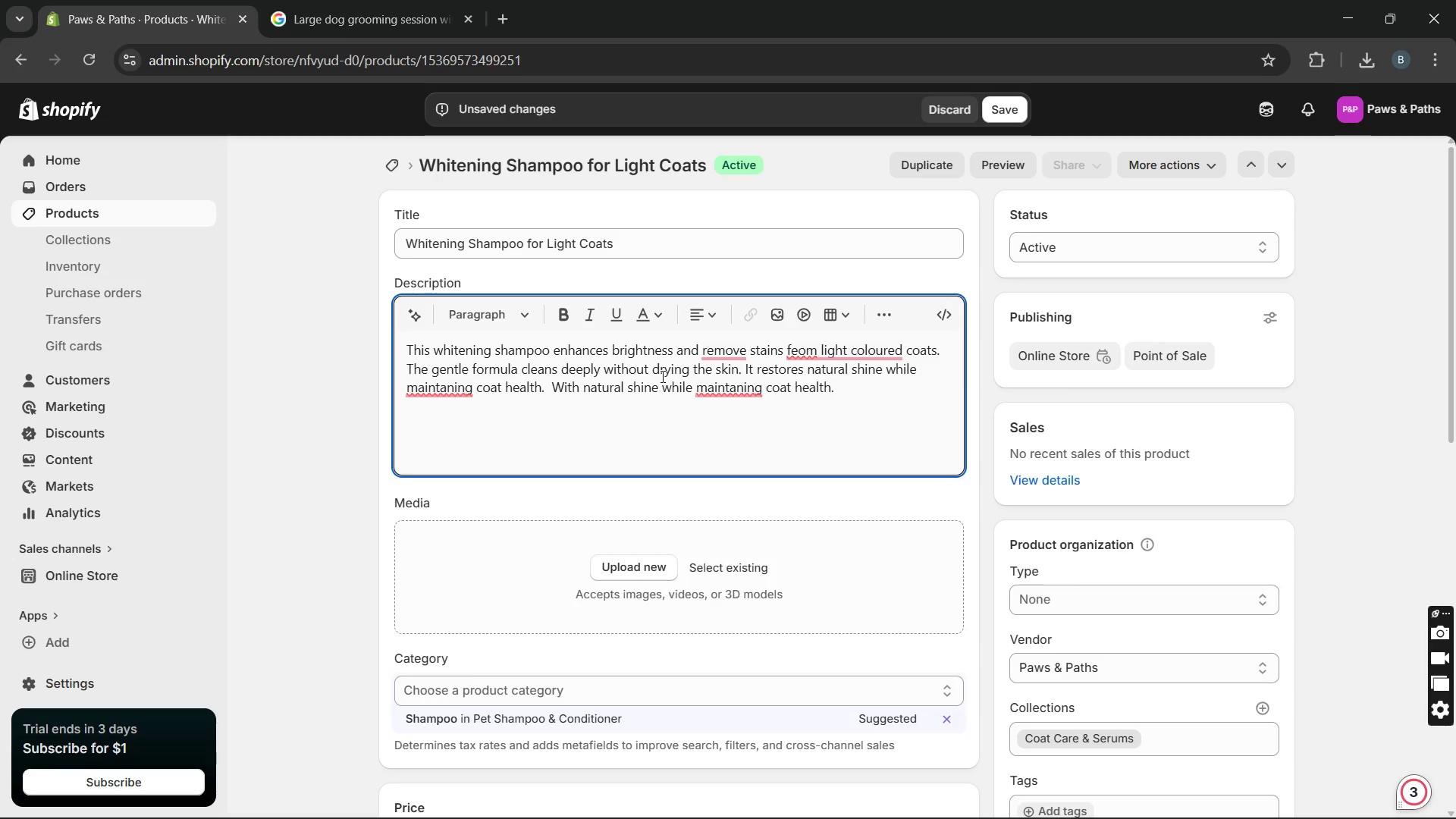 
key(CapsLock)
 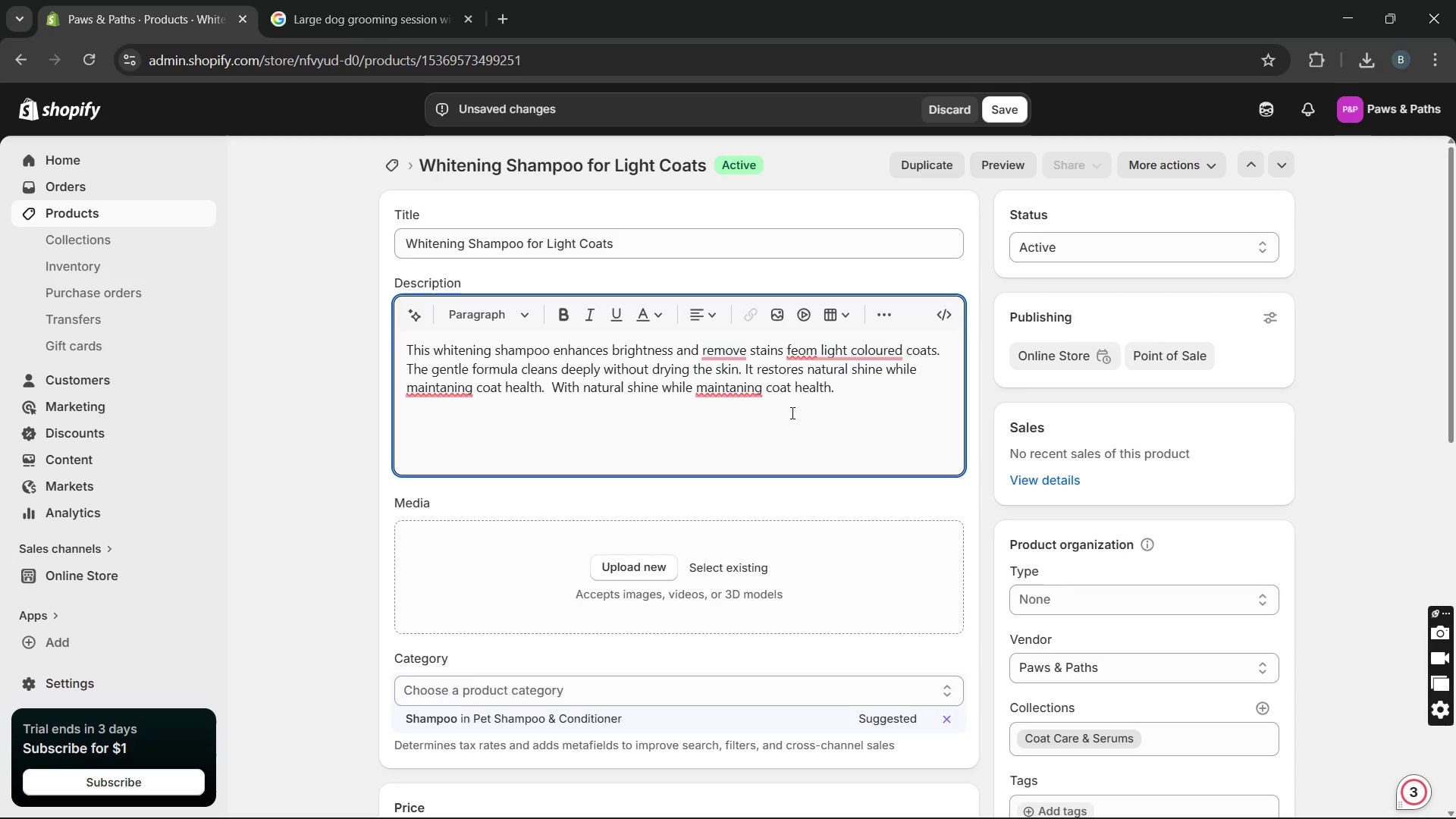 
wait(15.42)
 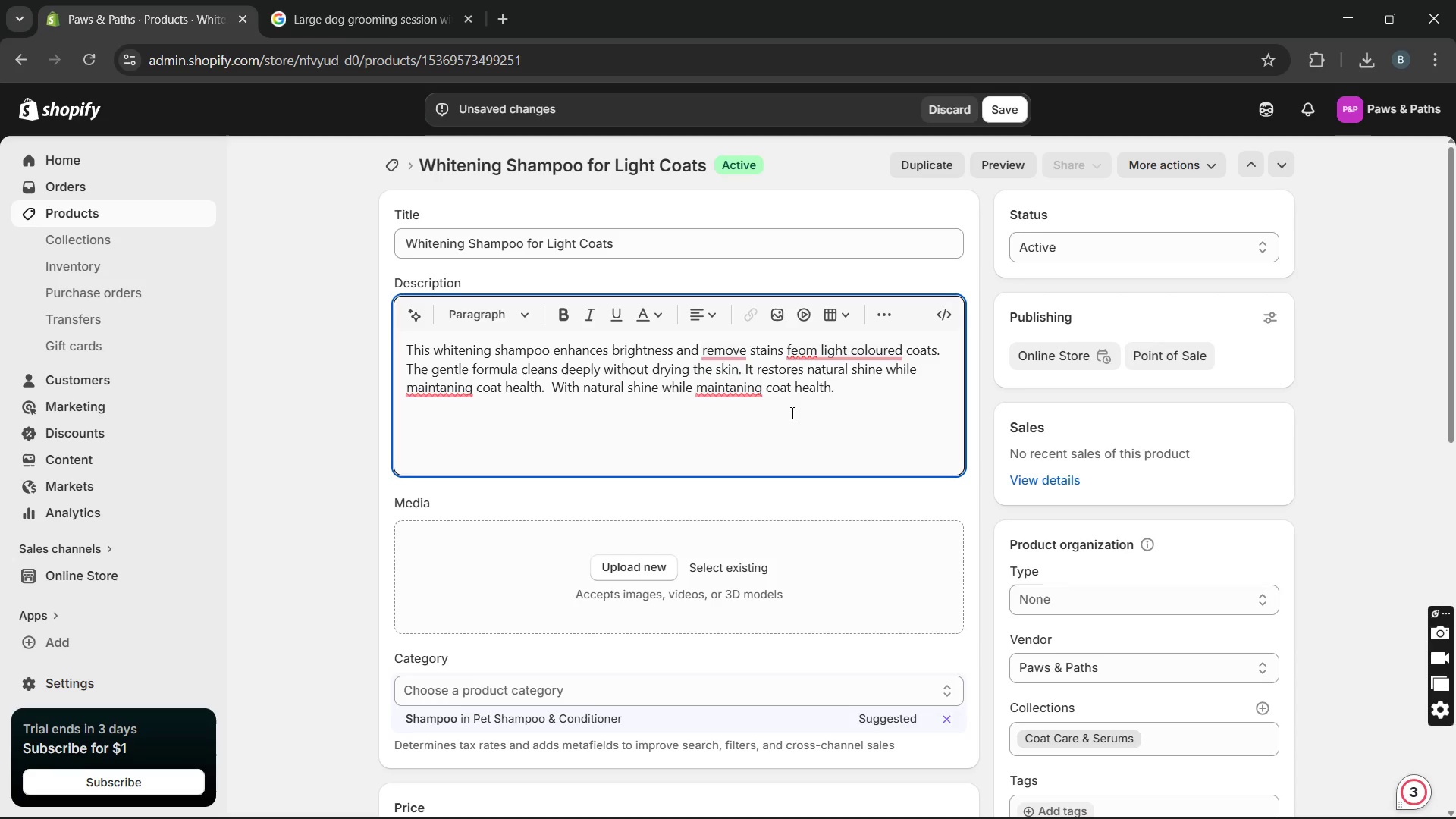 
left_click_drag(start_coordinate=[839, 383], to_coordinate=[591, 395])
 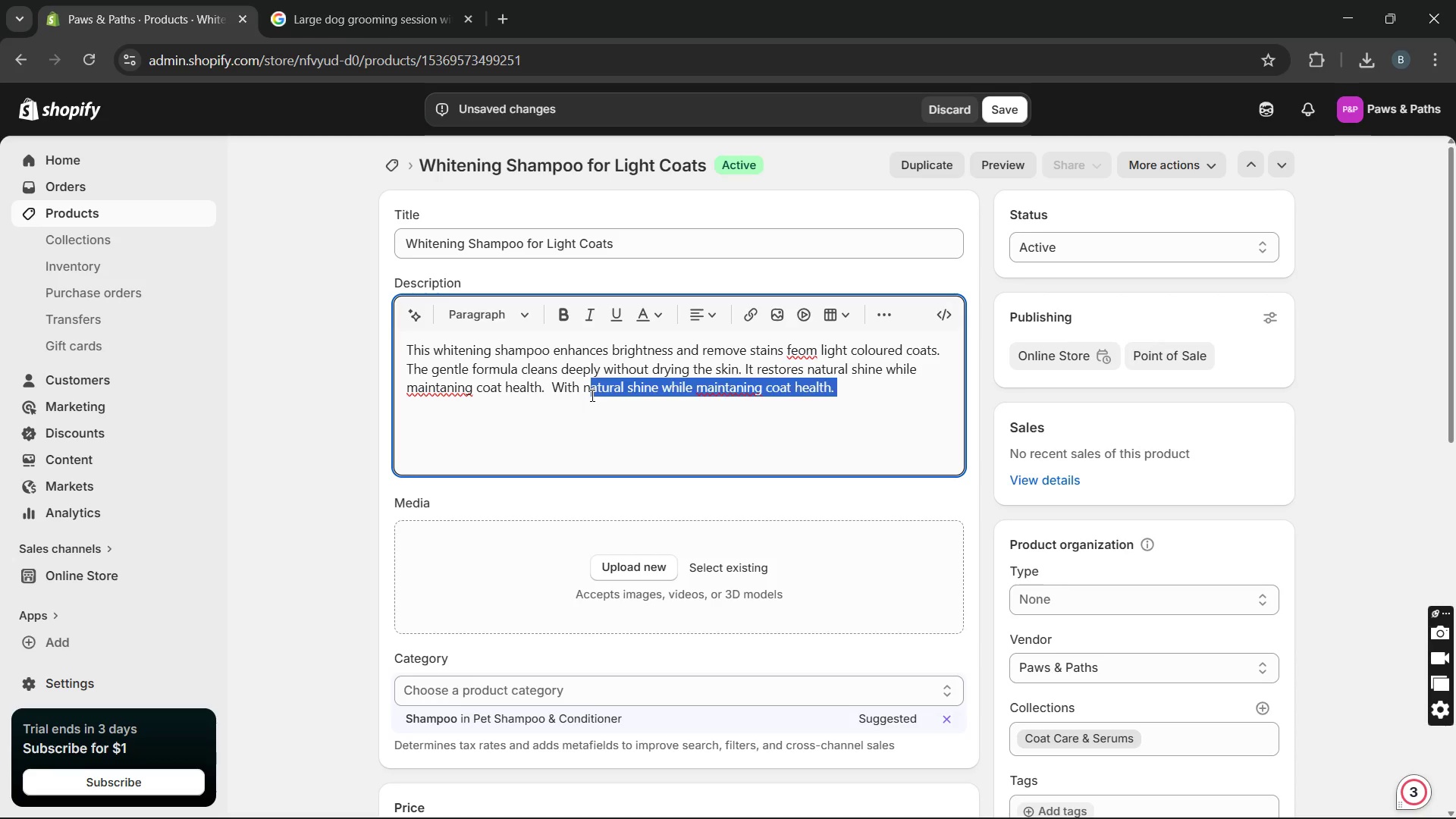 
key(Backspace)
 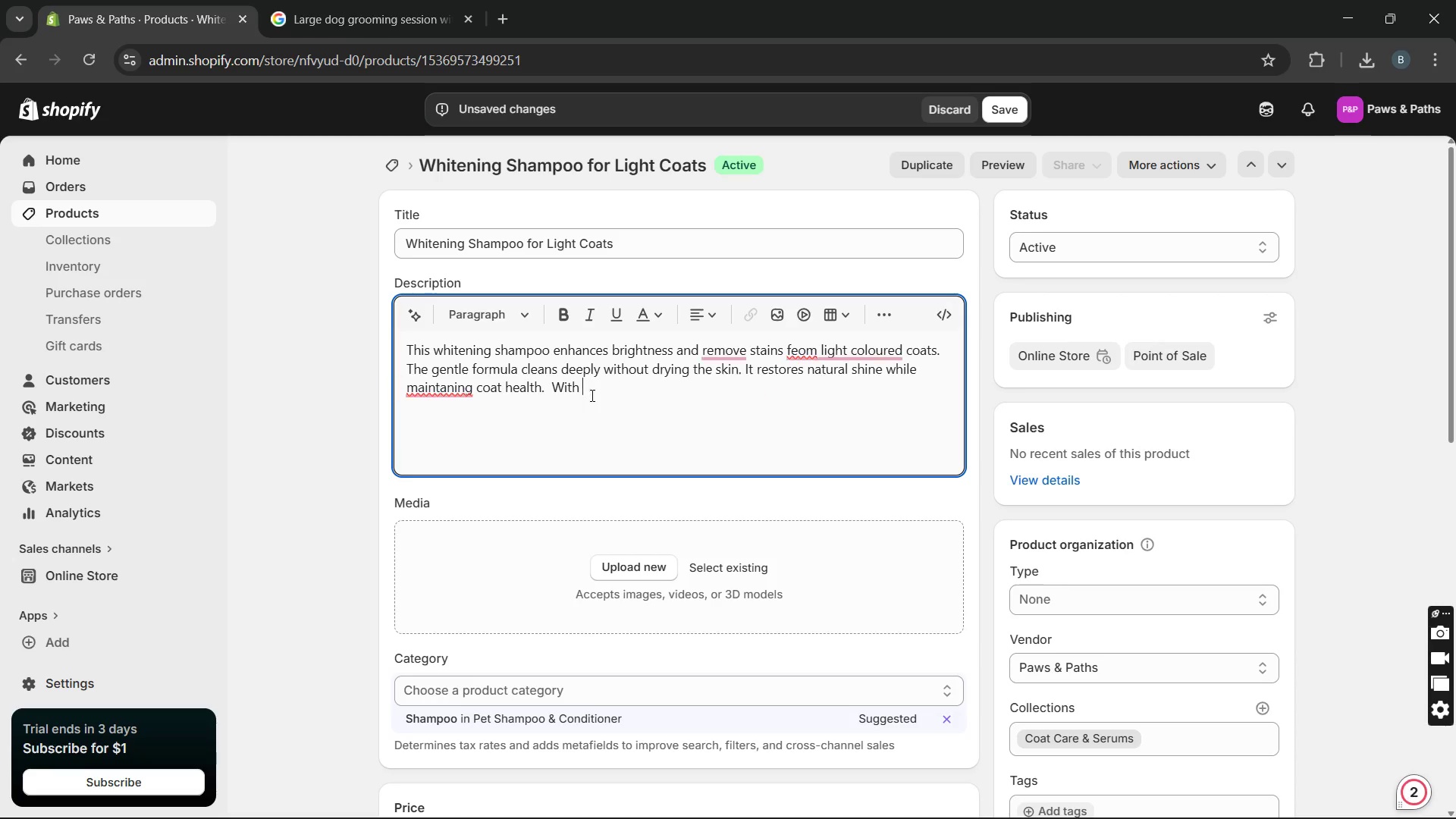 
key(Backspace)
 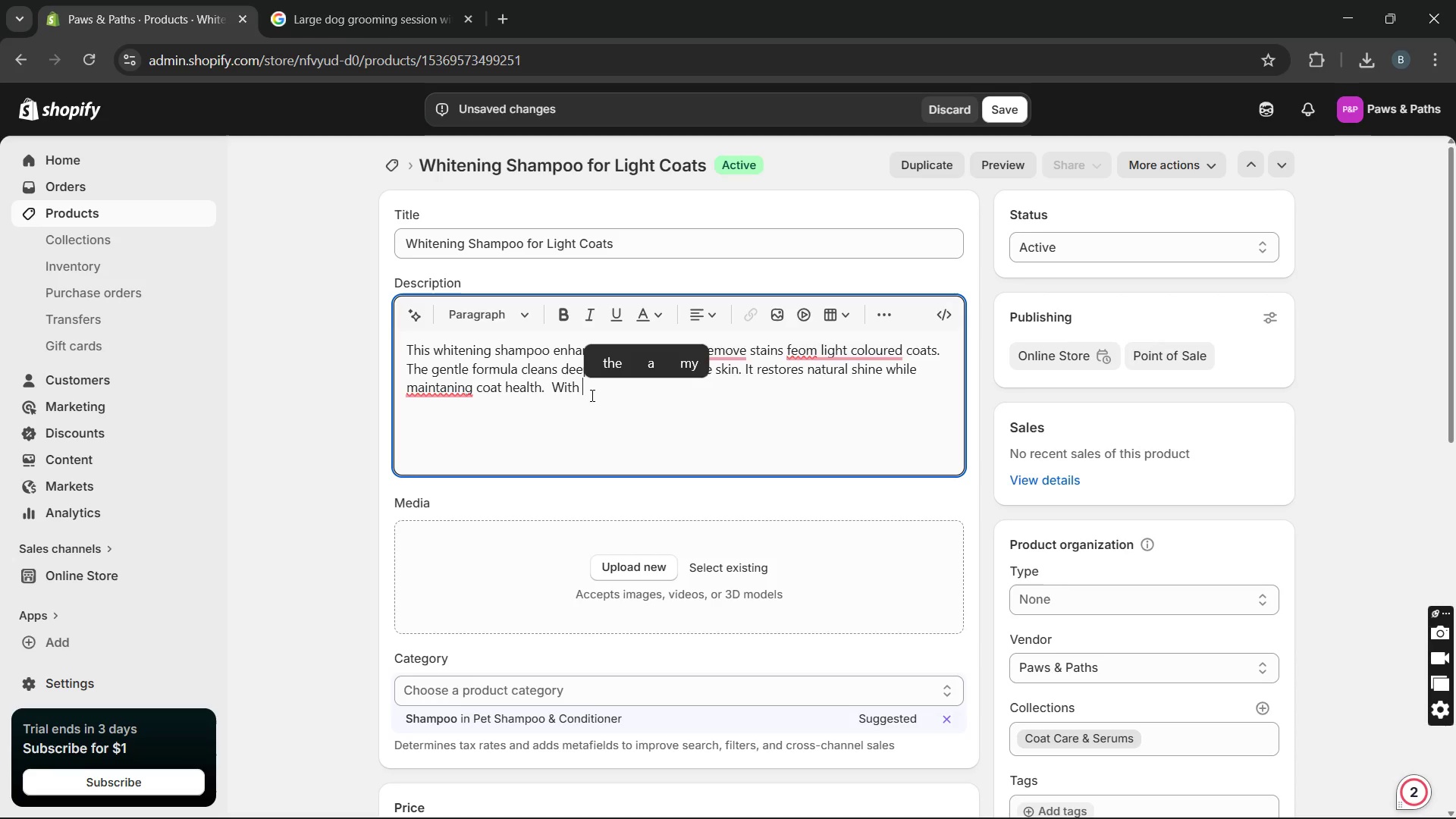 
wait(9.34)
 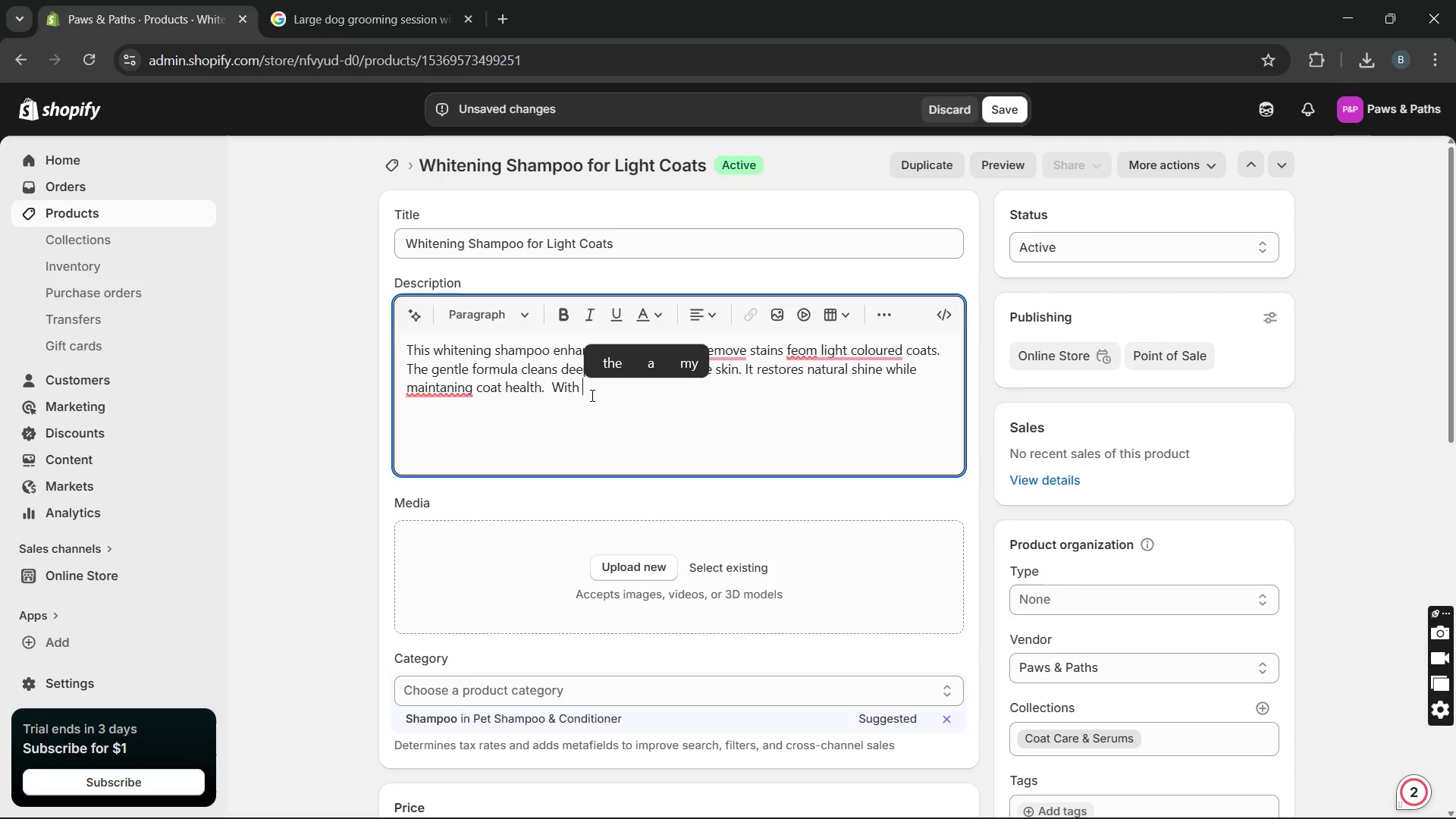 
type(REGULAR USE, IT HELPS )
 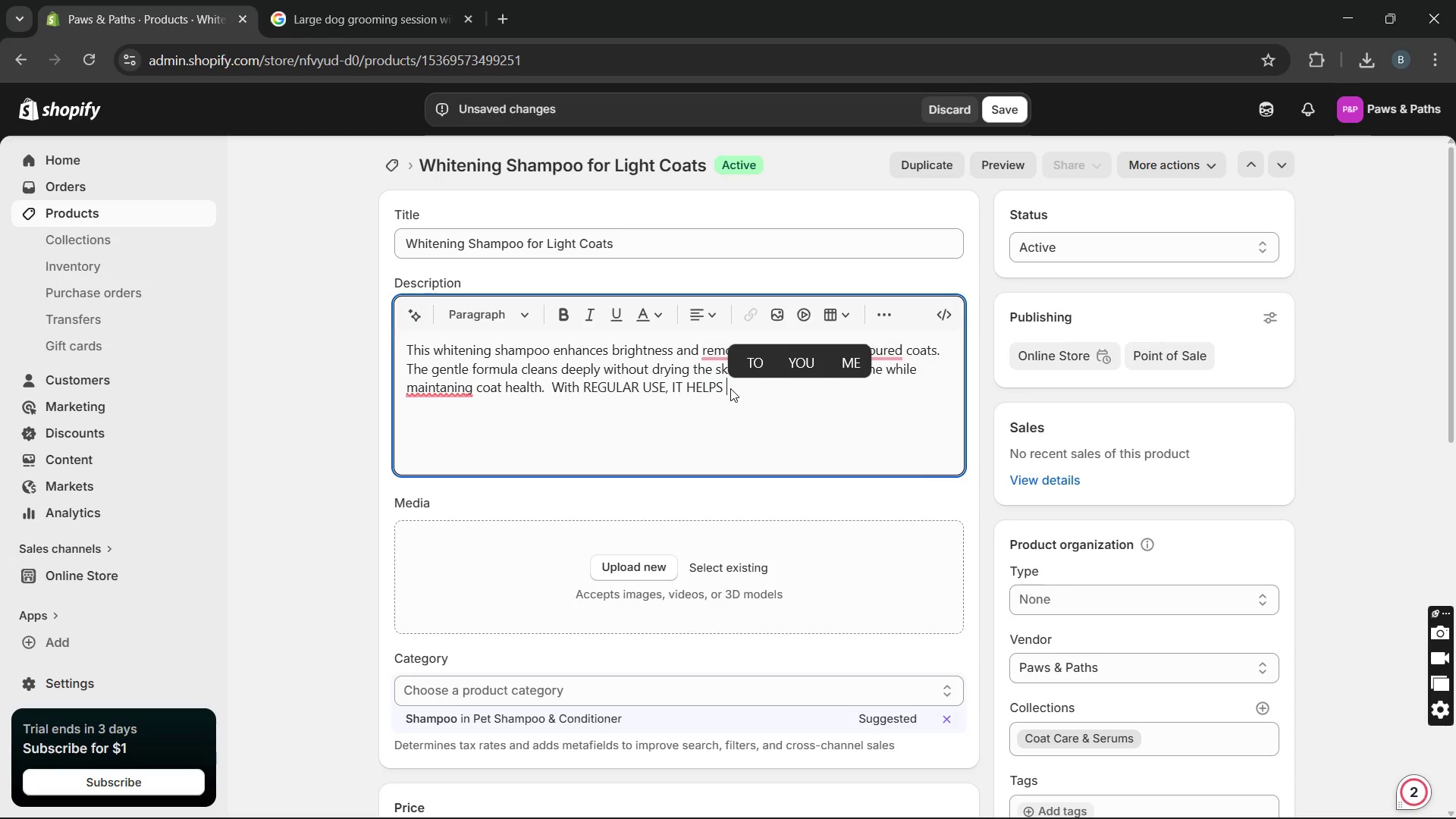 
left_click_drag(start_coordinate=[736, 388], to_coordinate=[585, 391])
 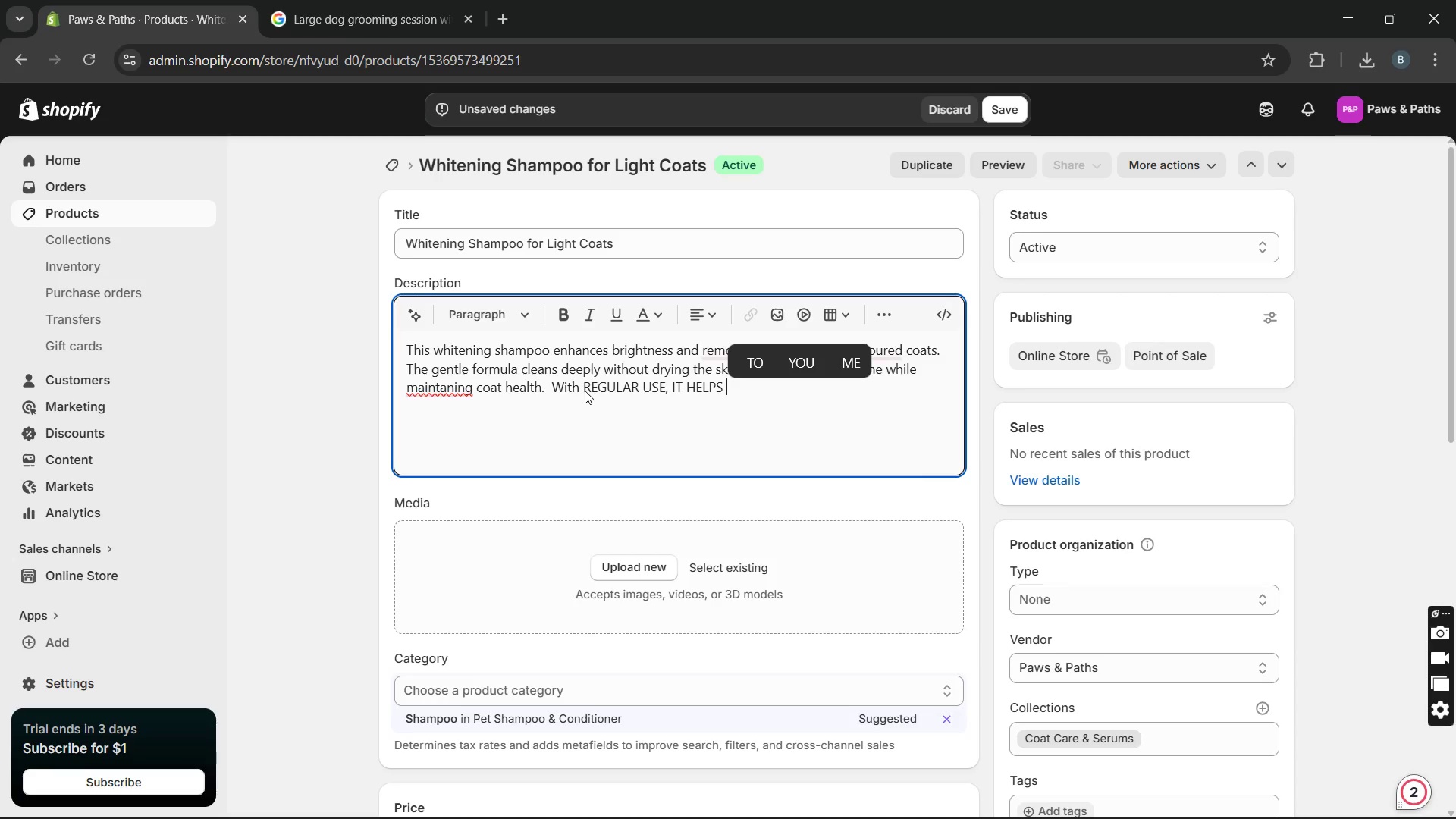 
left_click_drag(start_coordinate=[585, 391], to_coordinate=[735, 400])
 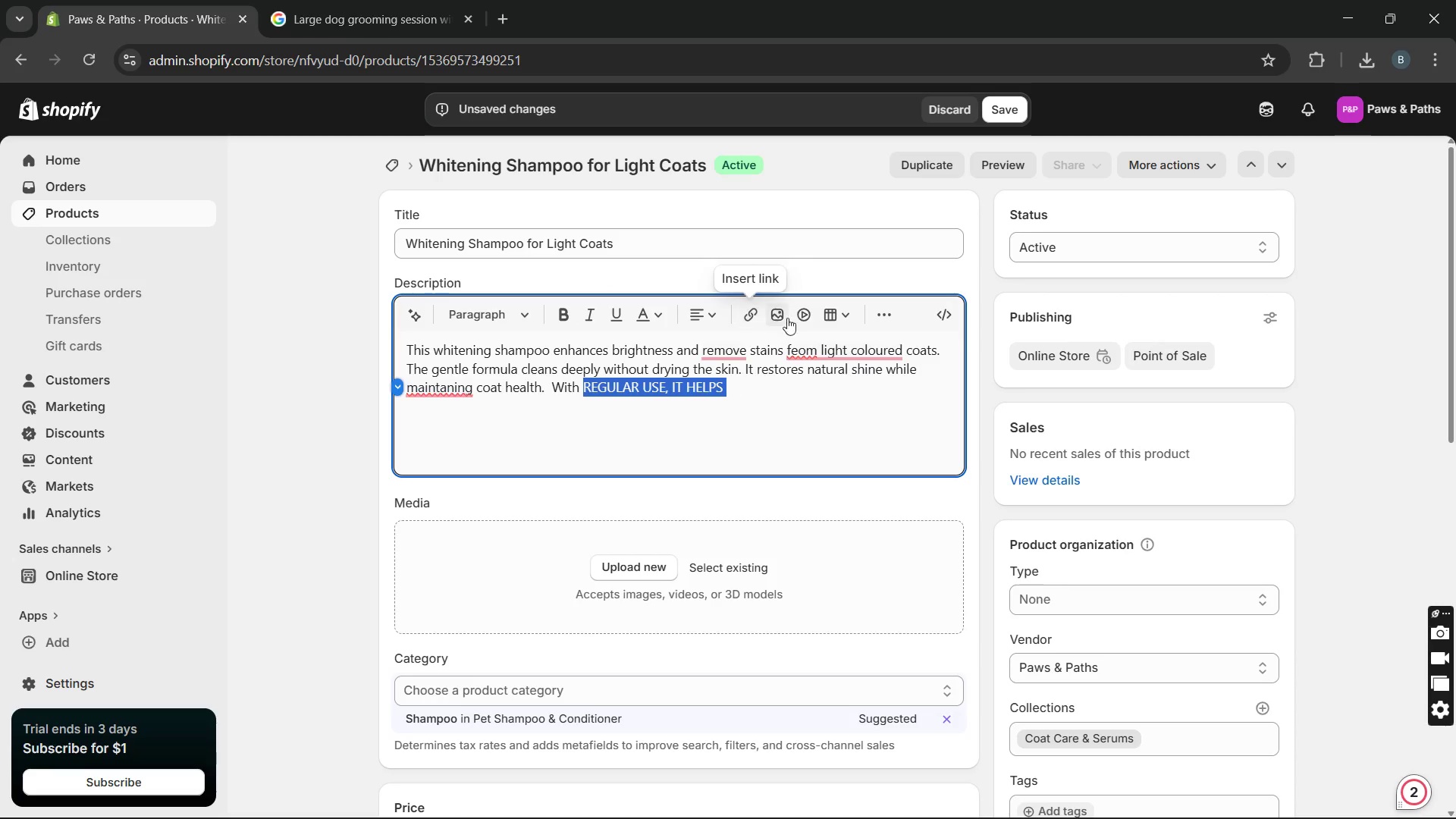 
wait(7.34)
 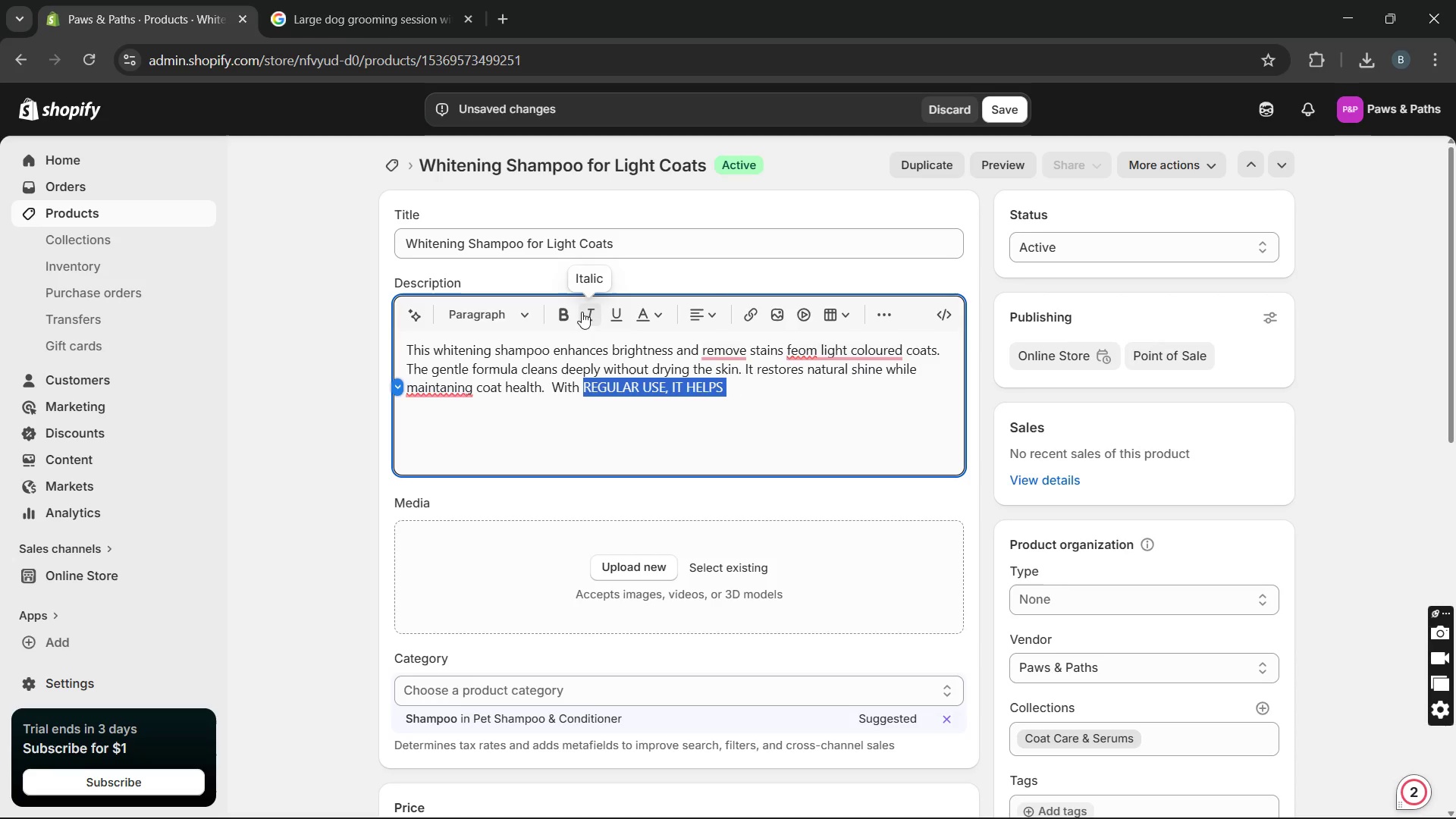 
left_click([891, 317])
 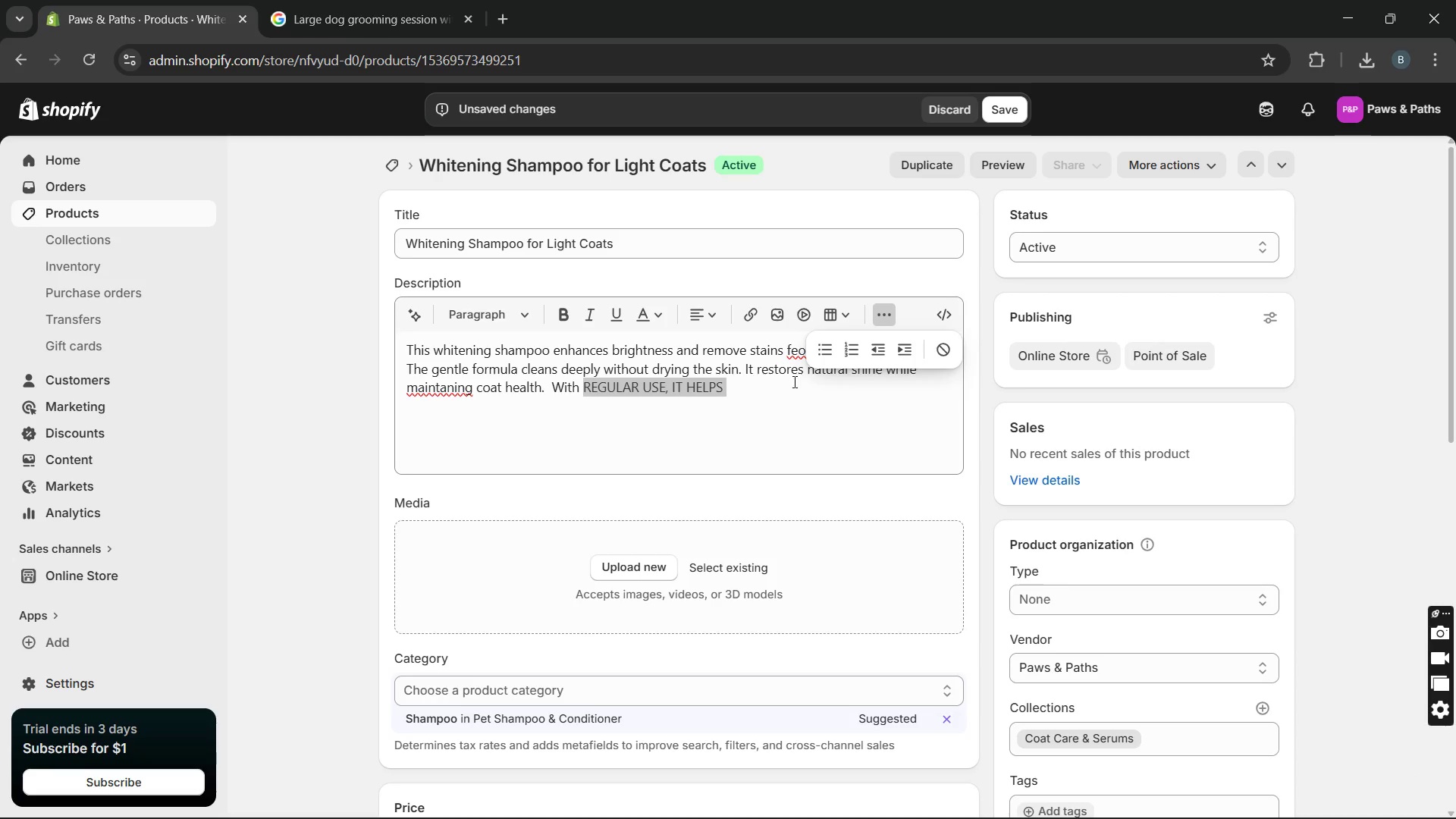 
left_click([777, 393])
 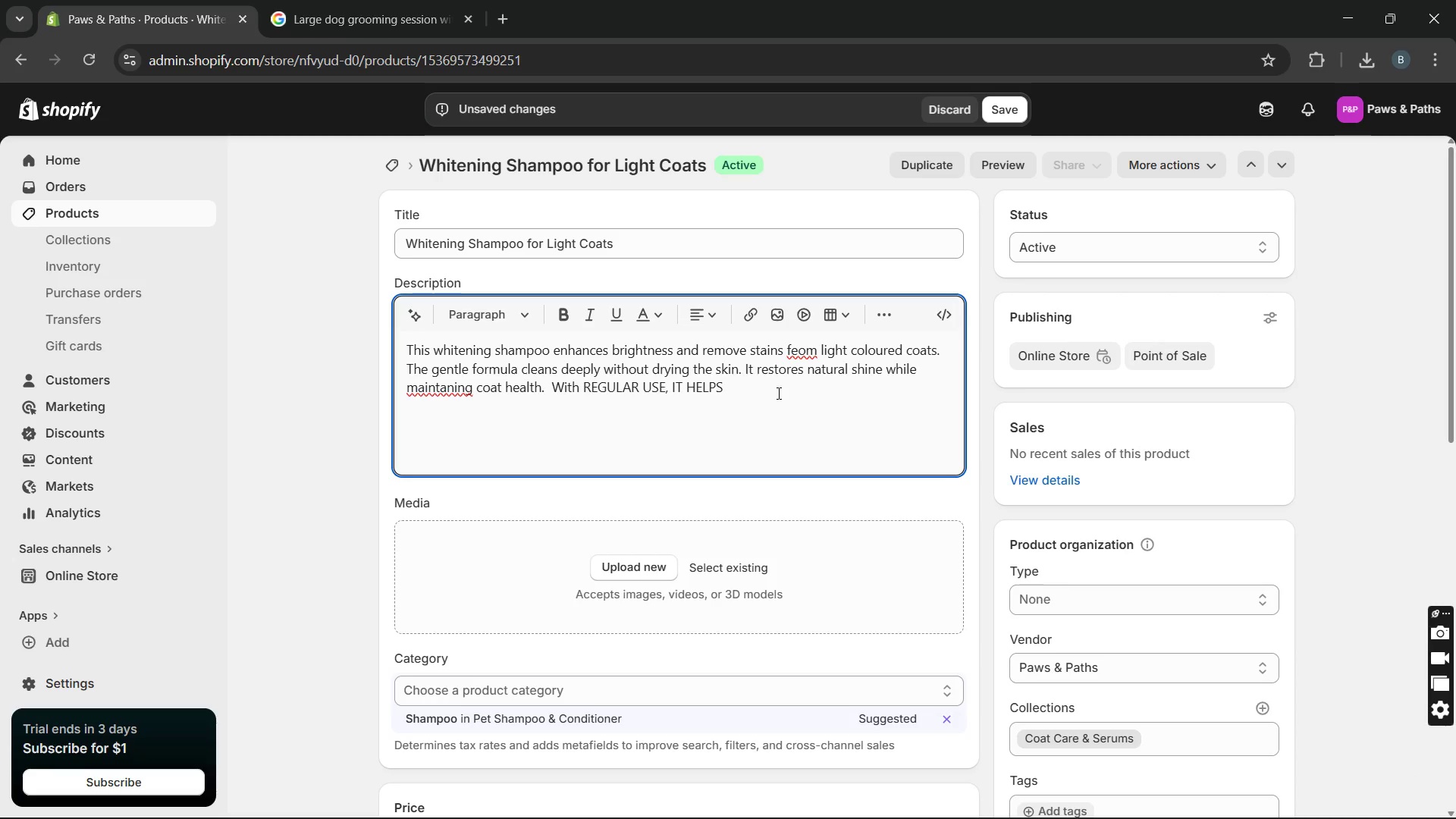 
hold_key(key=Backspace, duration=0.91)
 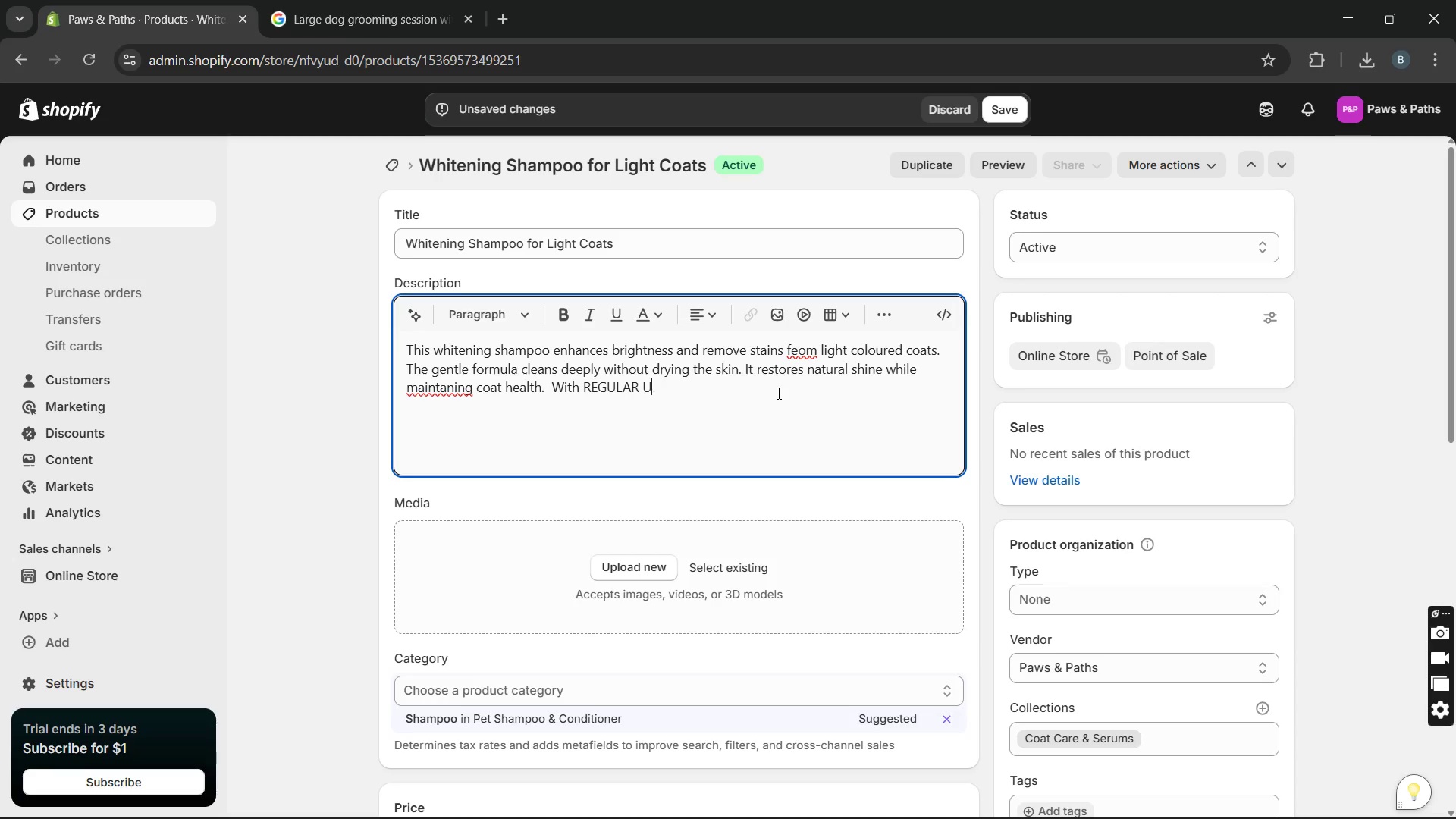 
key(Backspace)
key(Backspace)
key(Backspace)
key(Backspace)
key(Backspace)
key(Backspace)
key(Backspace)
key(Backspace)
key(Backspace)
key(Backspace)
type(regular use )
 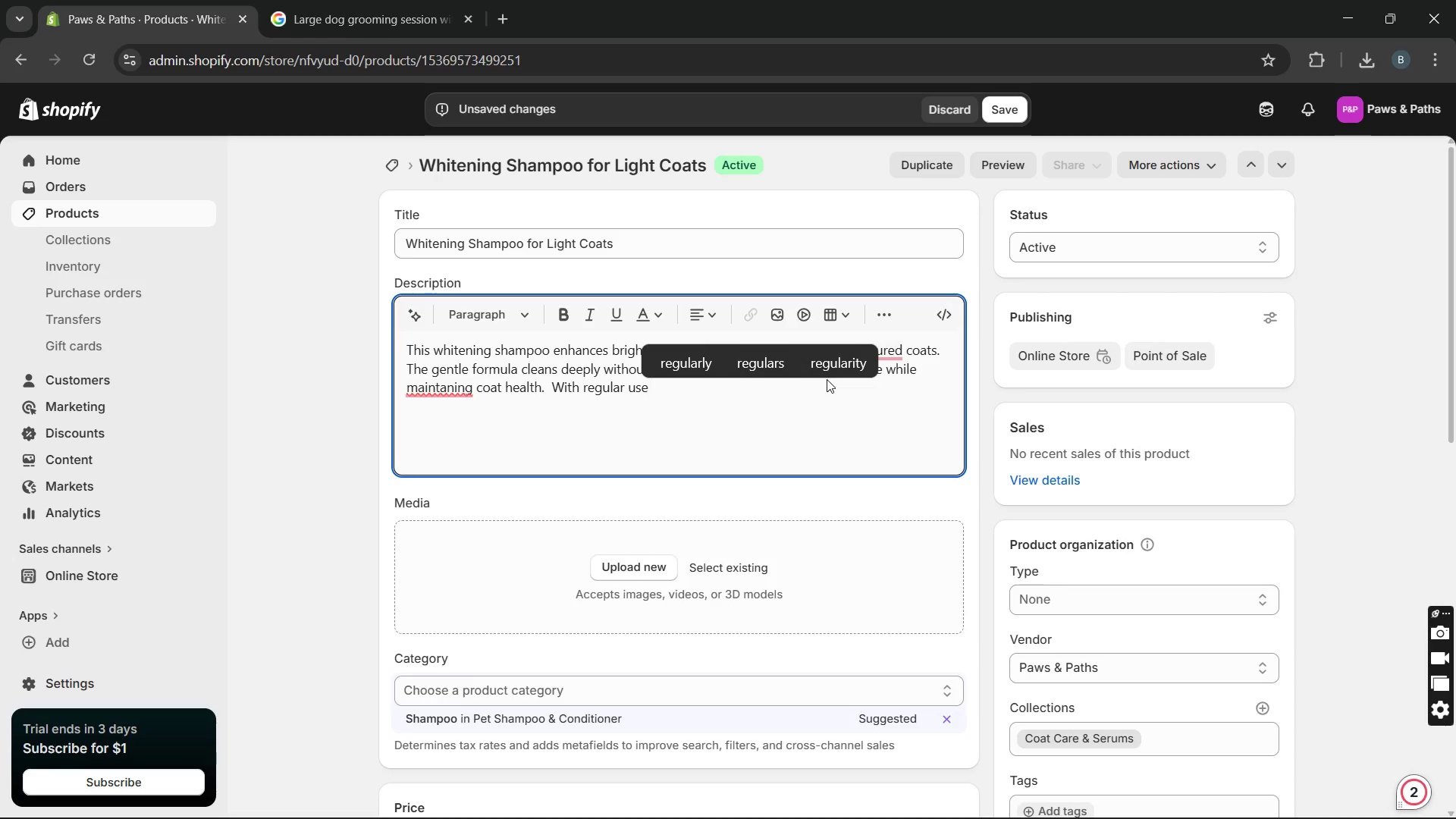 
key(Backspace)
type(, it helps)
 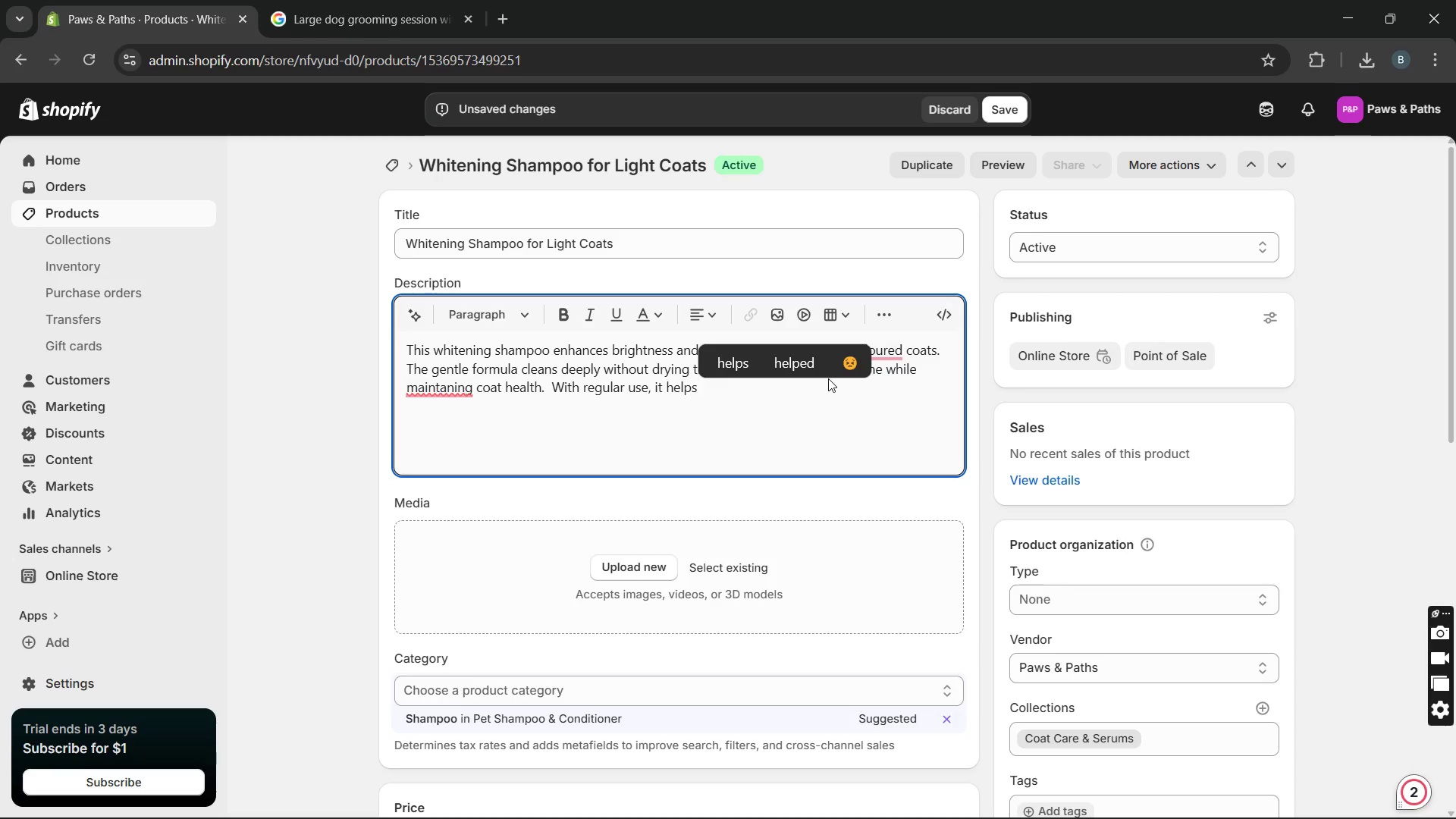 
wait(7.27)
 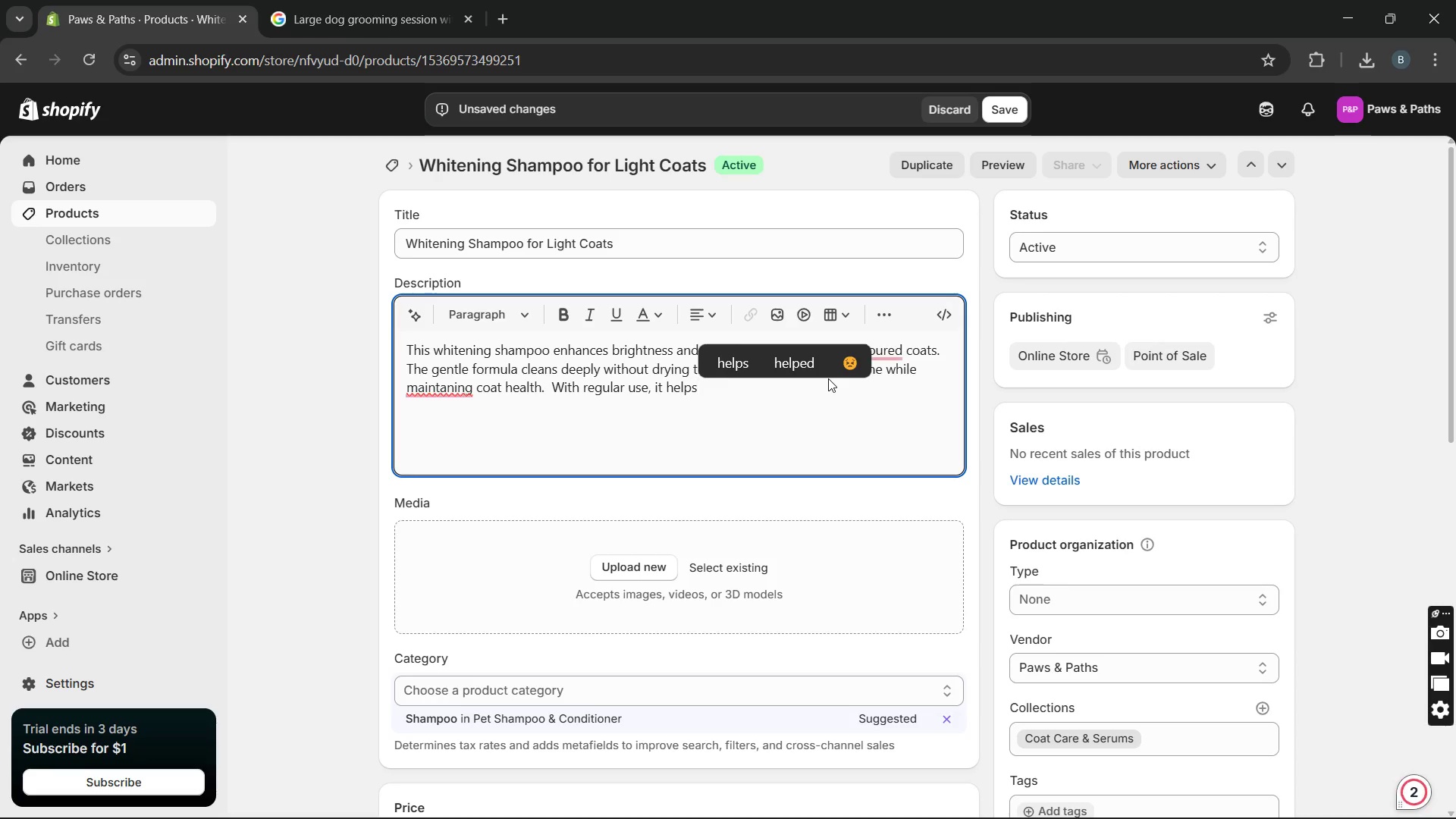 
type( maintain a fresh )
key(Backspace)
type(, )
 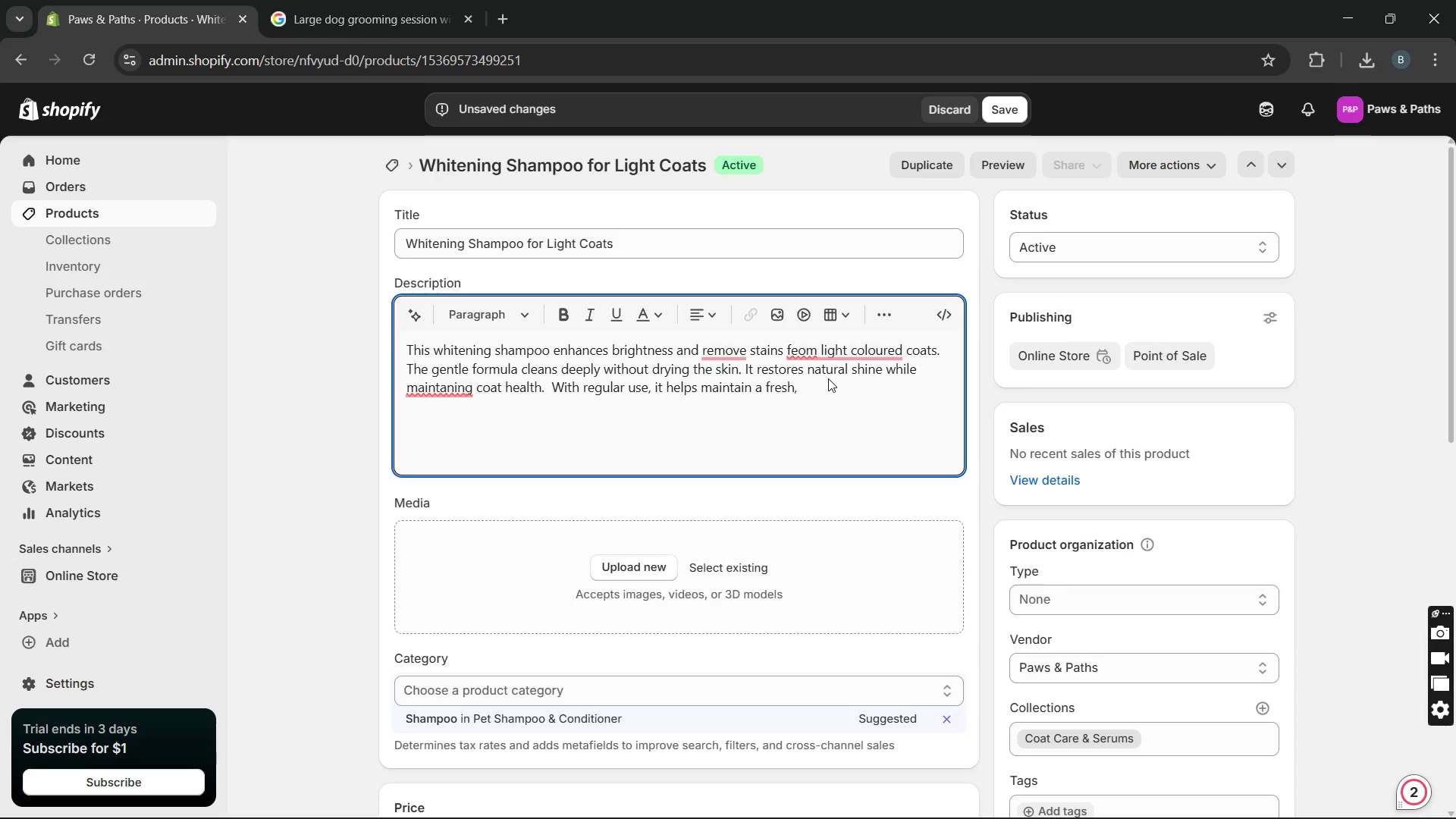 
type(vibrant )
 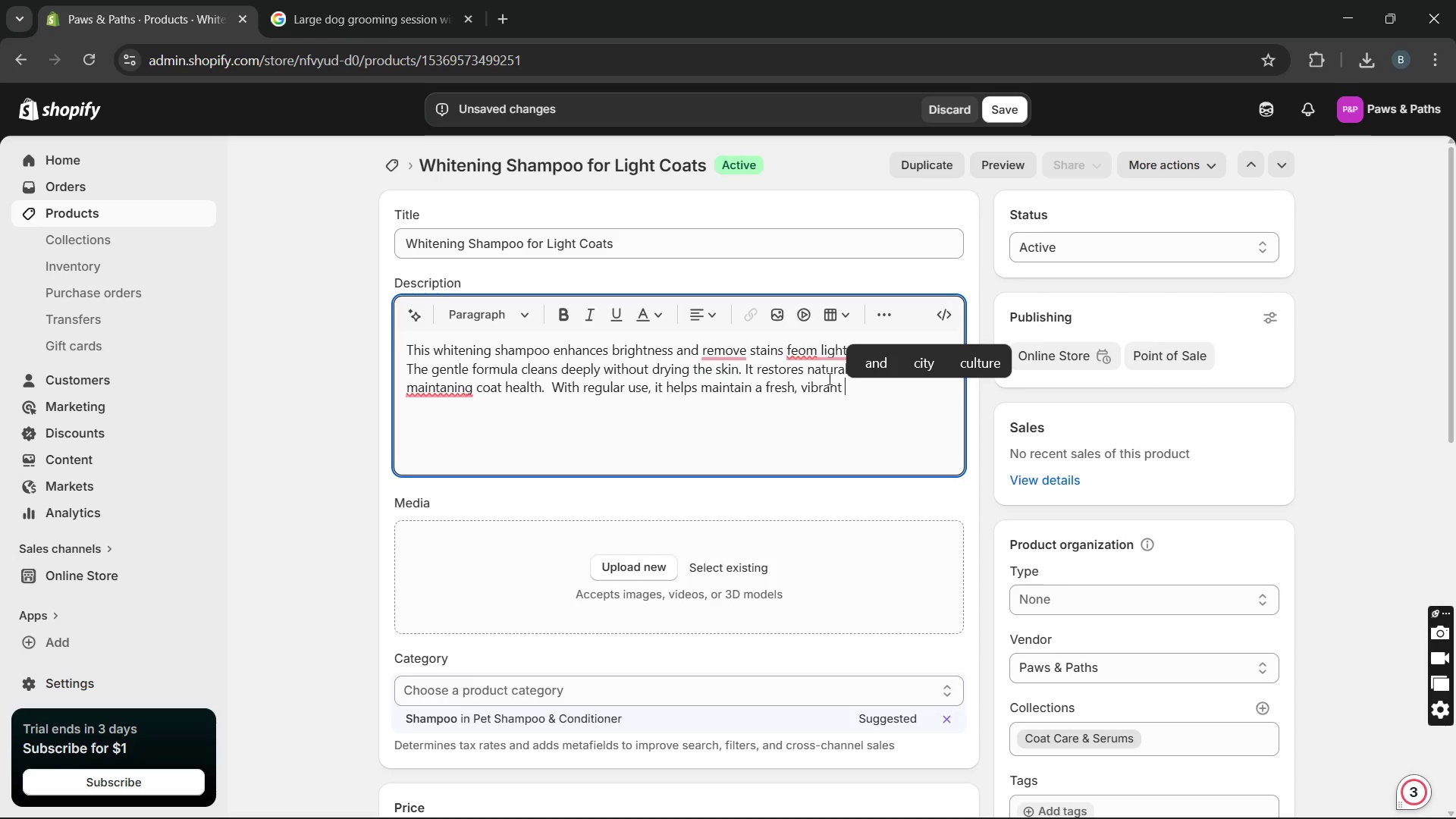 
wait(7.39)
 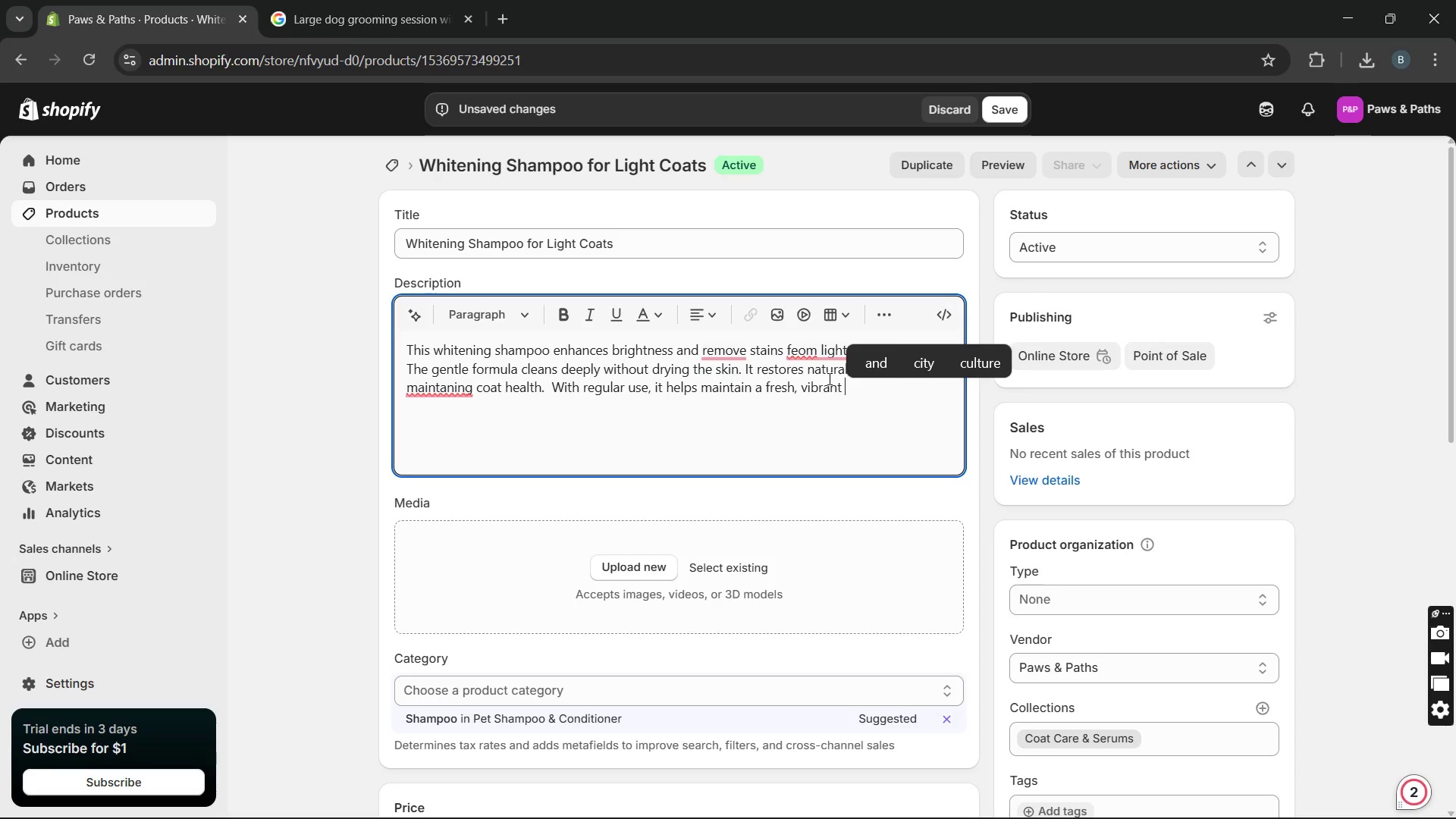 
type(apperance )
key(Backspace)
 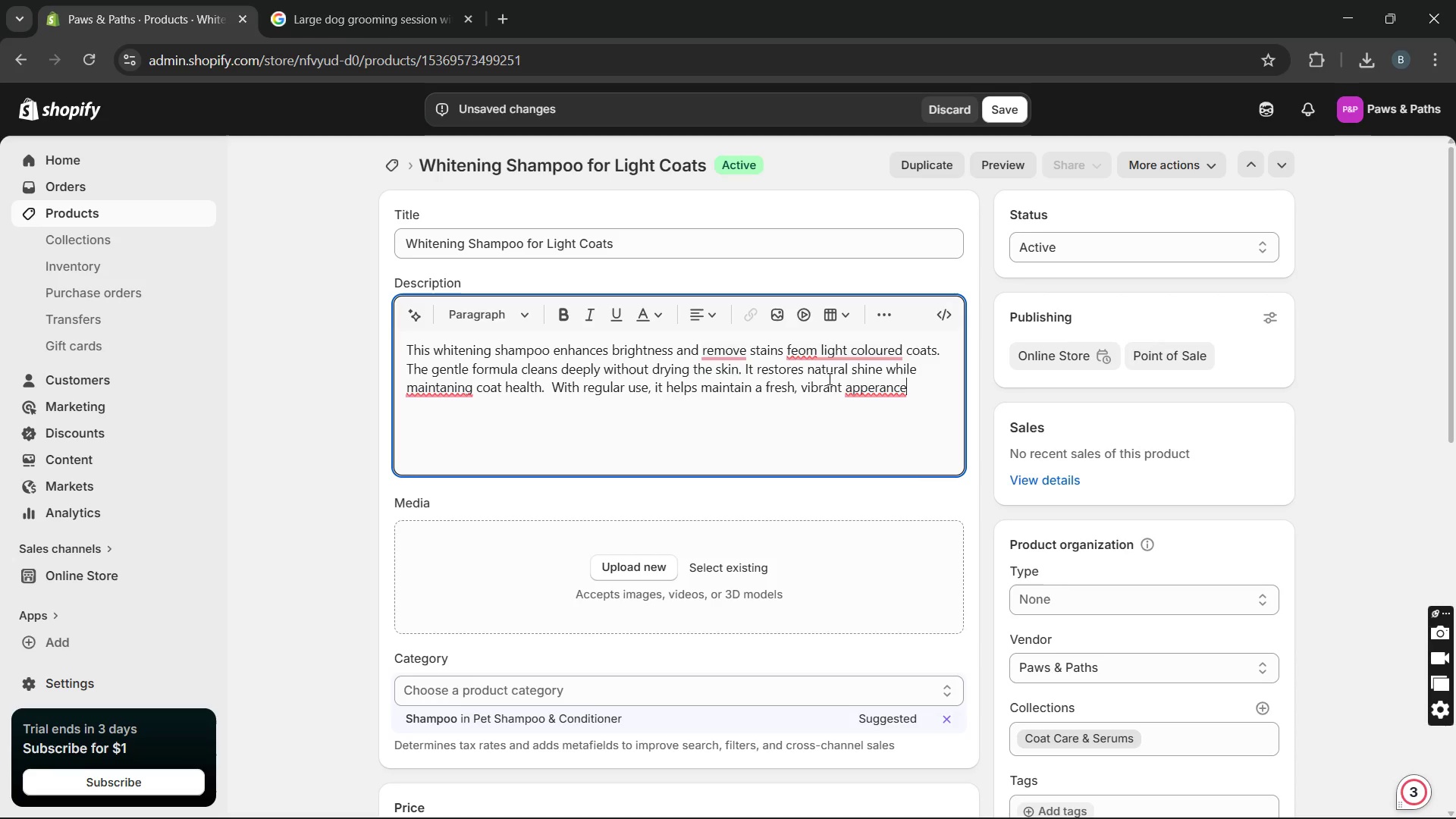 
wait(7.17)
 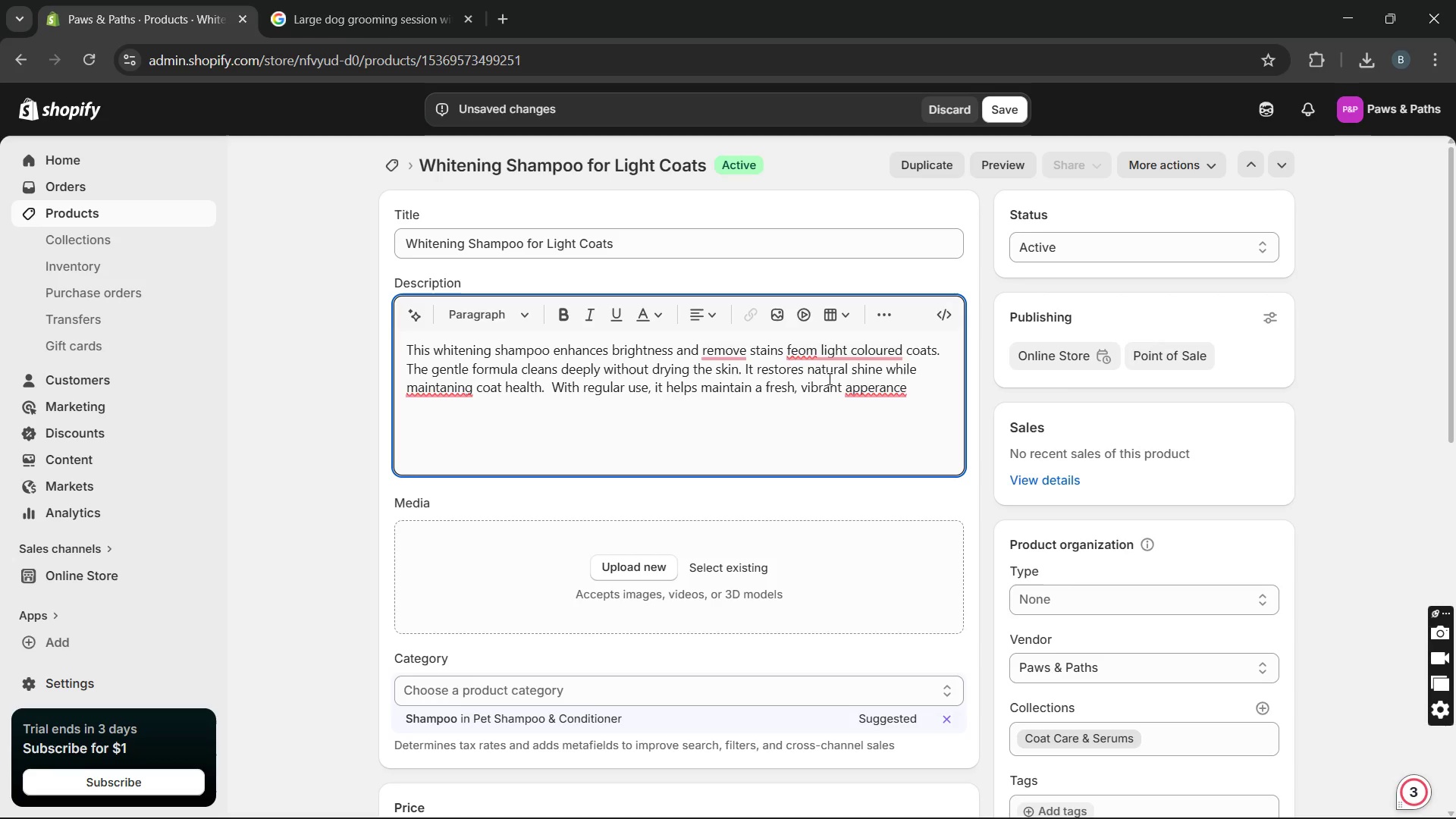 
key(Period)
 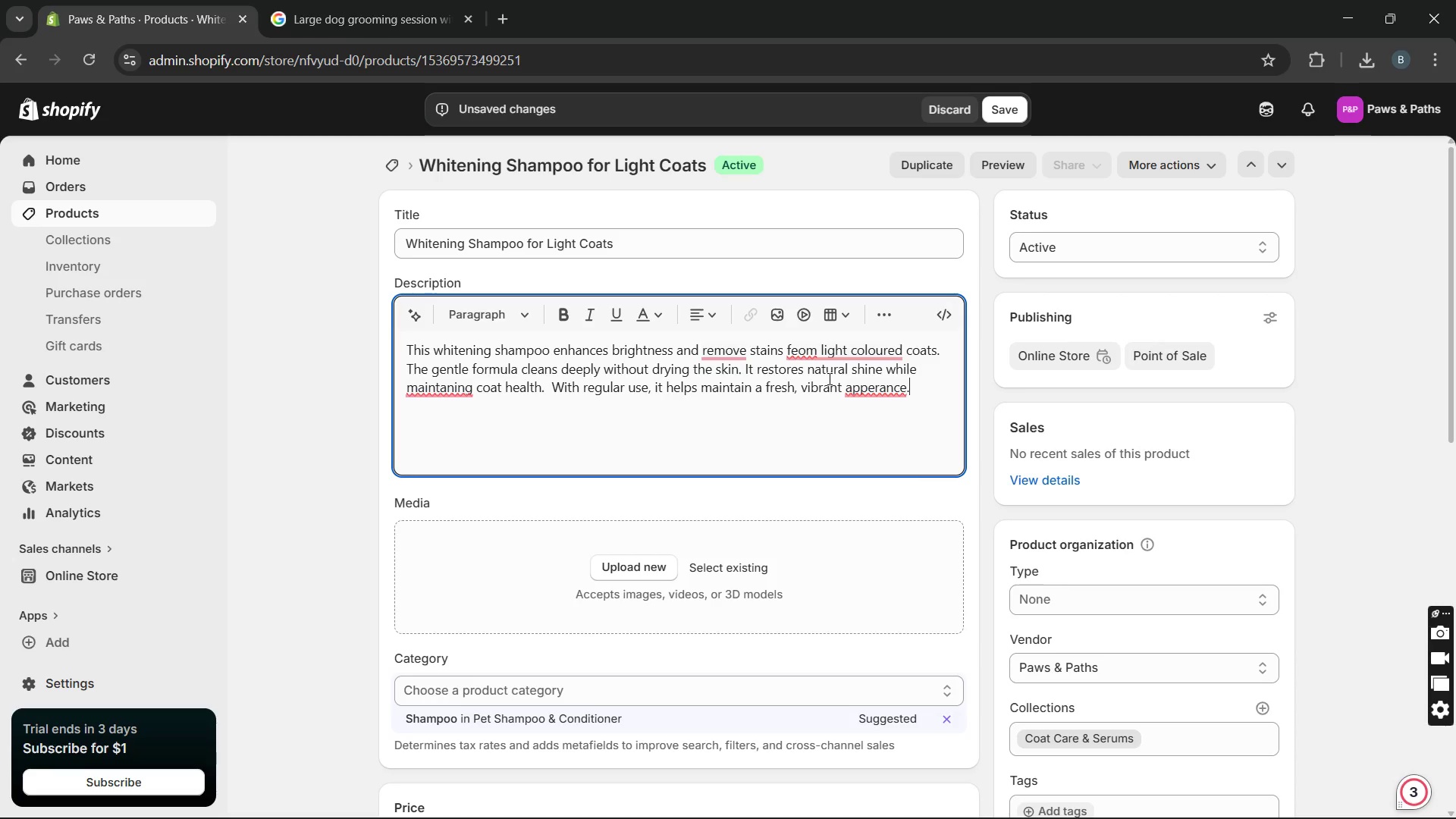 
type( It is safe for frequent grooming and does not damage coat texture. Perfect for pets needing a clean )
key(Backspace)
type(.)
key(Backspace)
type(, show-quality look.)
 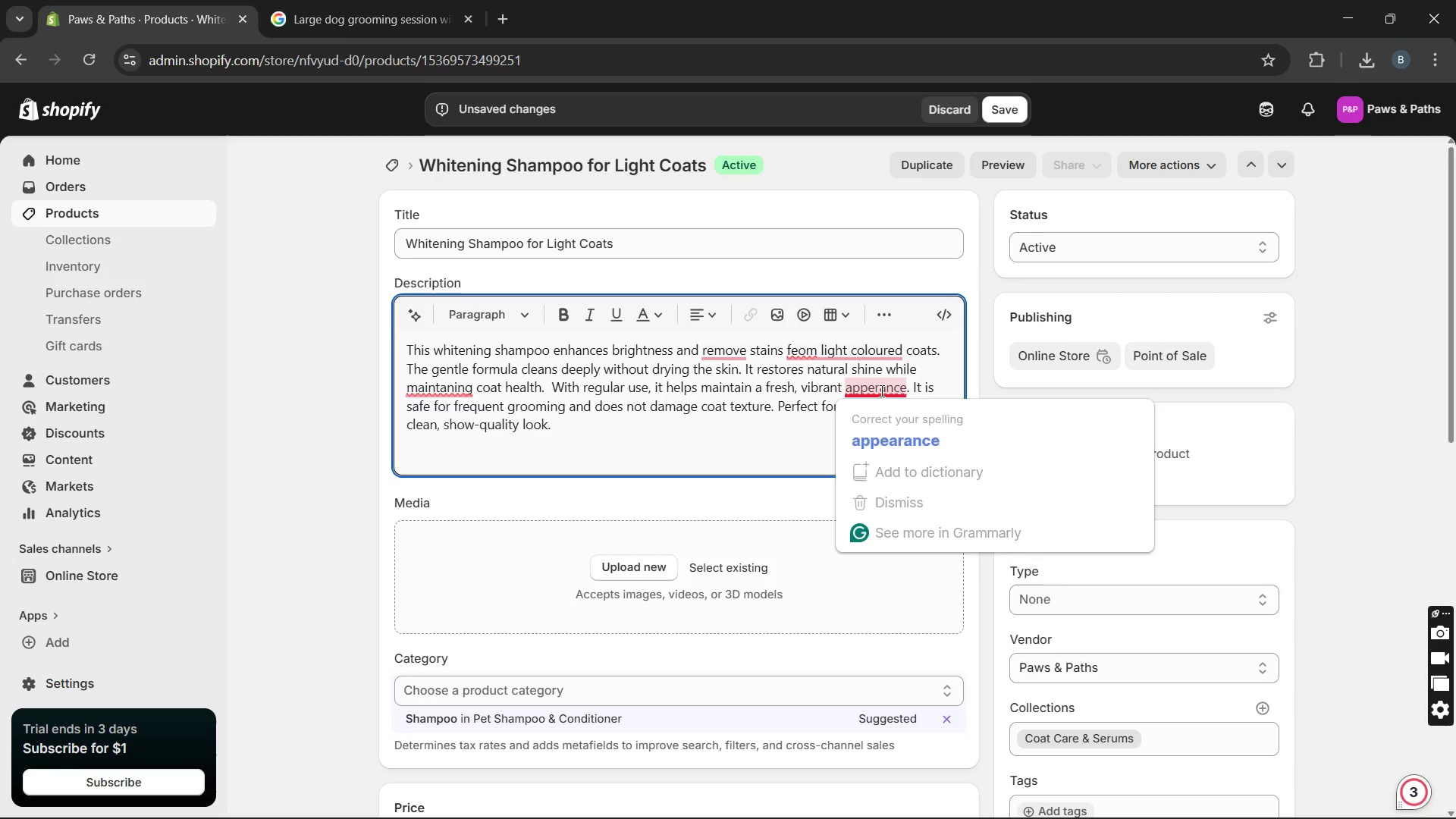 
left_click([877, 417])
 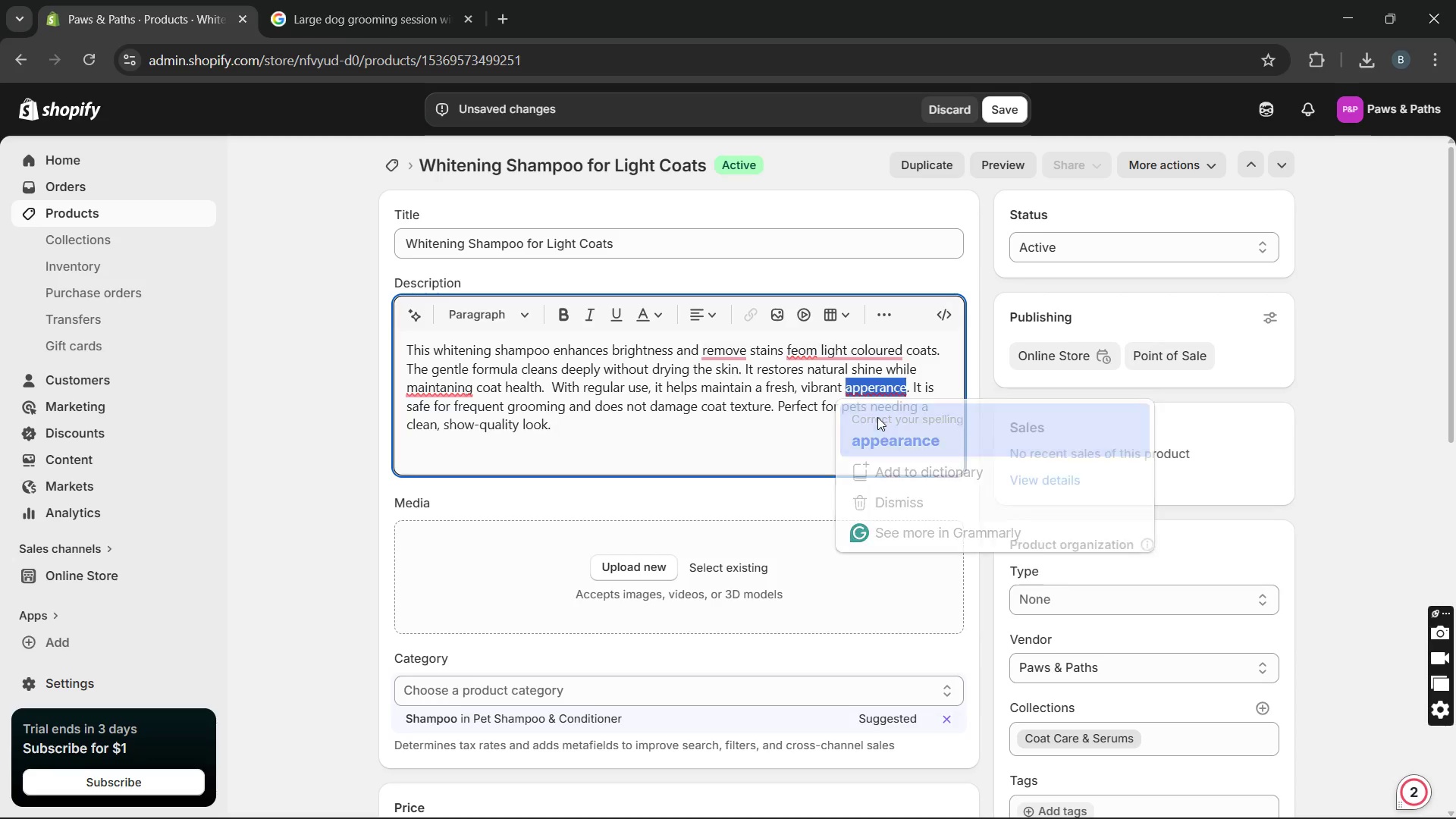 
key(Unknown)
 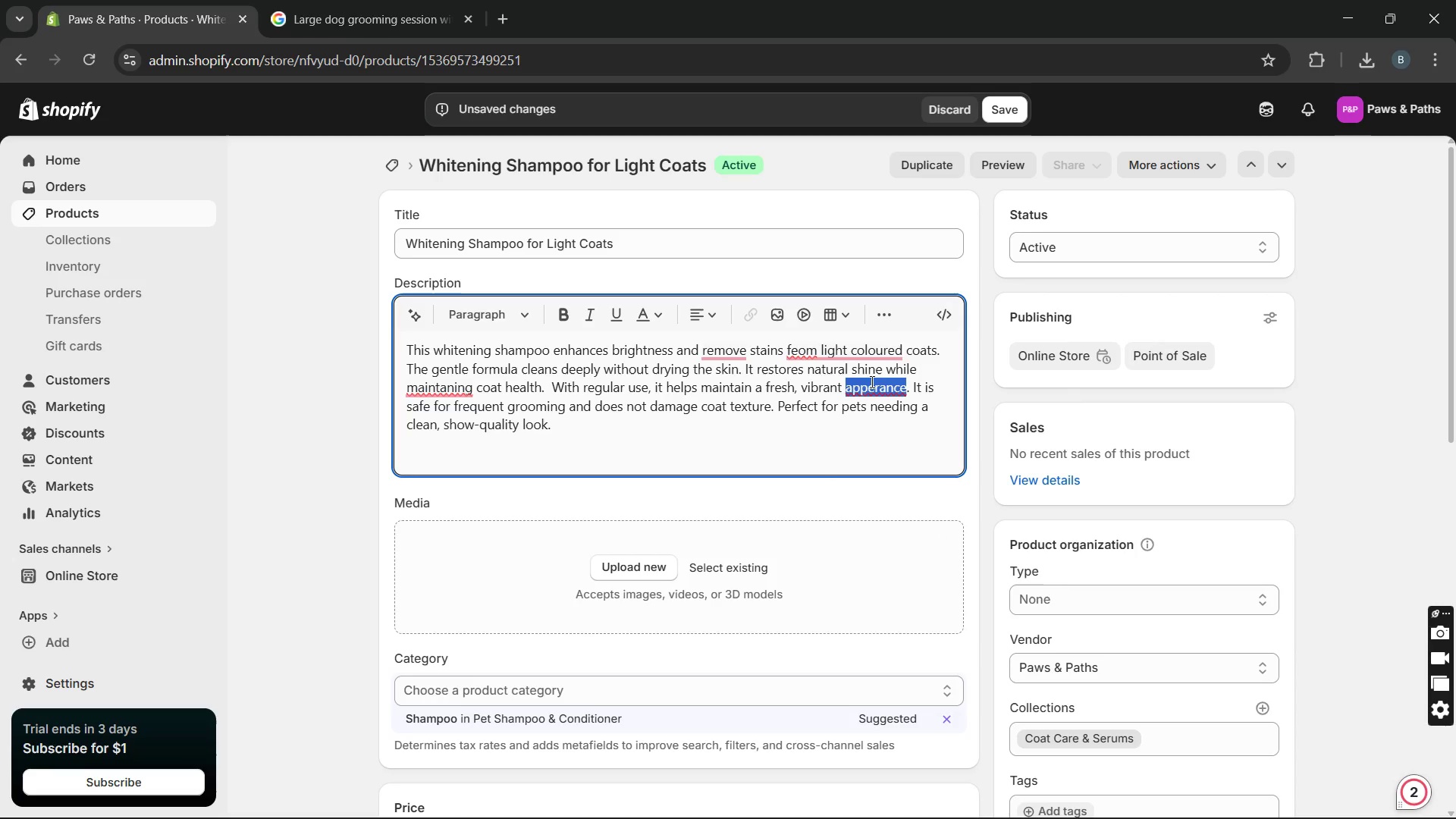 
key(Unknown)
 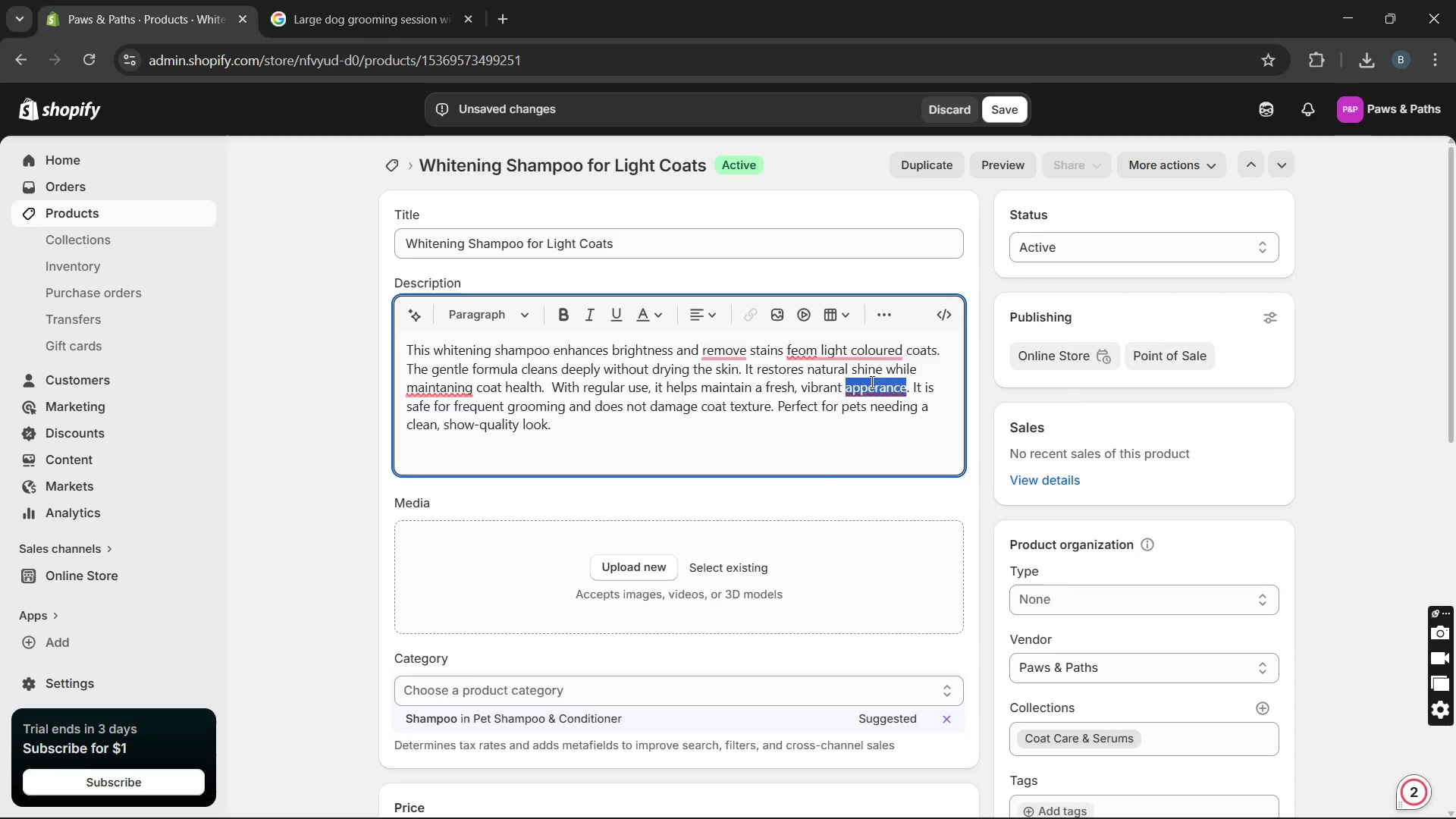 
key(Unknown)
 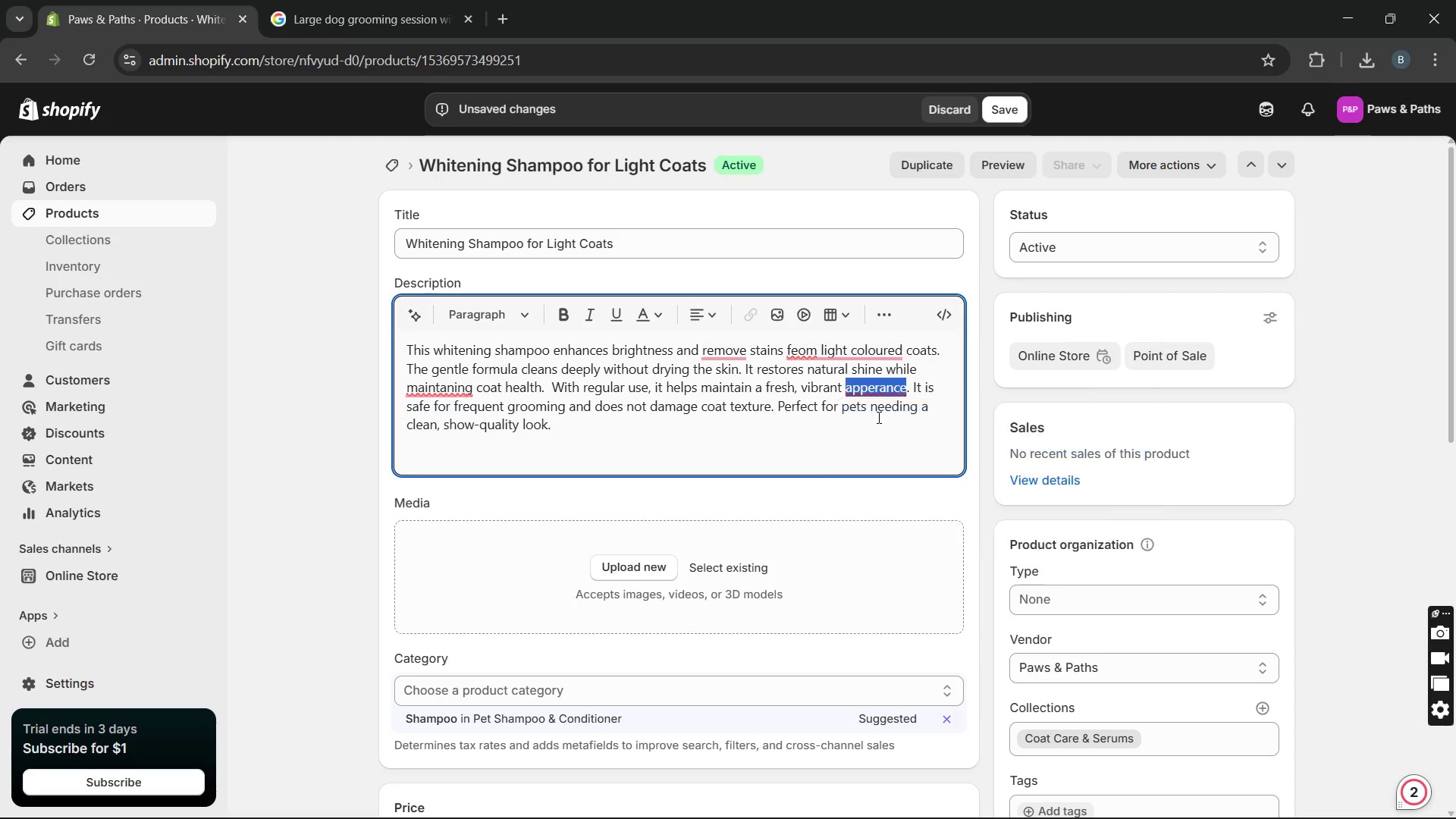 
key(Unknown)
 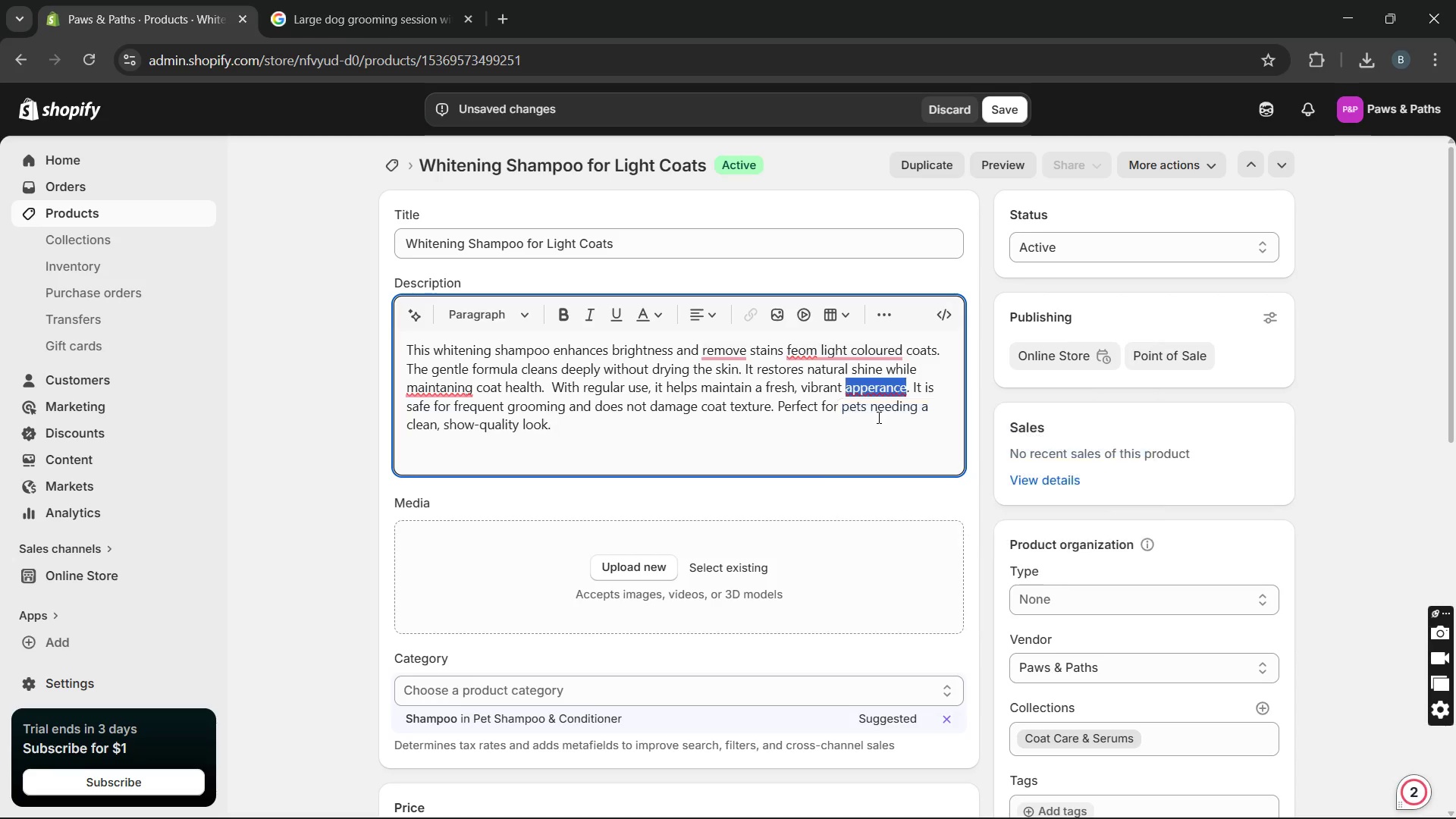 
key(Unknown)
 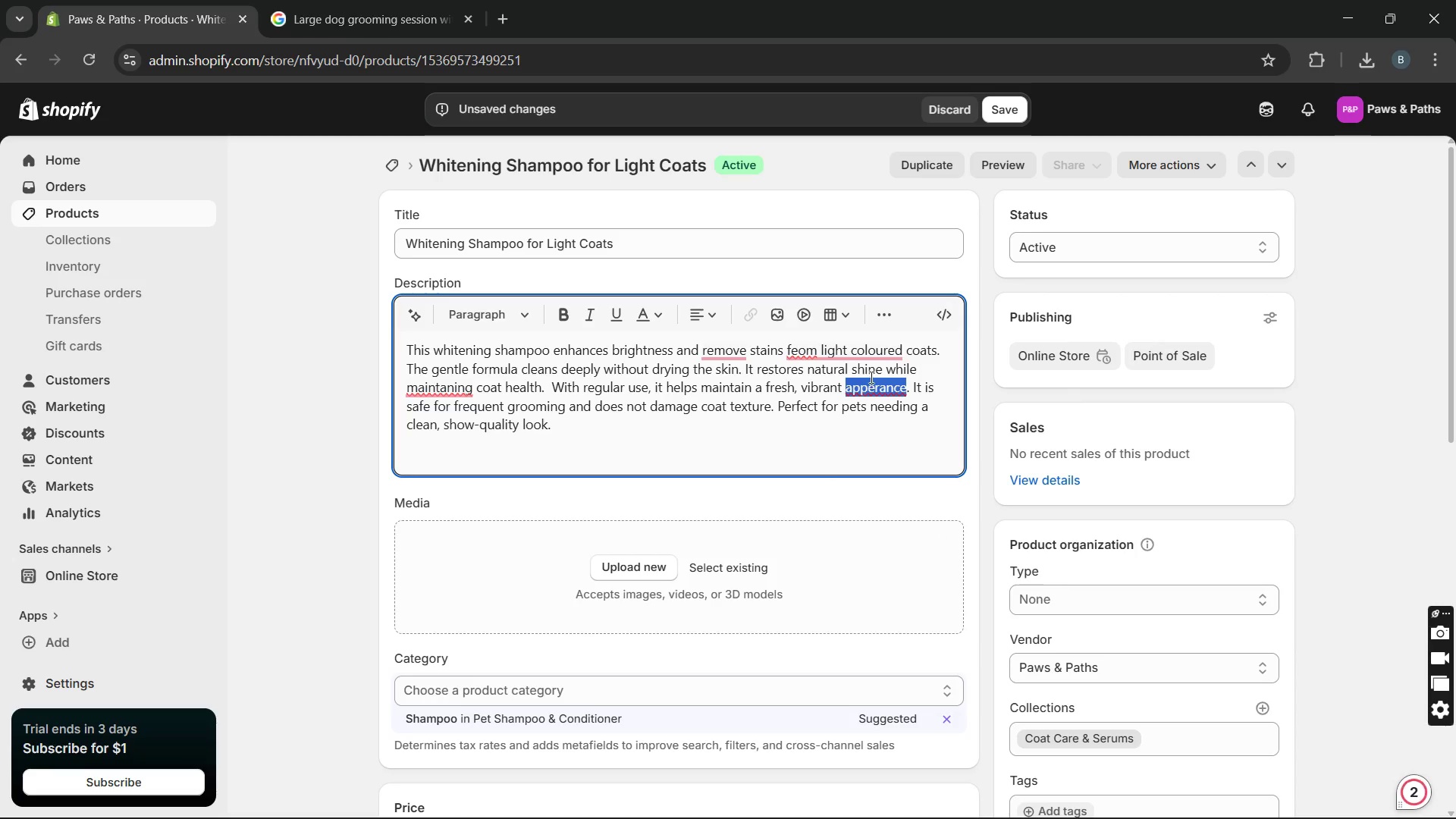 
key(Unknown)
 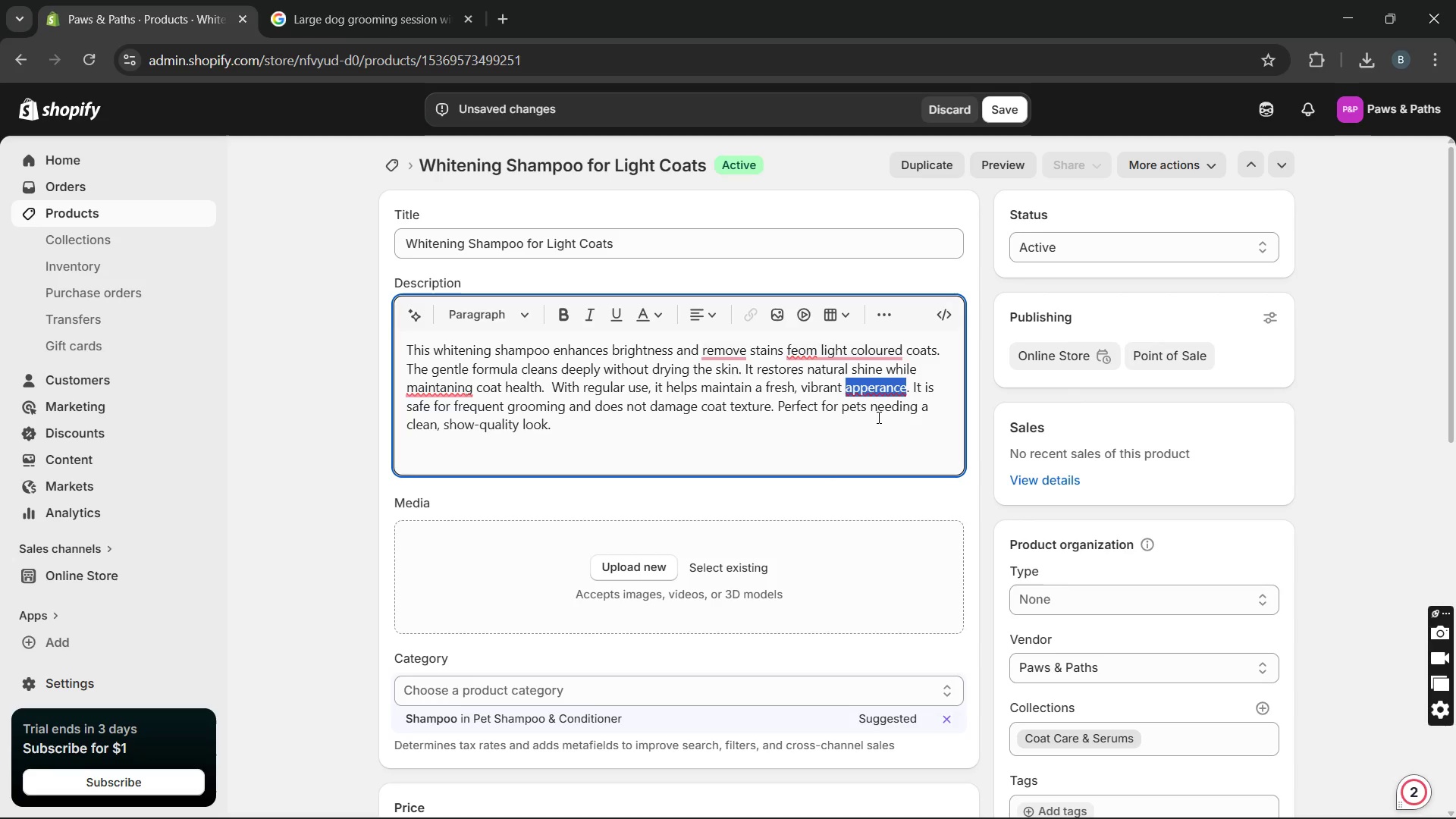 
key(Unknown)
 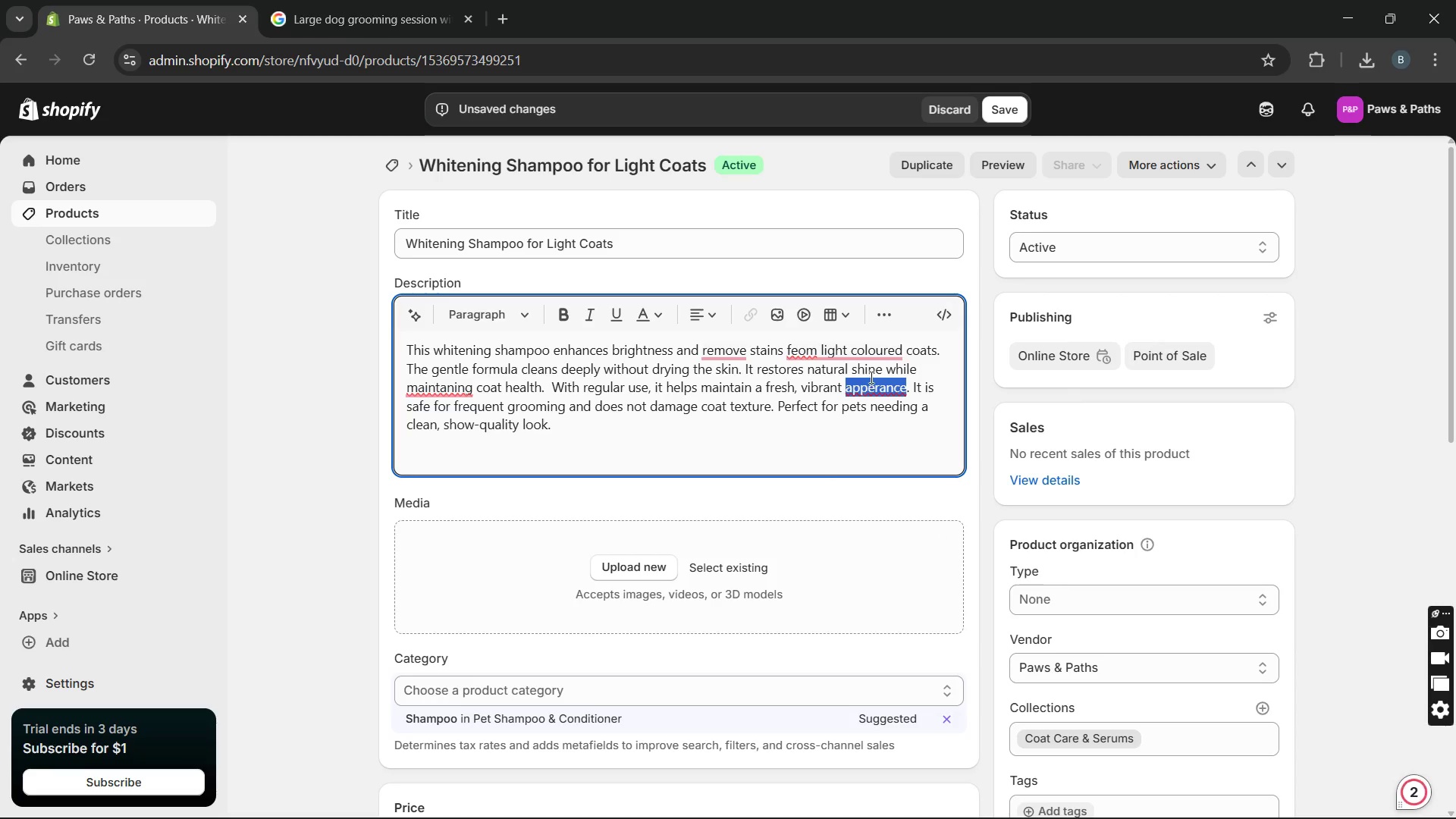 
hold_key(key=Unknown, duration=5.56)
 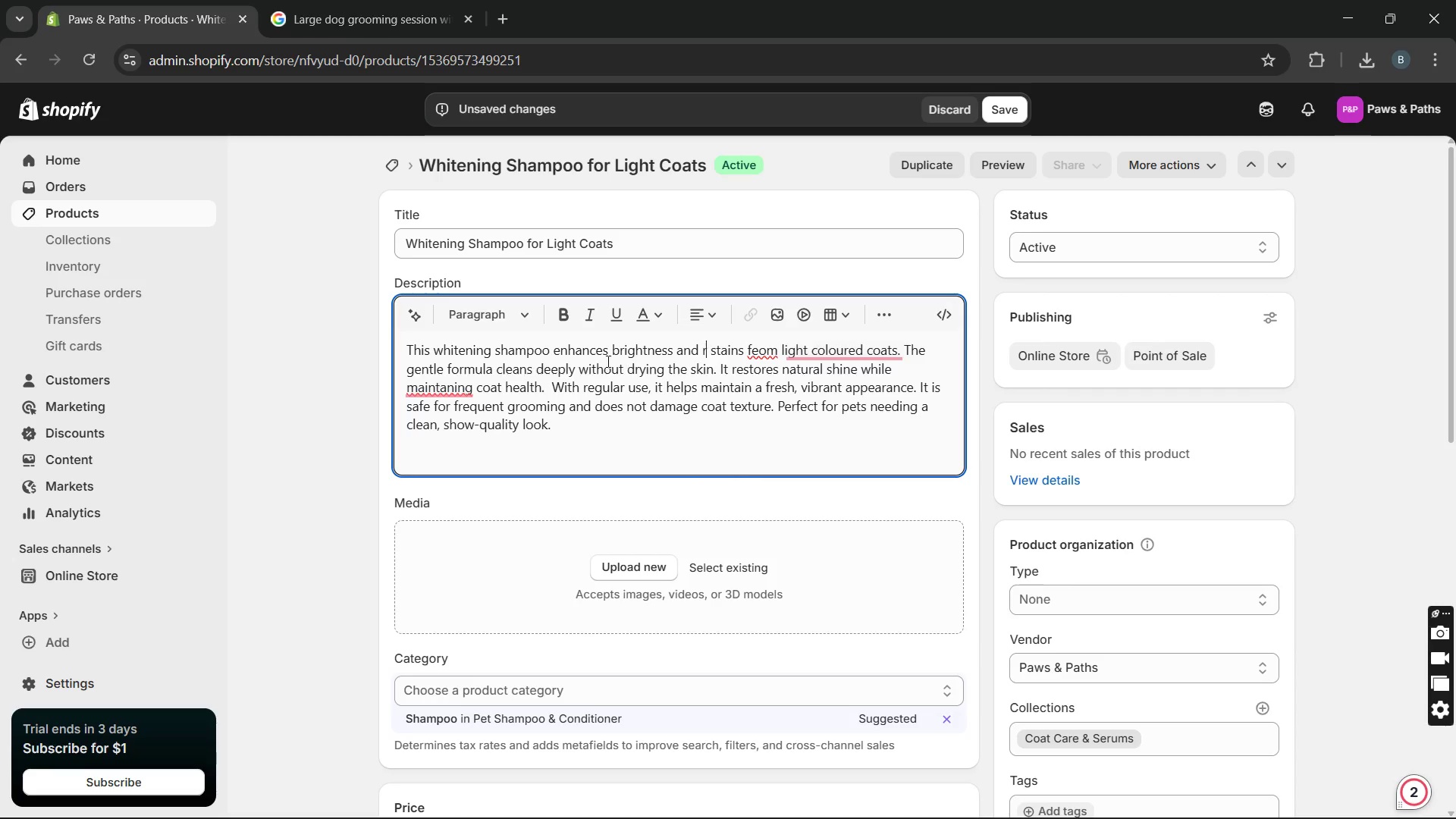 
left_click([727, 378])
 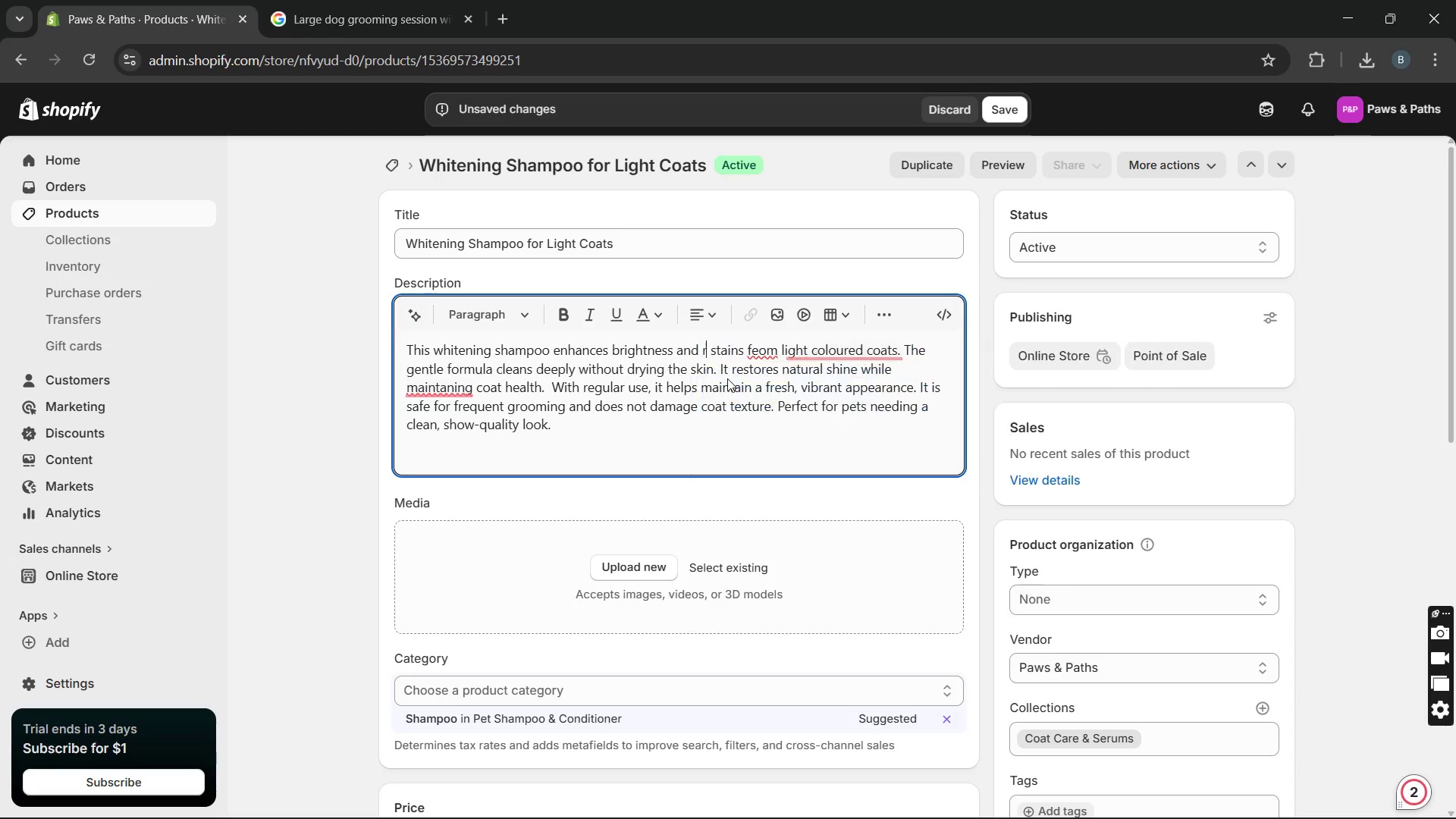 
key(Unknown)
 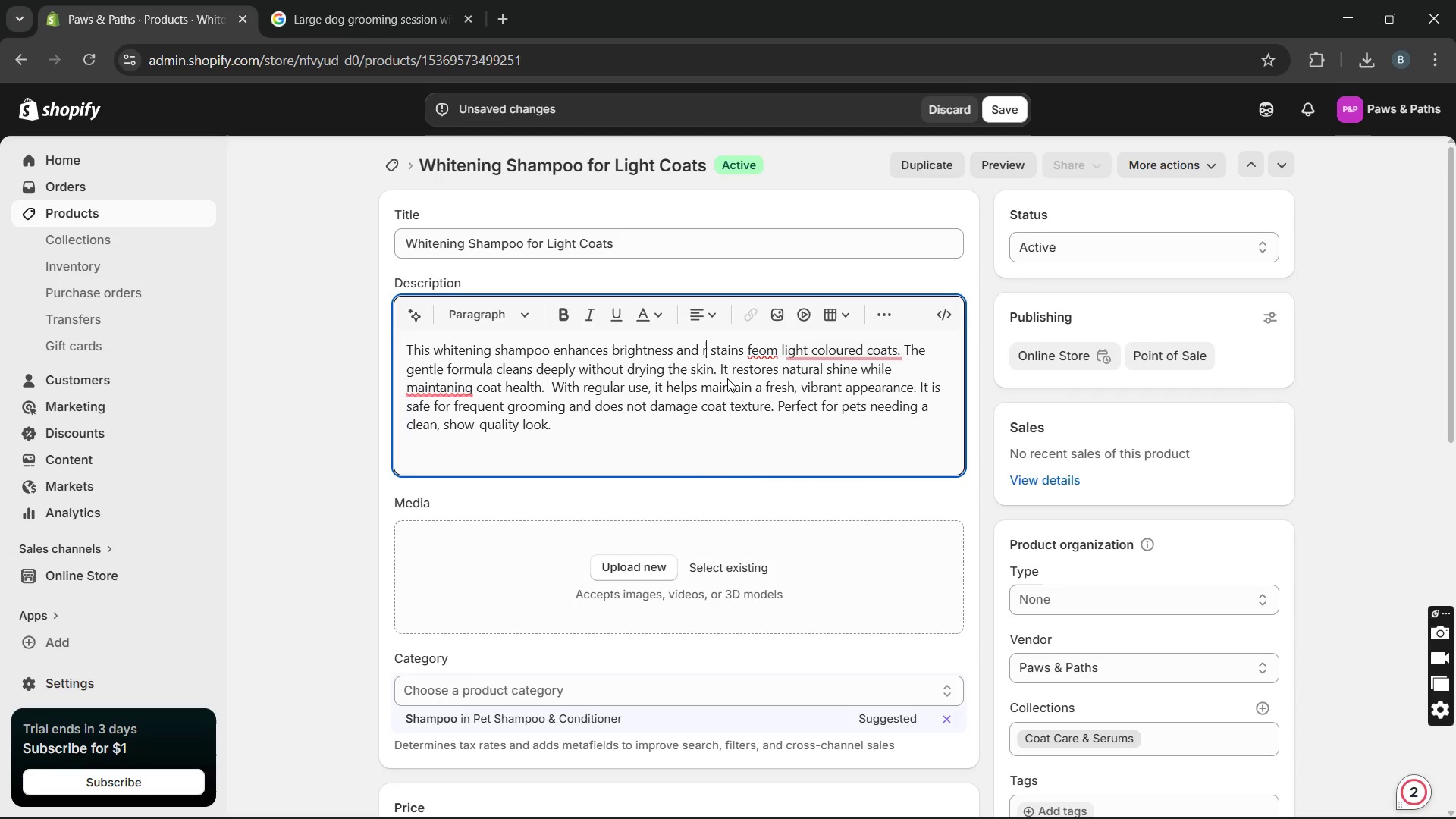 
key(Unknown)
 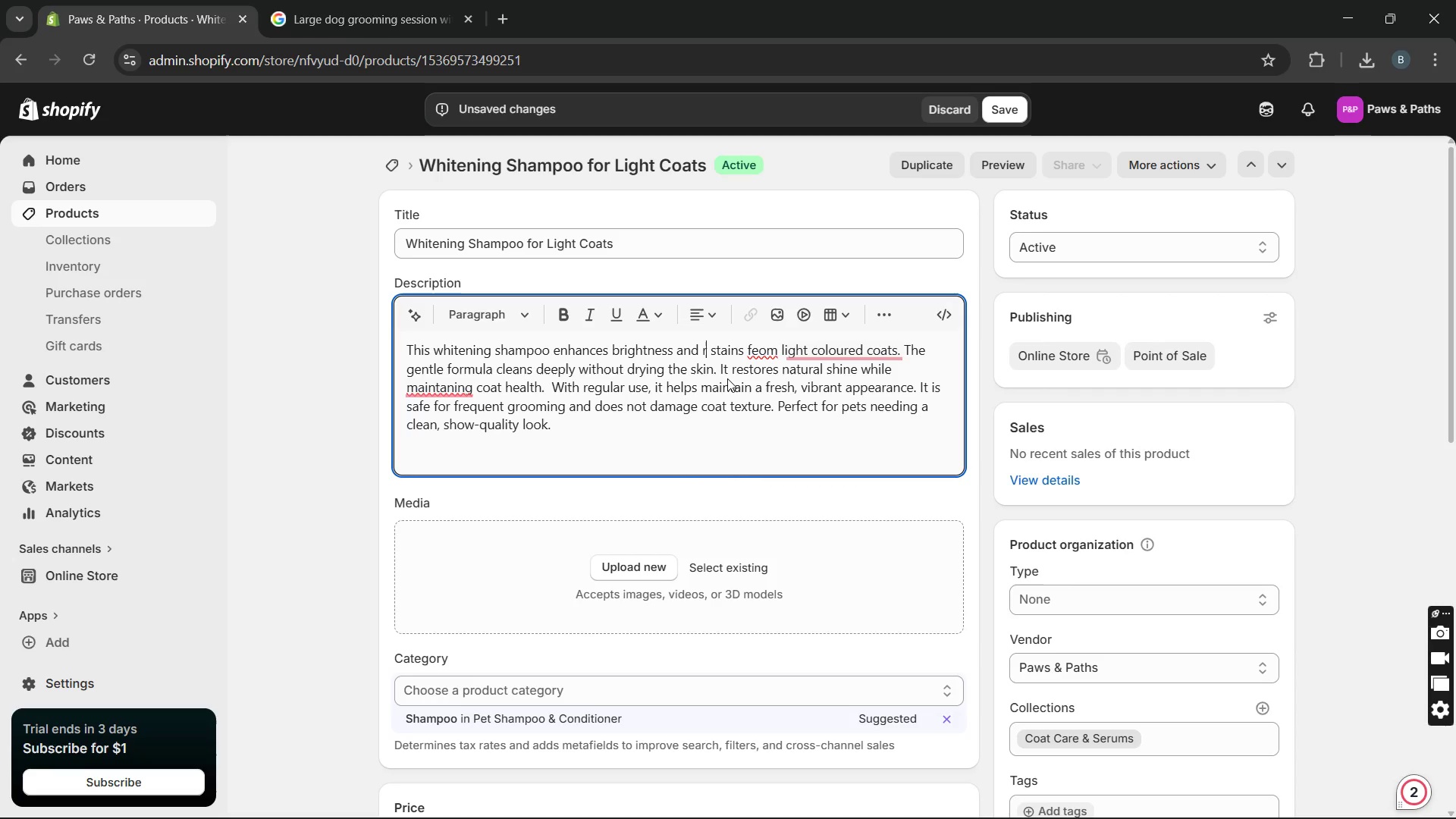 
key(Unknown)
 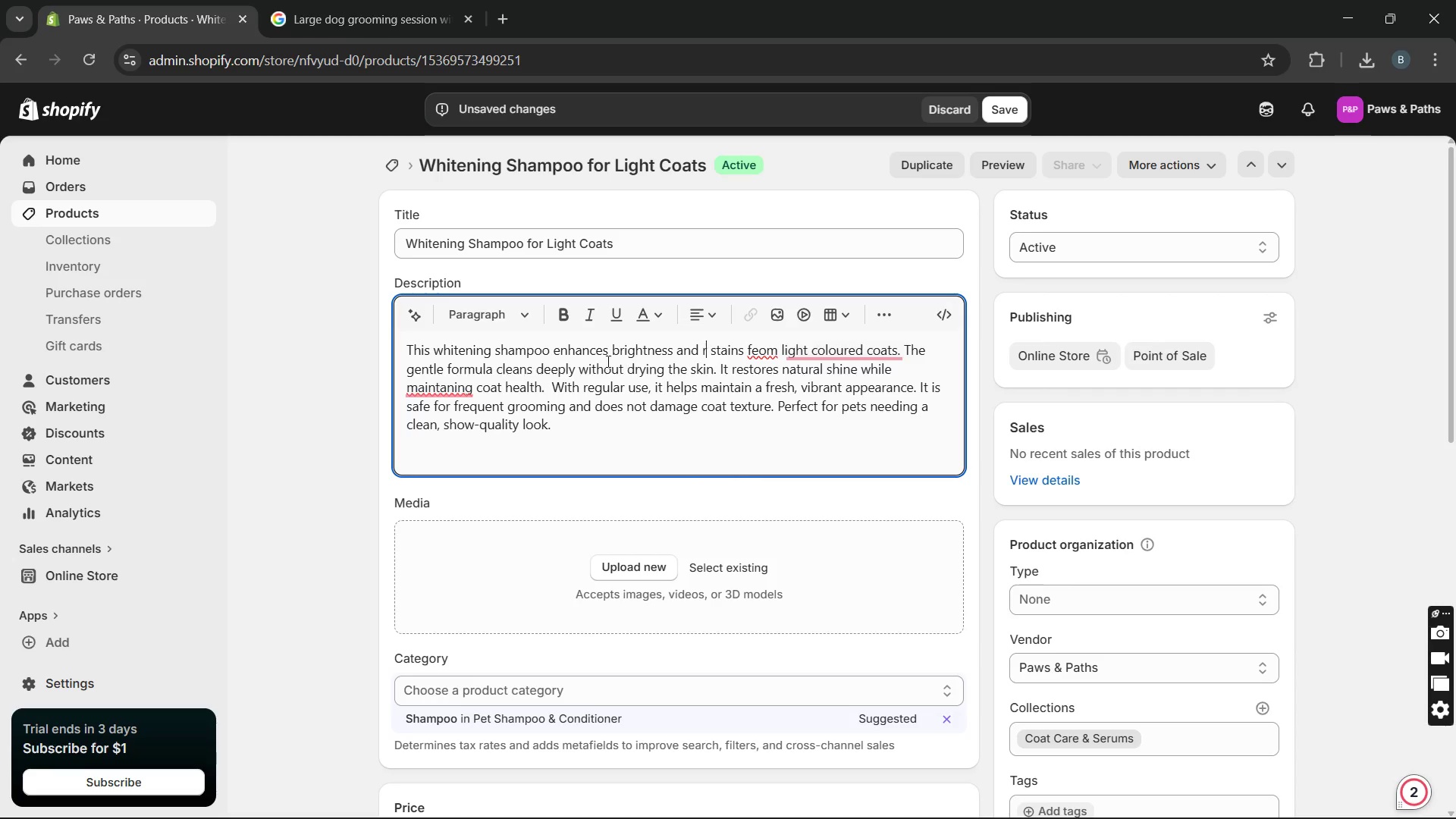 
key(Unknown)
 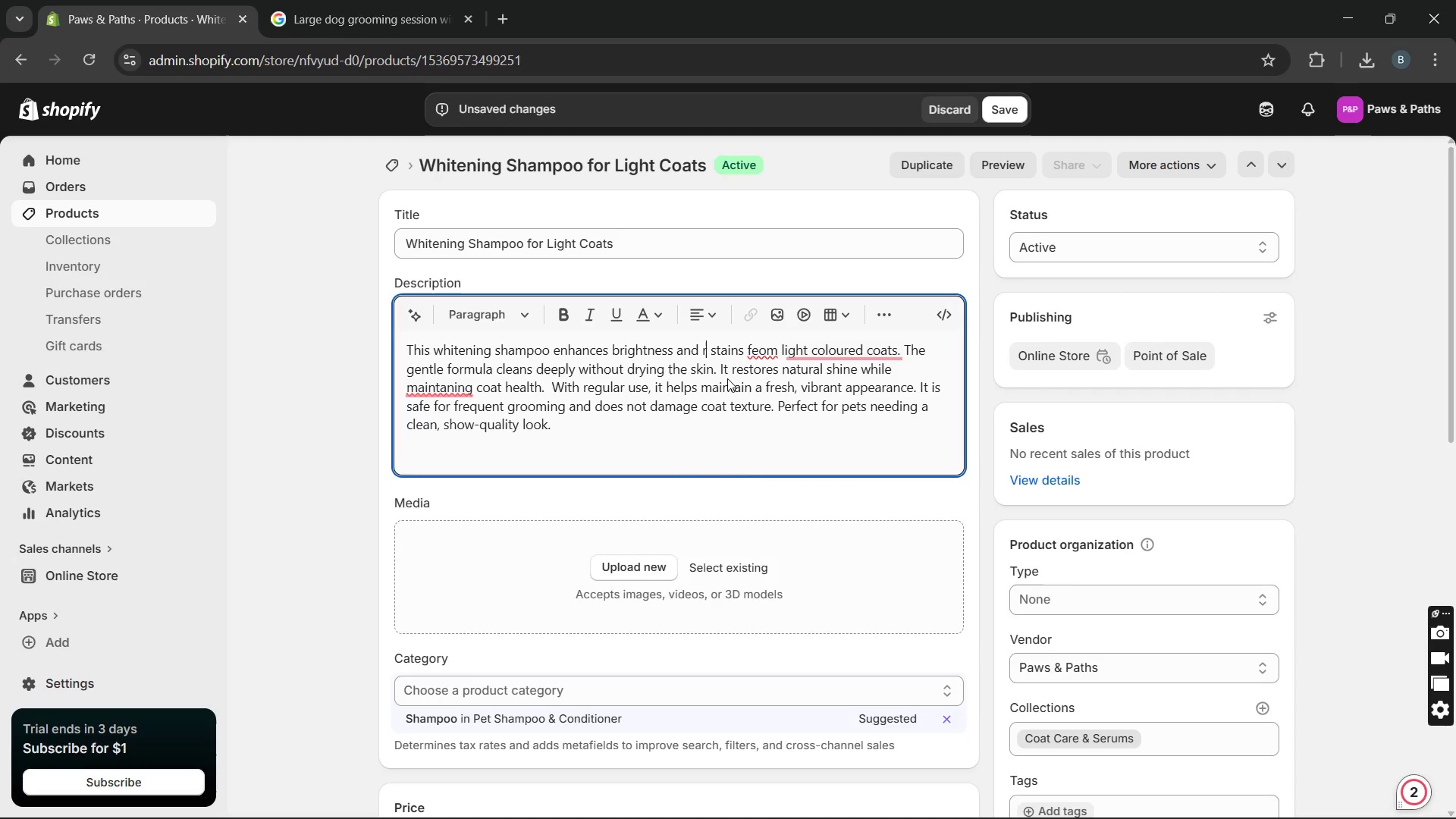 
key(Unknown)
 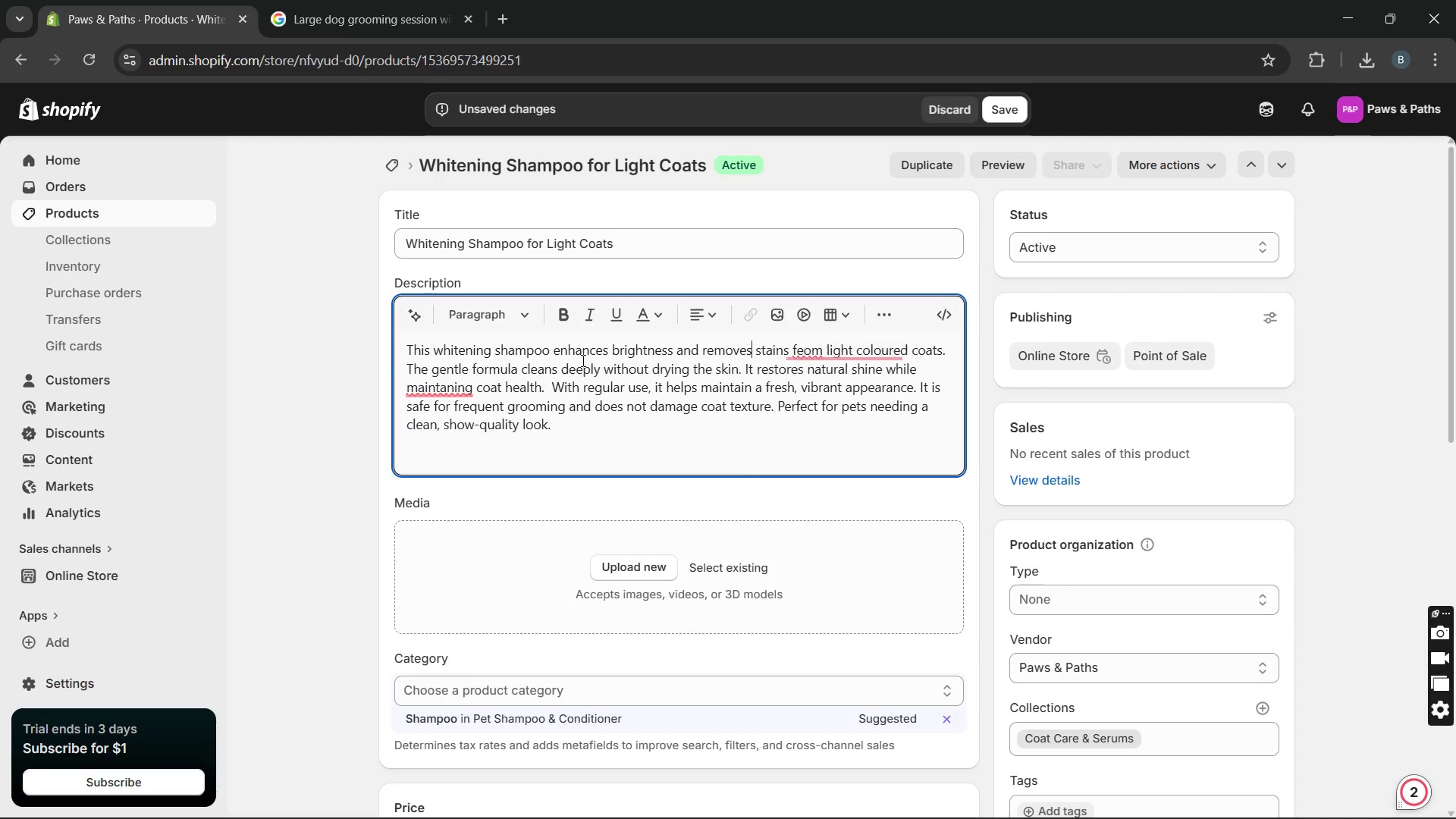 
key(Unknown)
 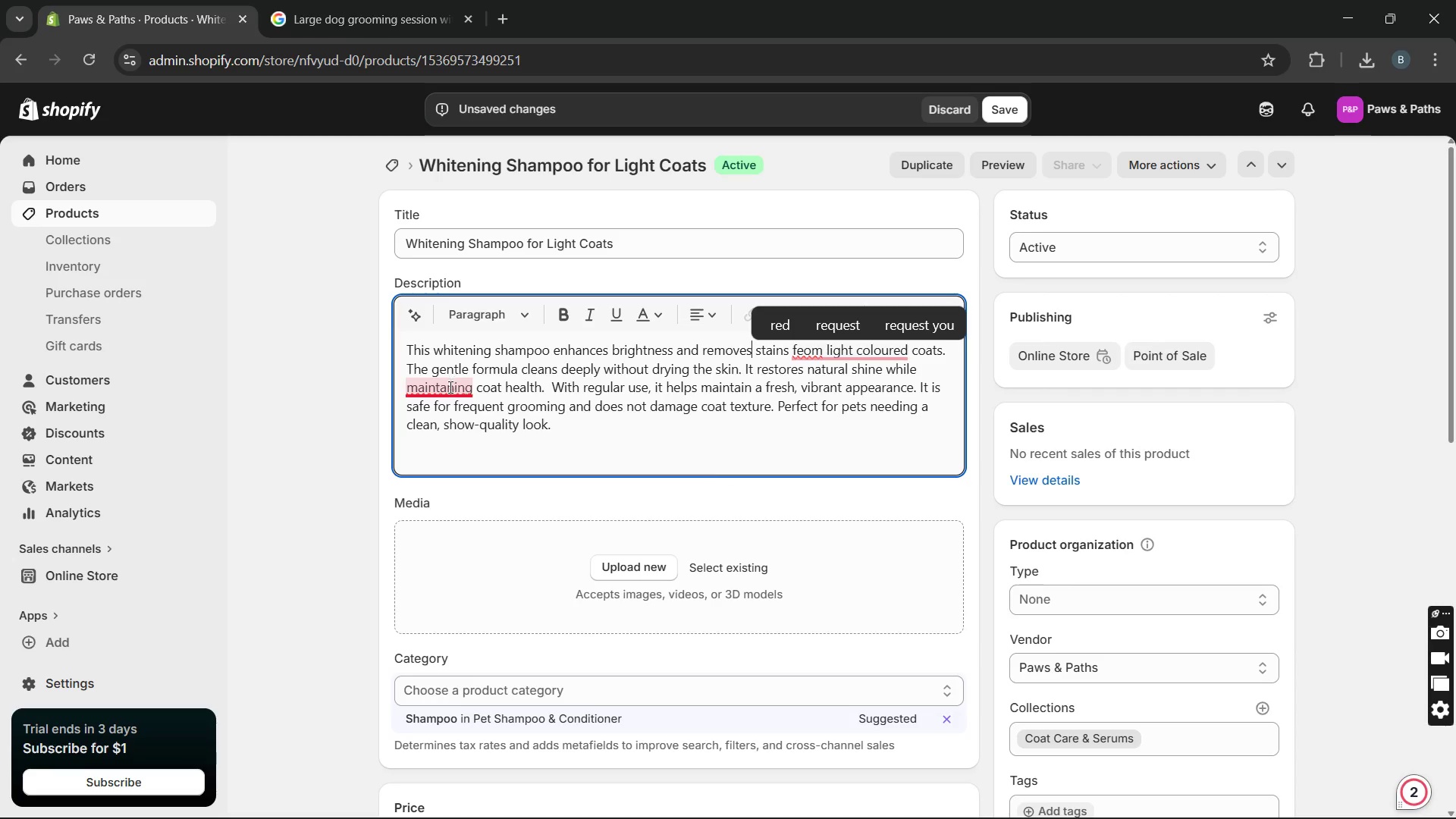 
left_click([459, 430])
 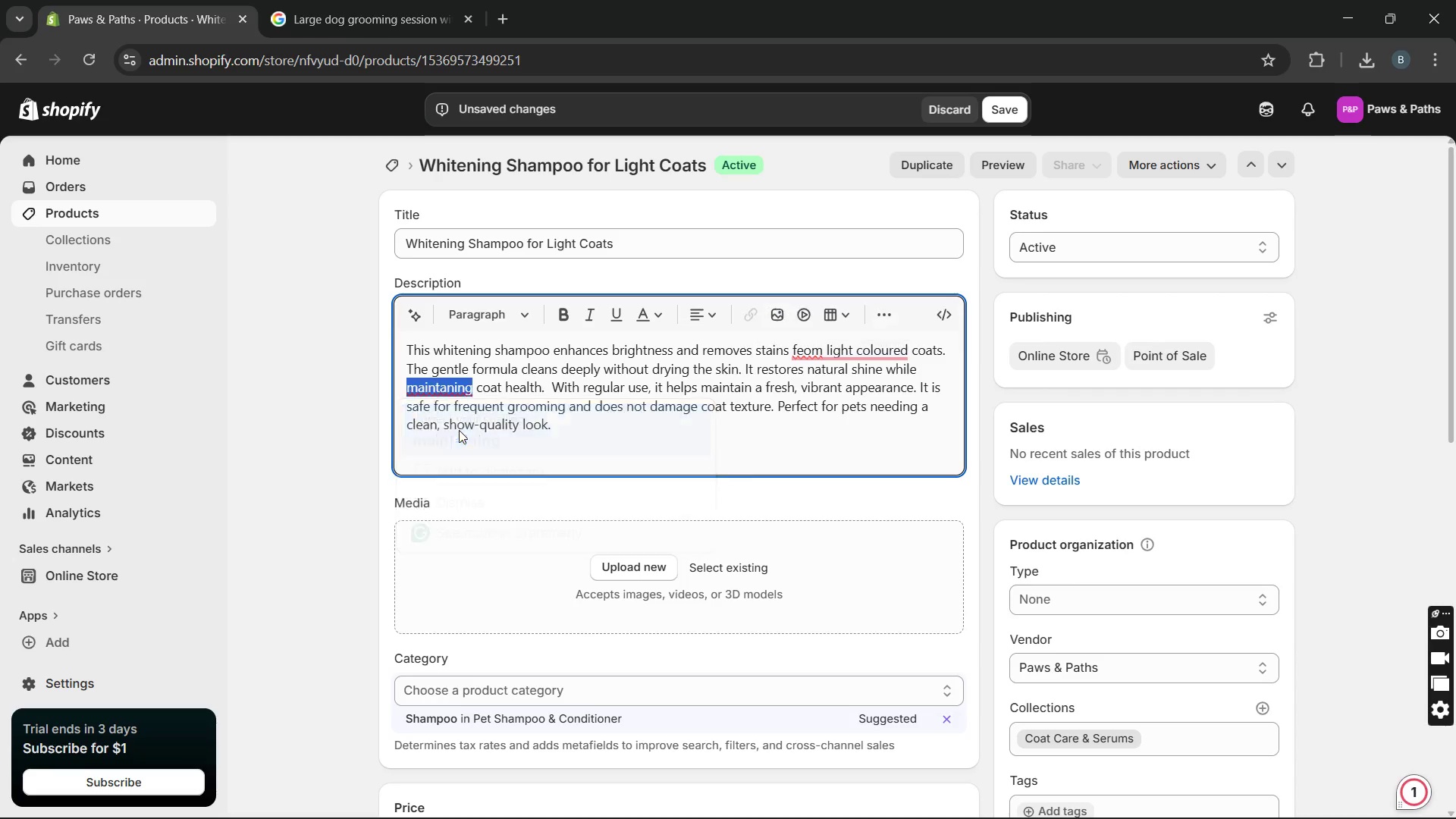 
key(Unknown)
 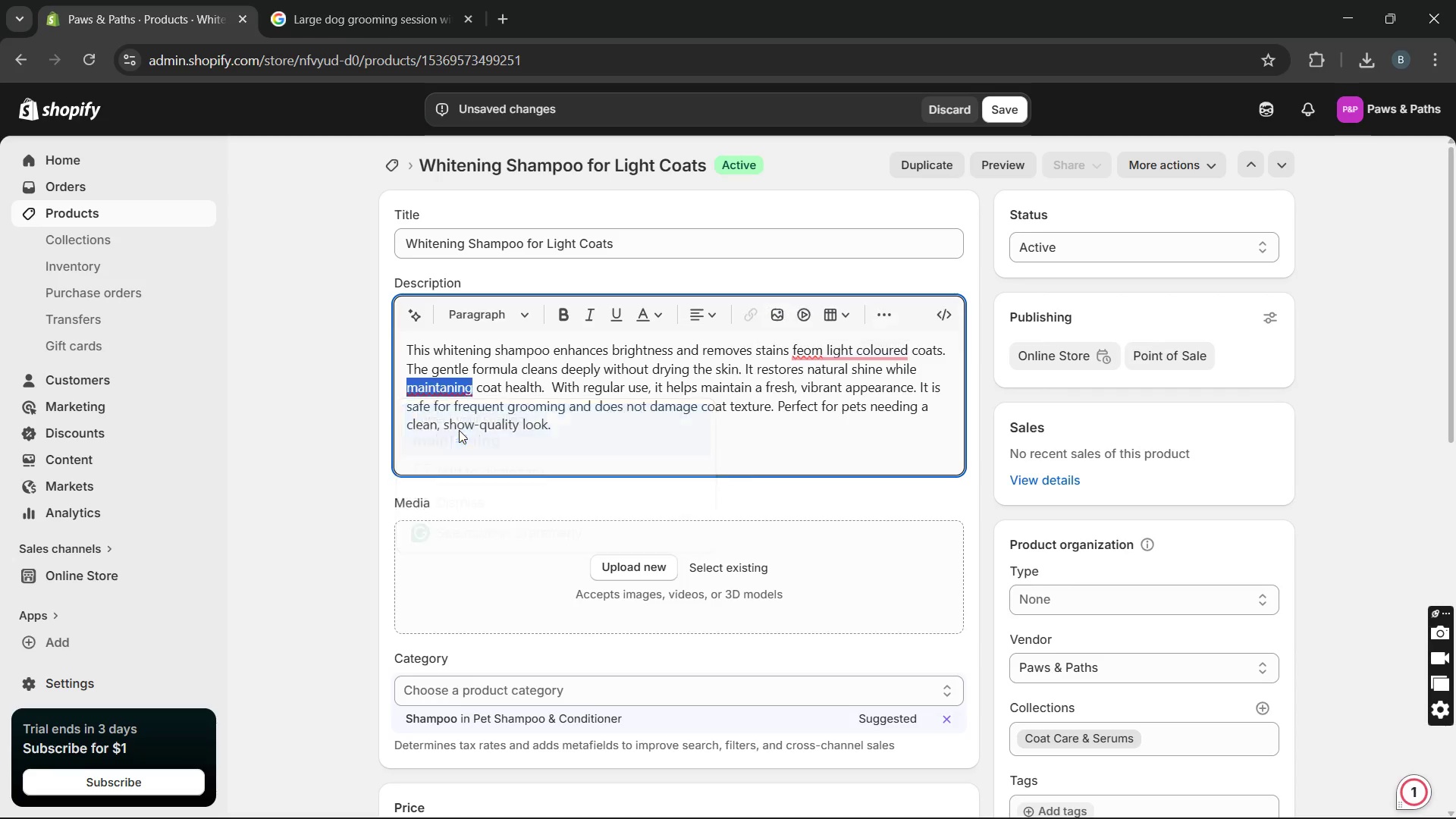 
key(Unknown)
 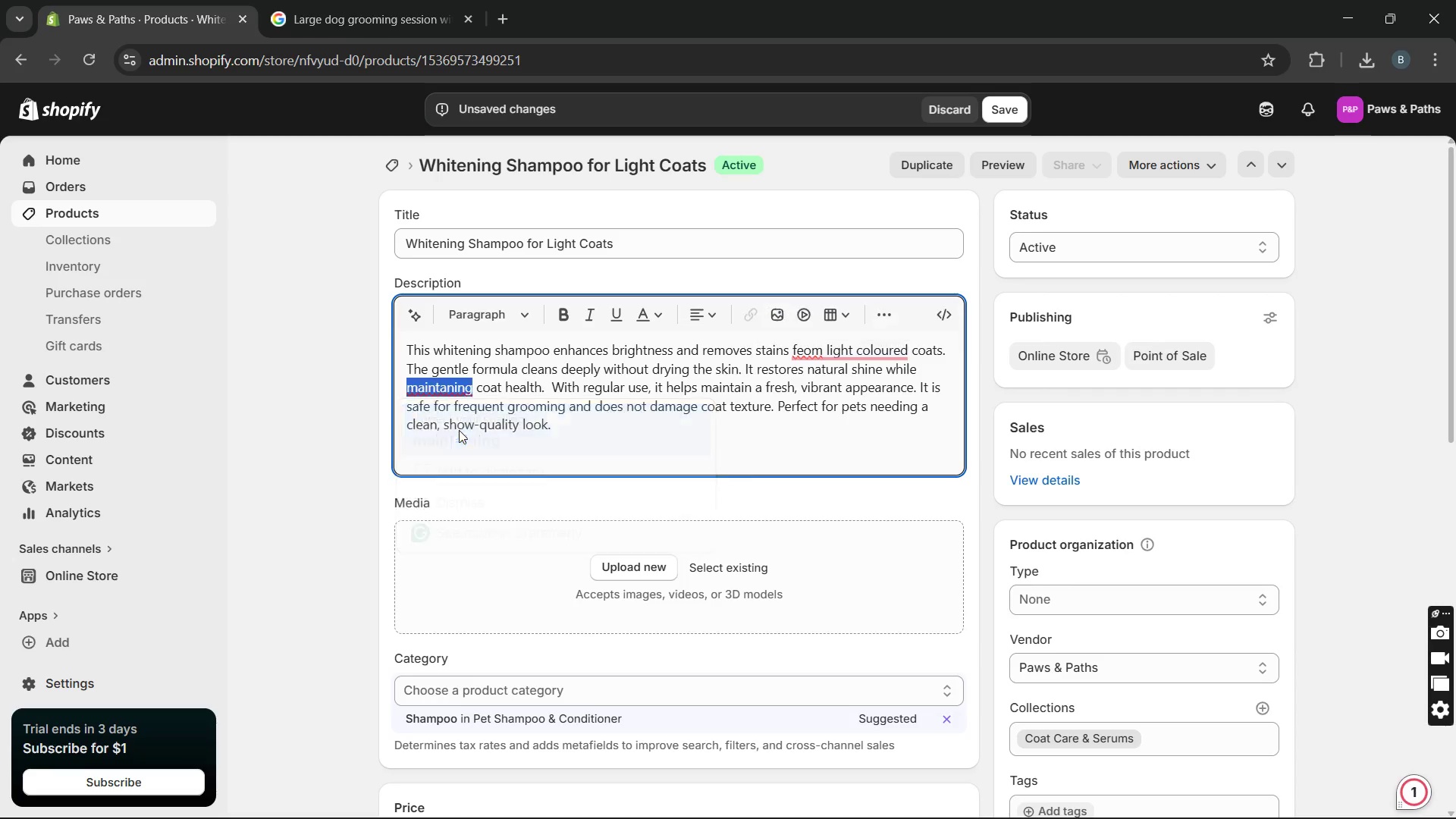 
key(Unknown)
 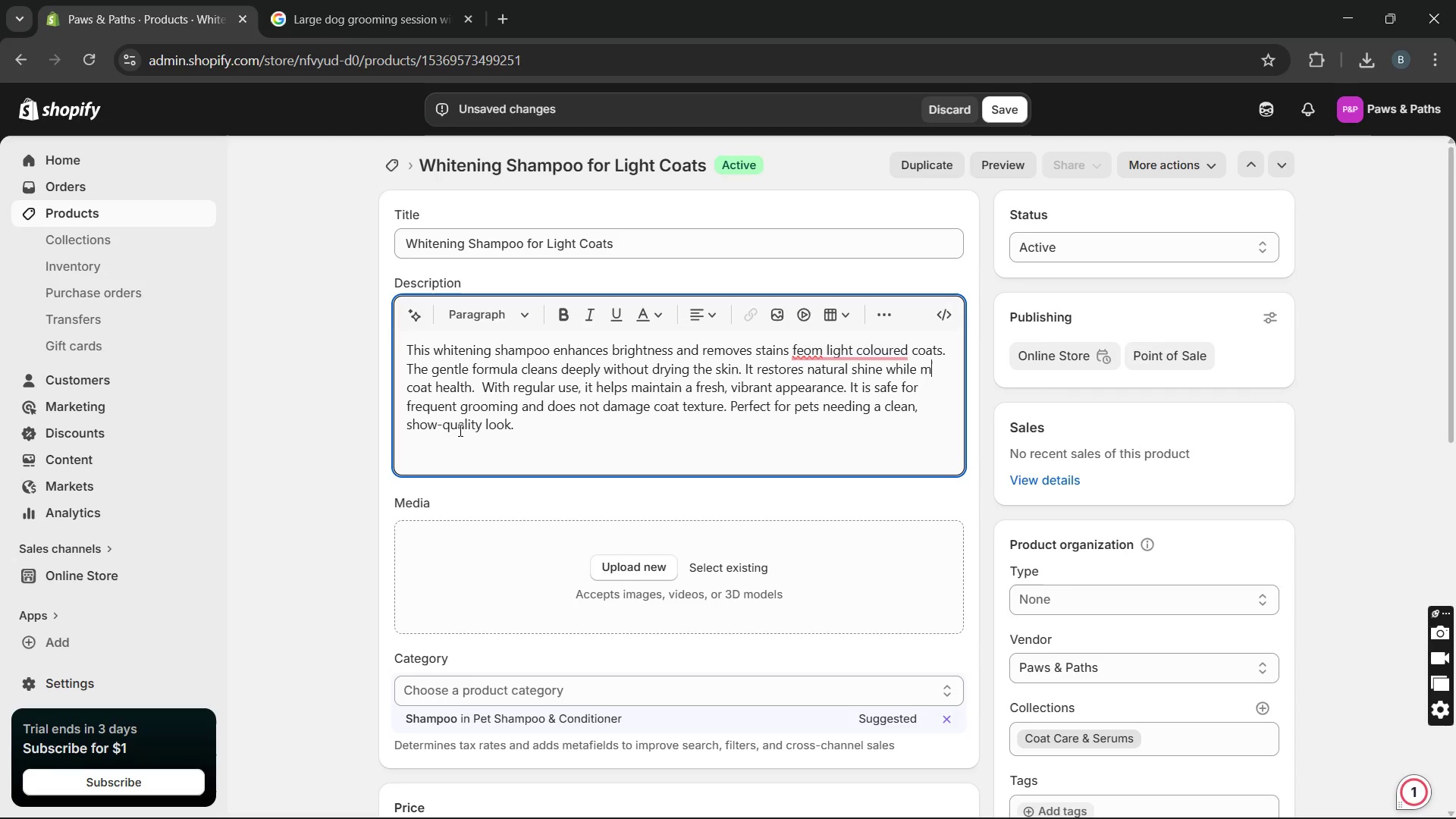 
key(Unknown)
 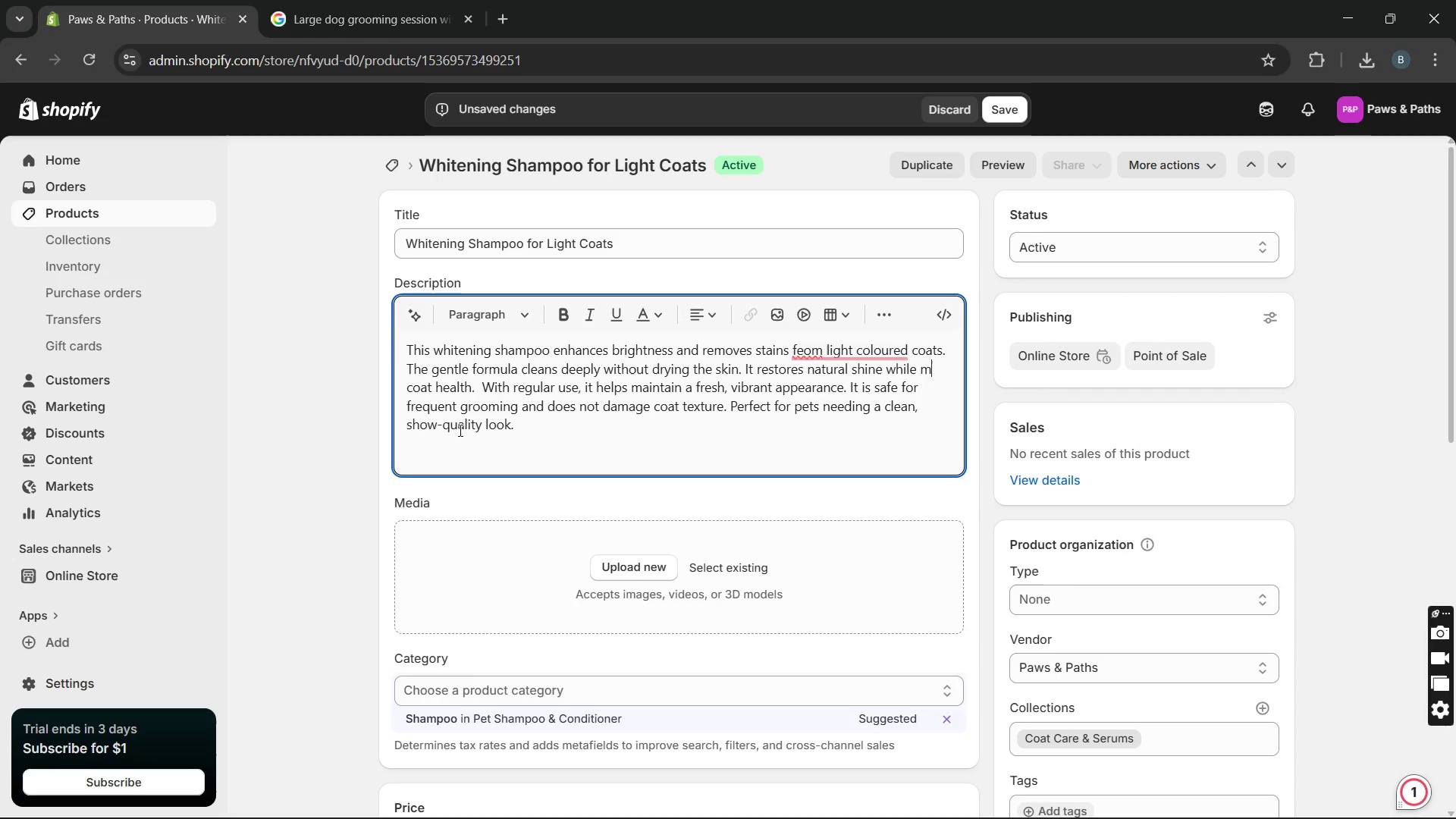 
key(Unknown)
 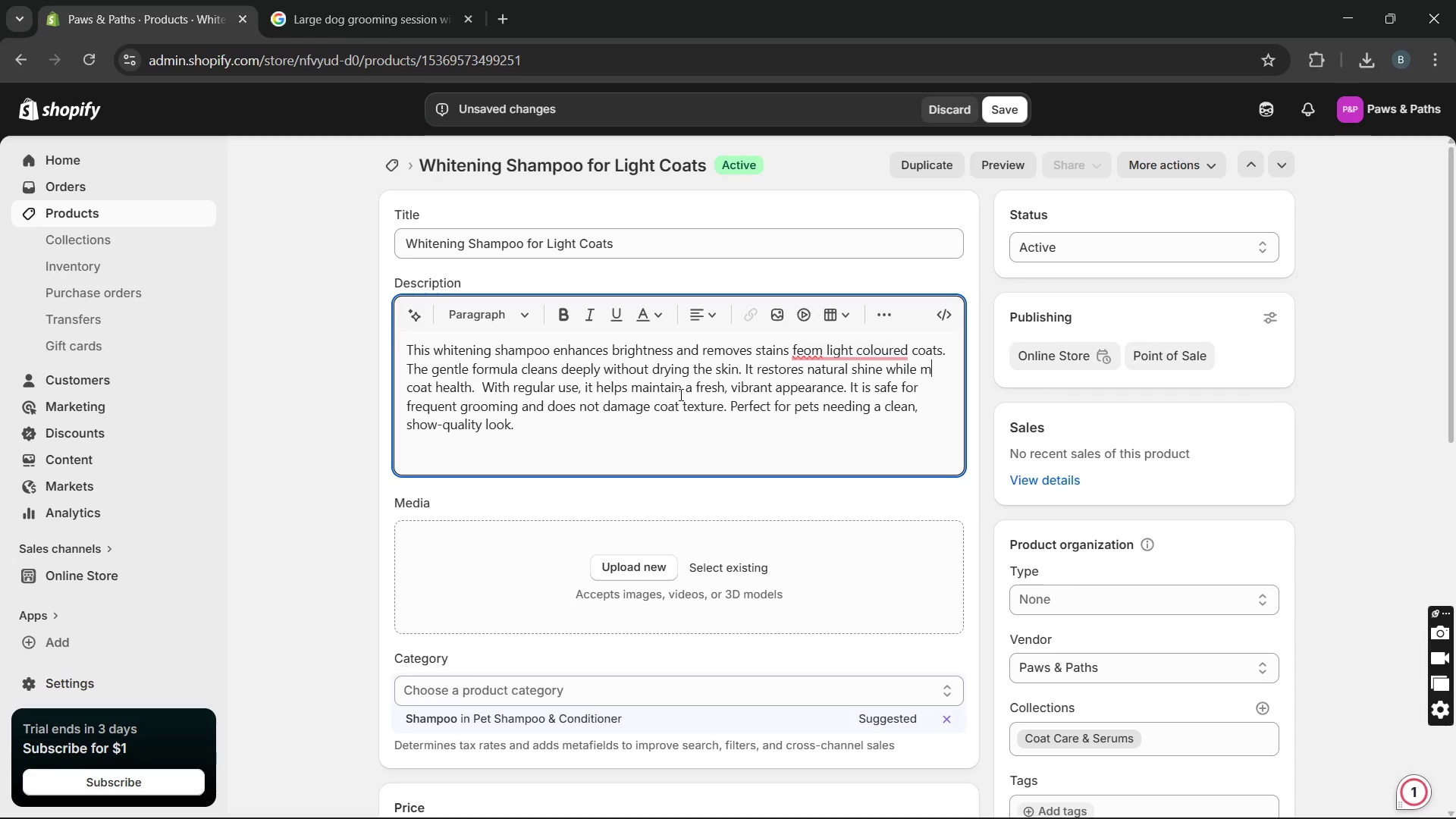 
key(Unknown)
 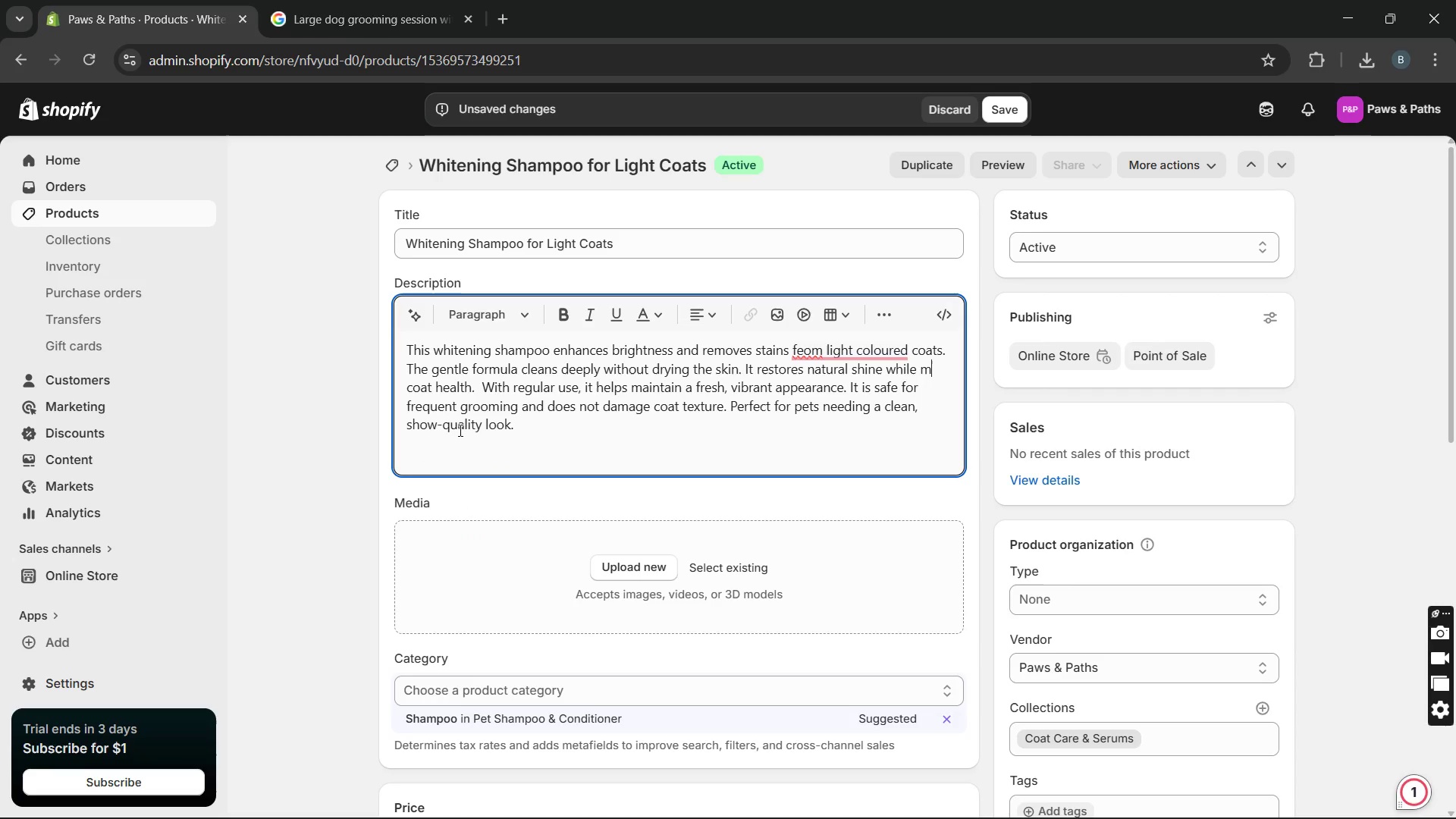 
key(Unknown)
 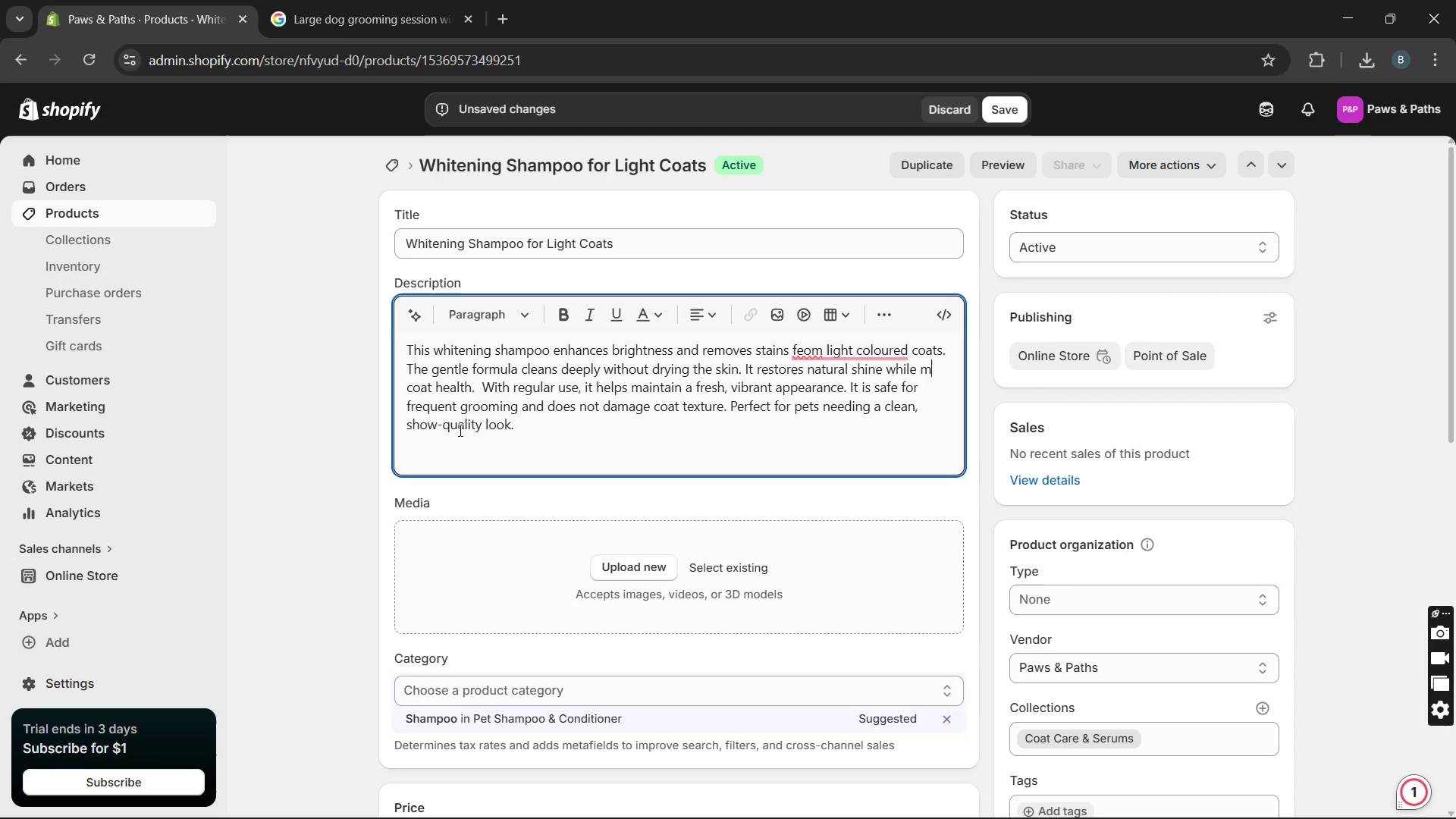 
key(Unknown)
 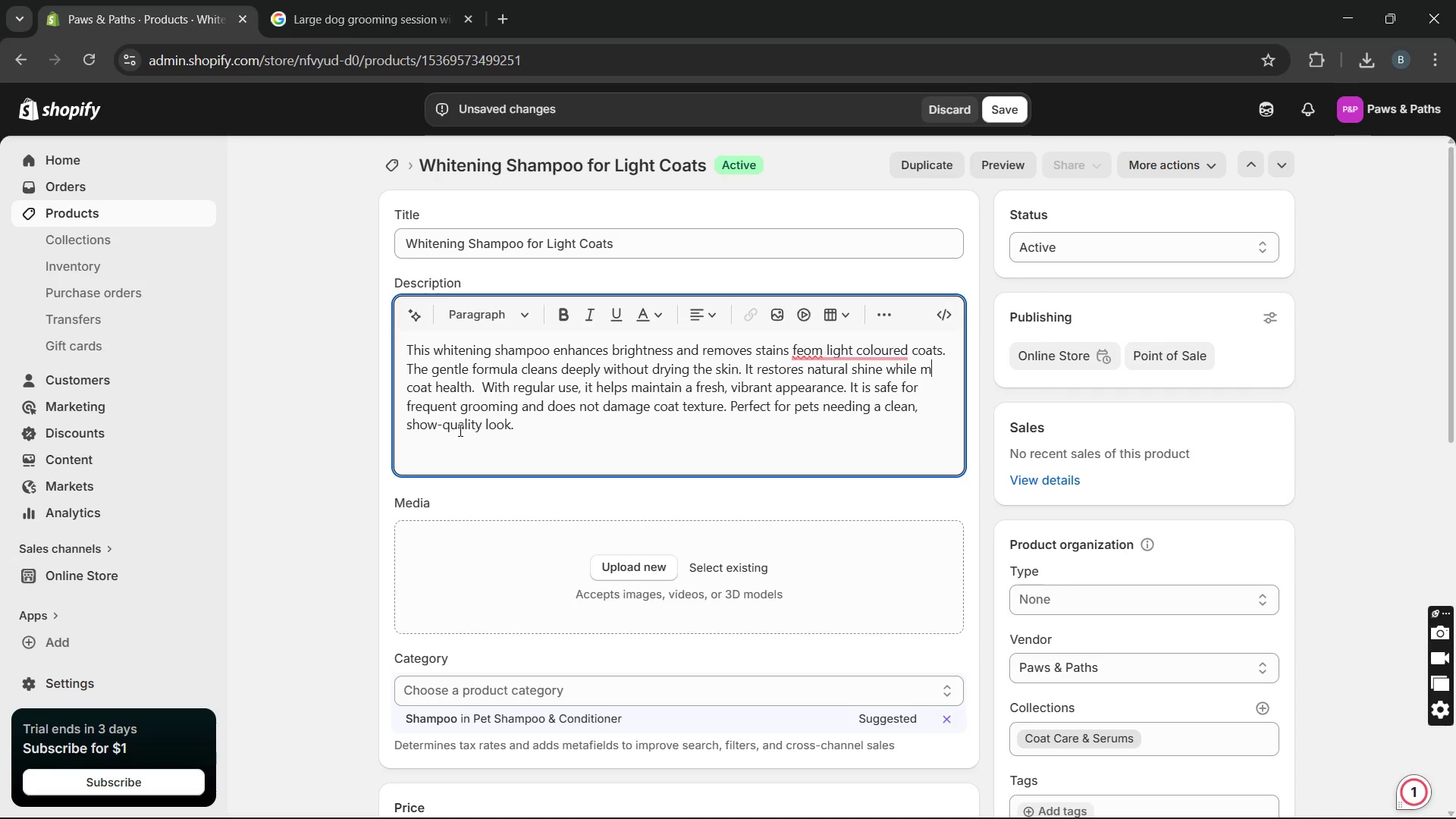 
key(Unknown)
 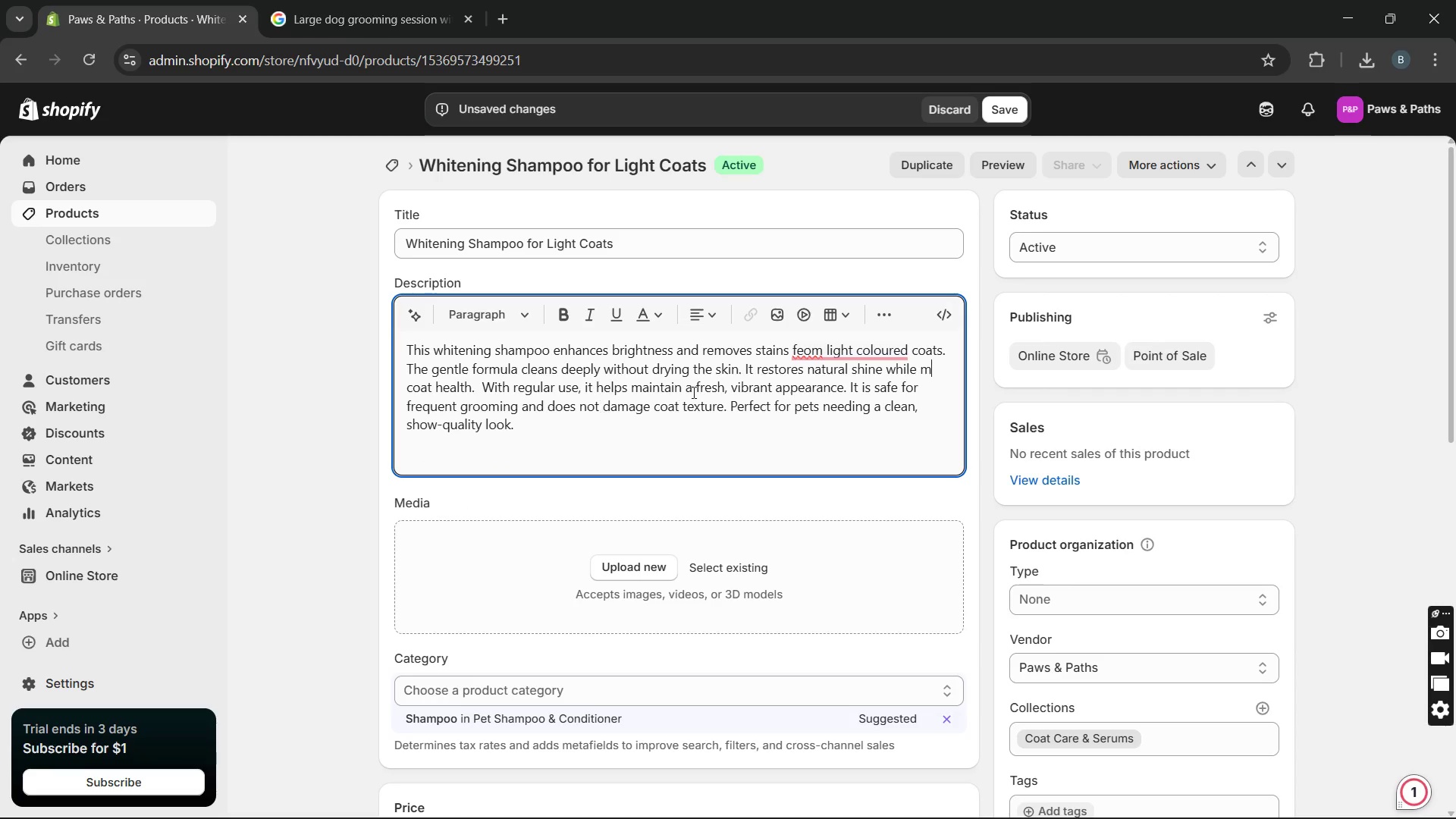 
key(Unknown)
 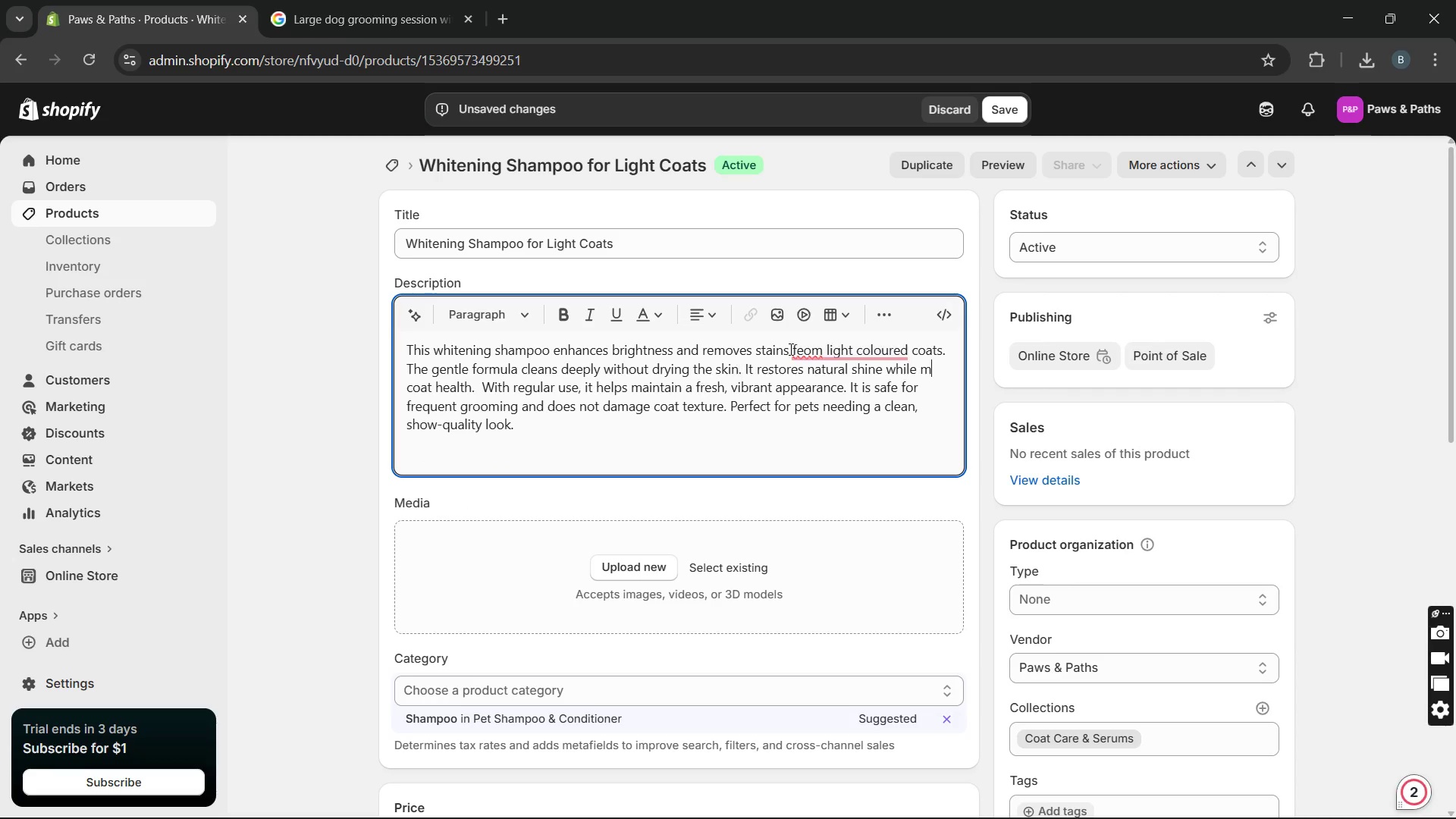 
key(Unknown)
 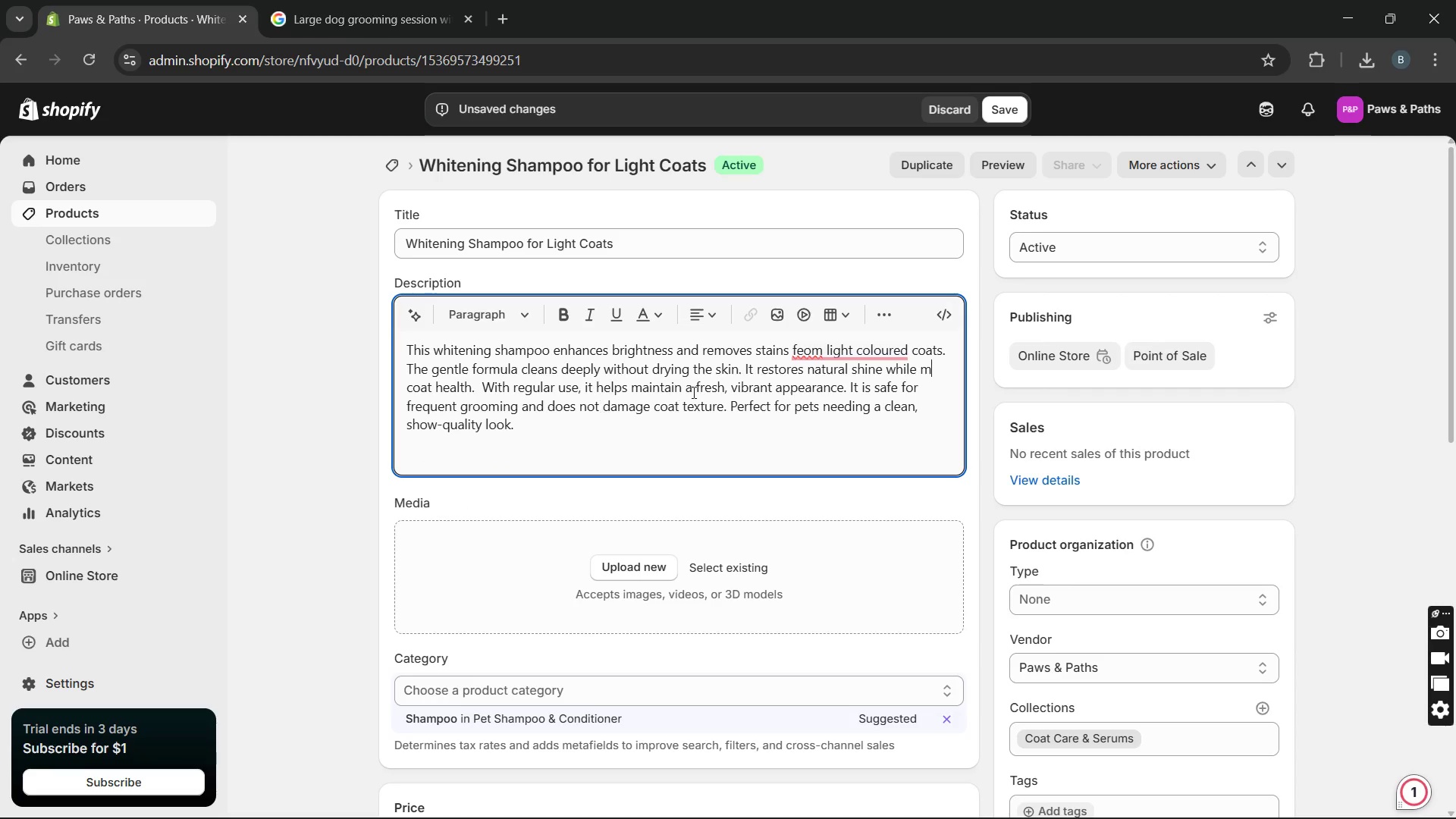 
mouse_move([808, 361])
 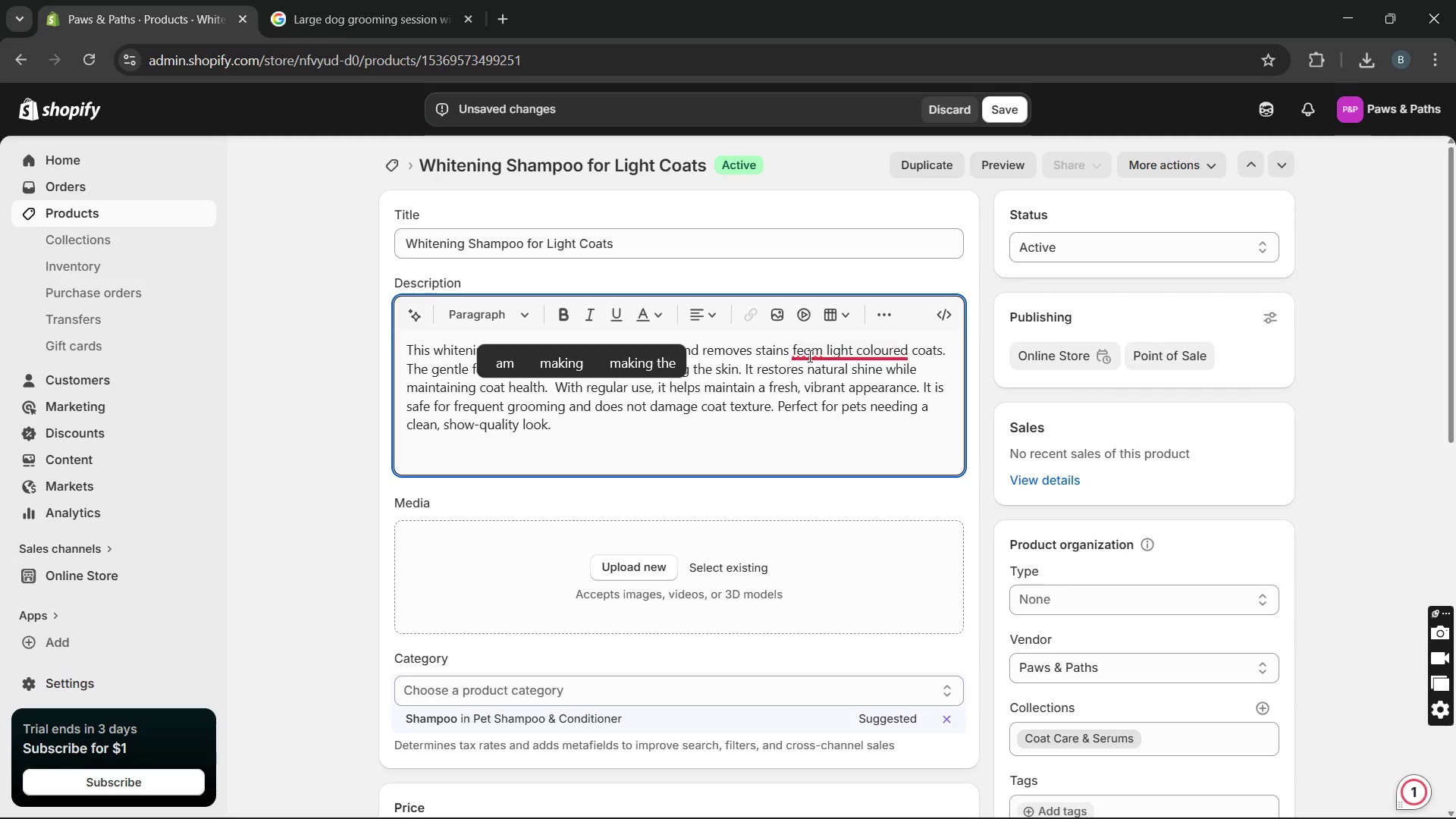 
mouse_move([805, 377])
 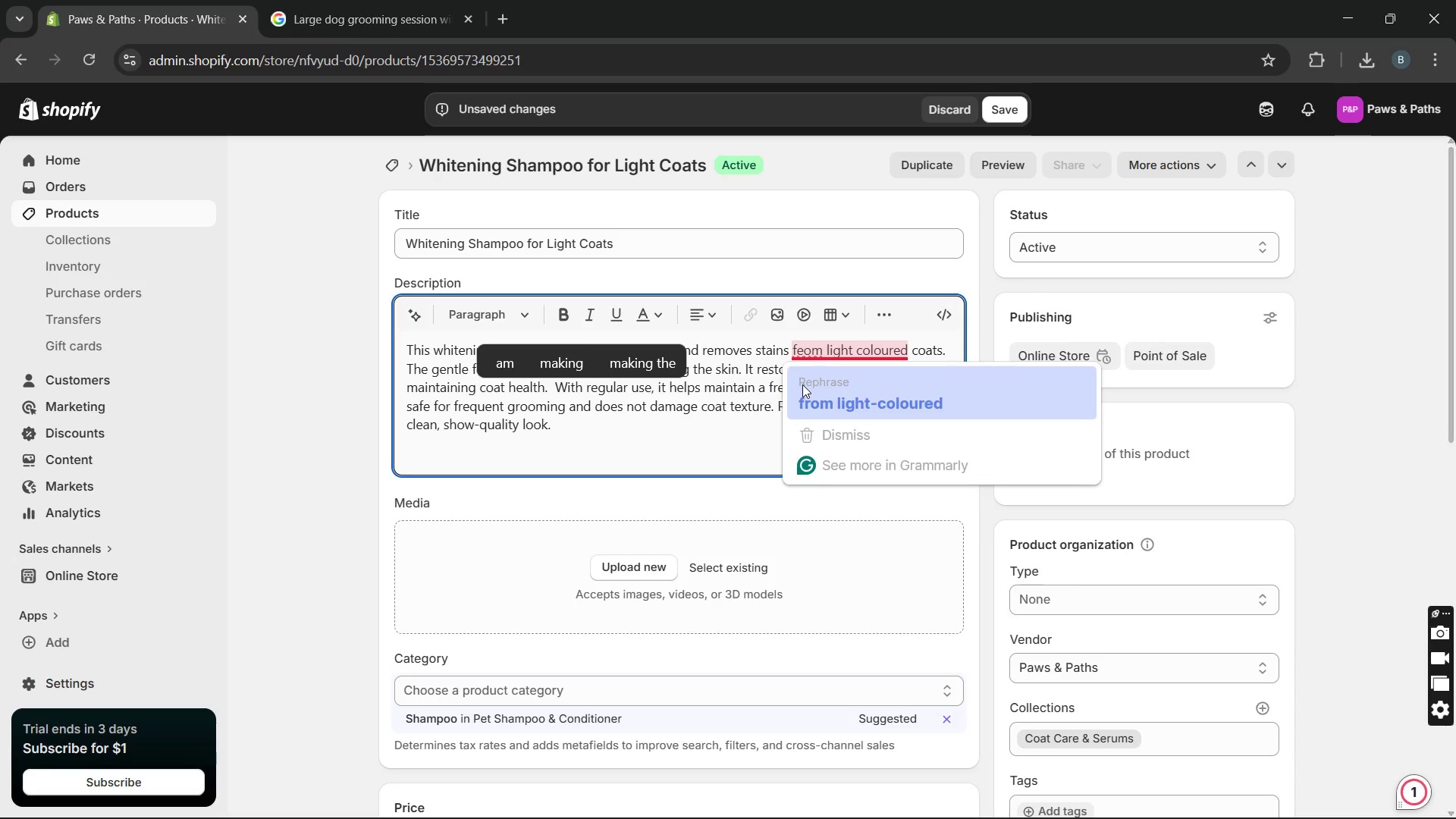 
left_click([802, 384])
 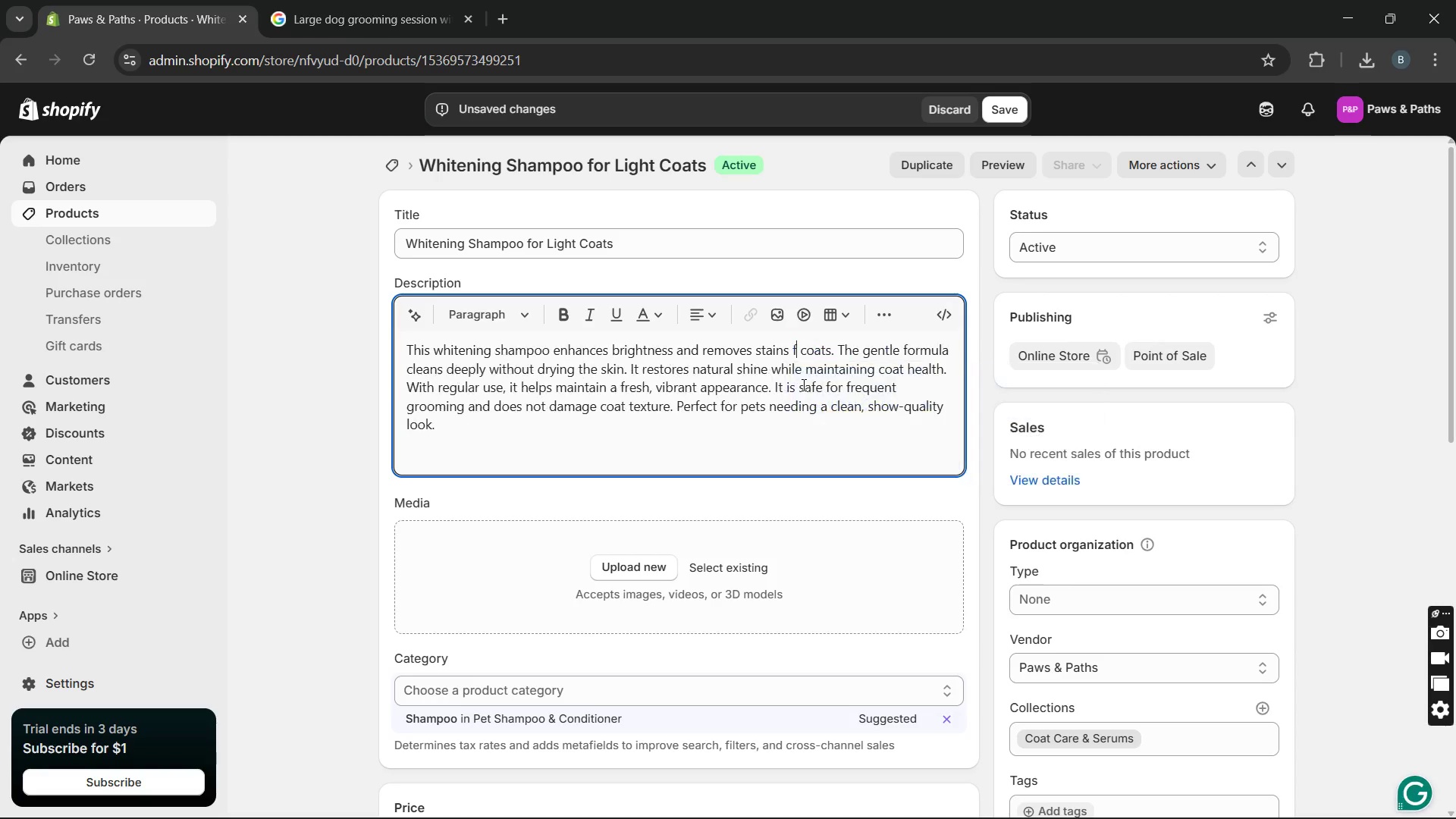 
key(Unknown)
 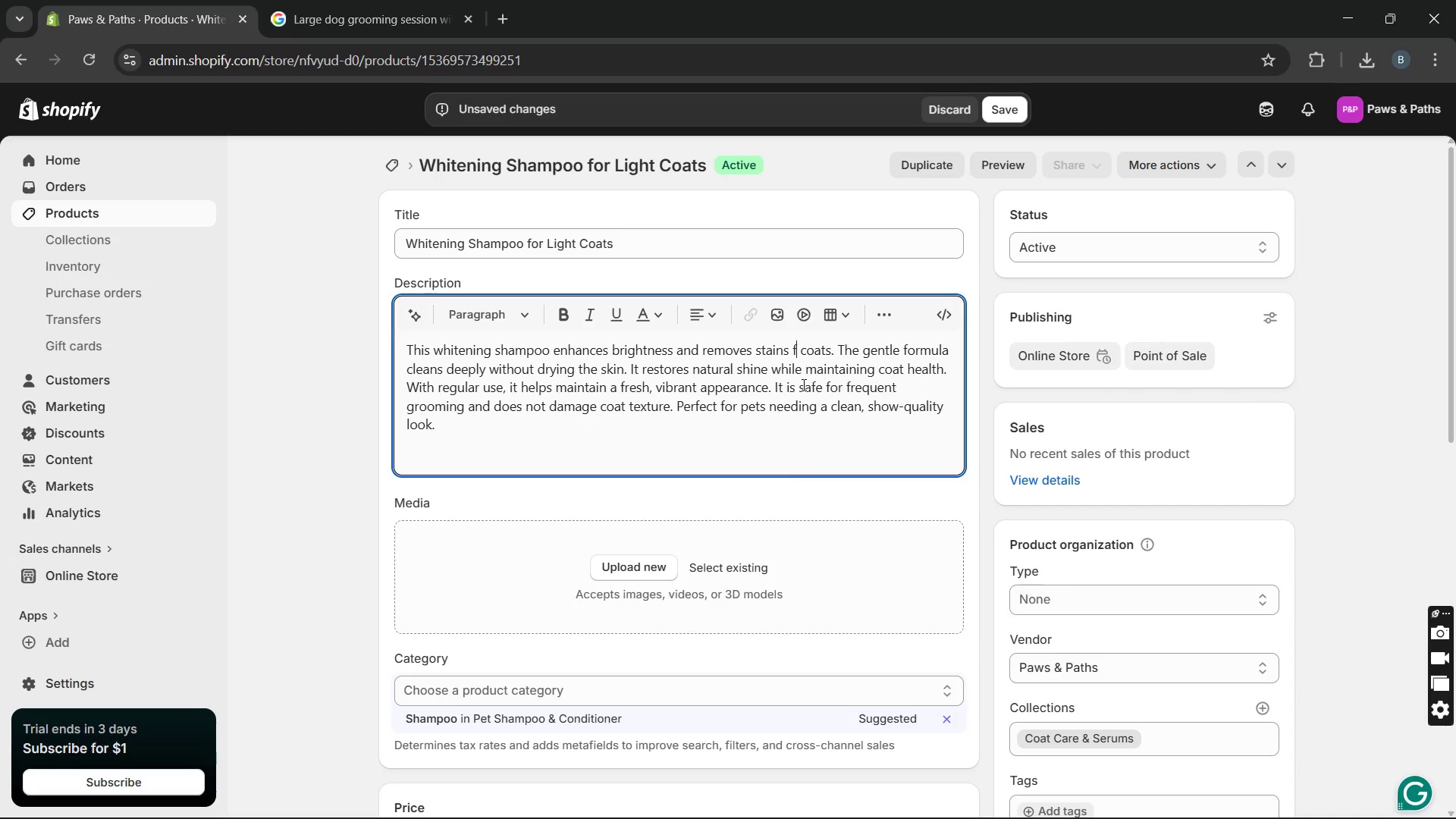 
key(Unknown)
 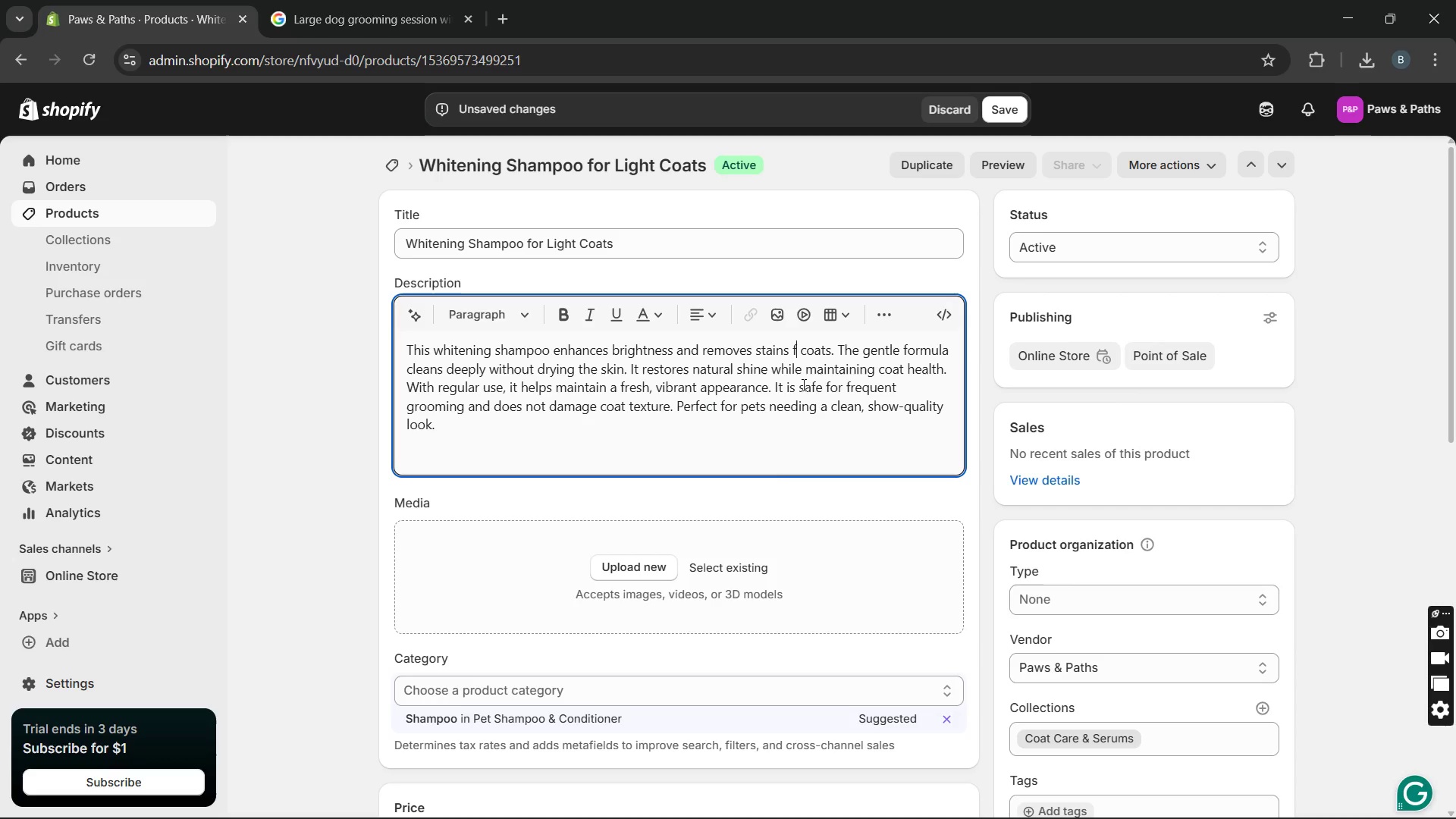 
key(Unknown)
 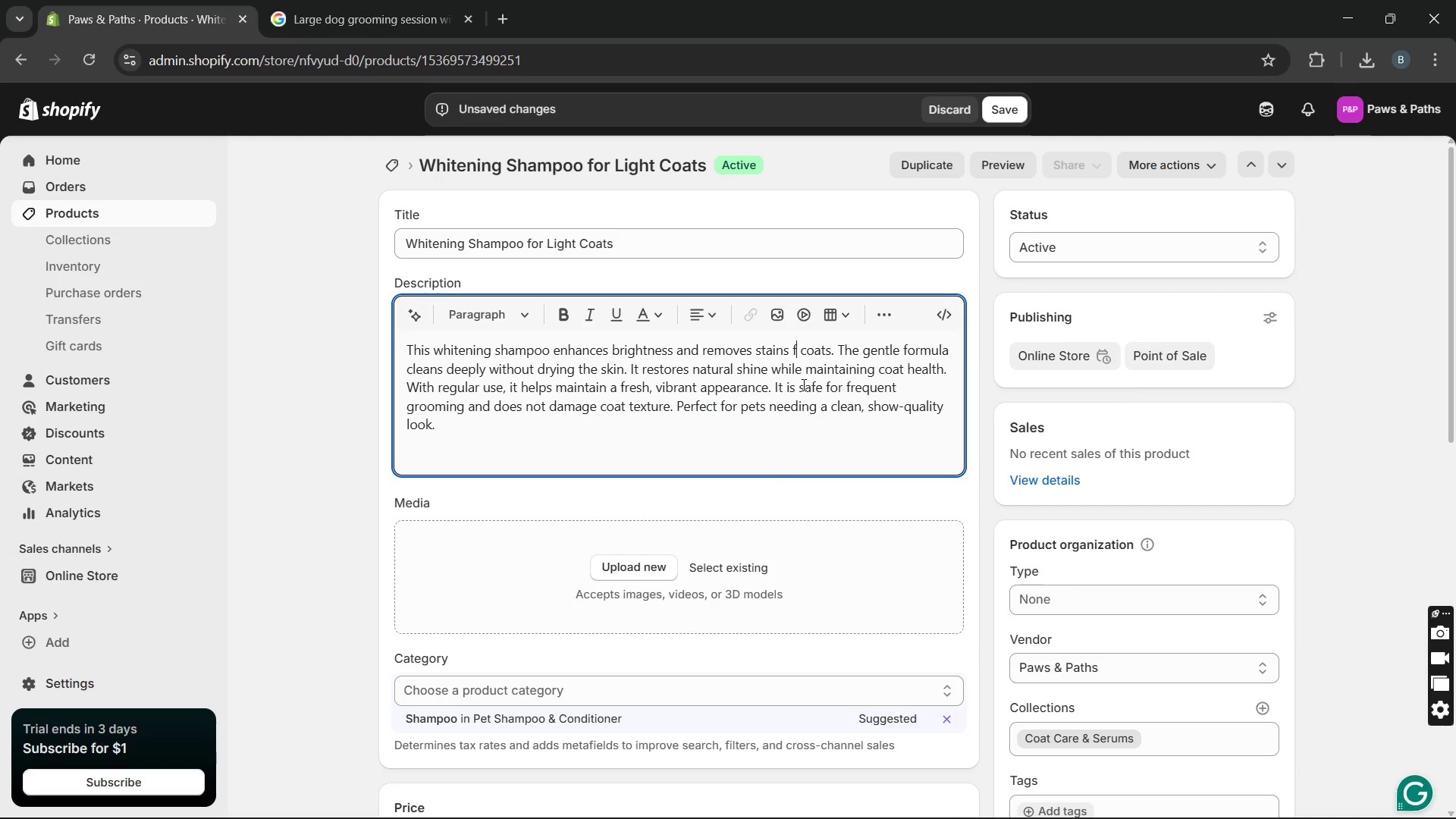 
key(Unknown)
 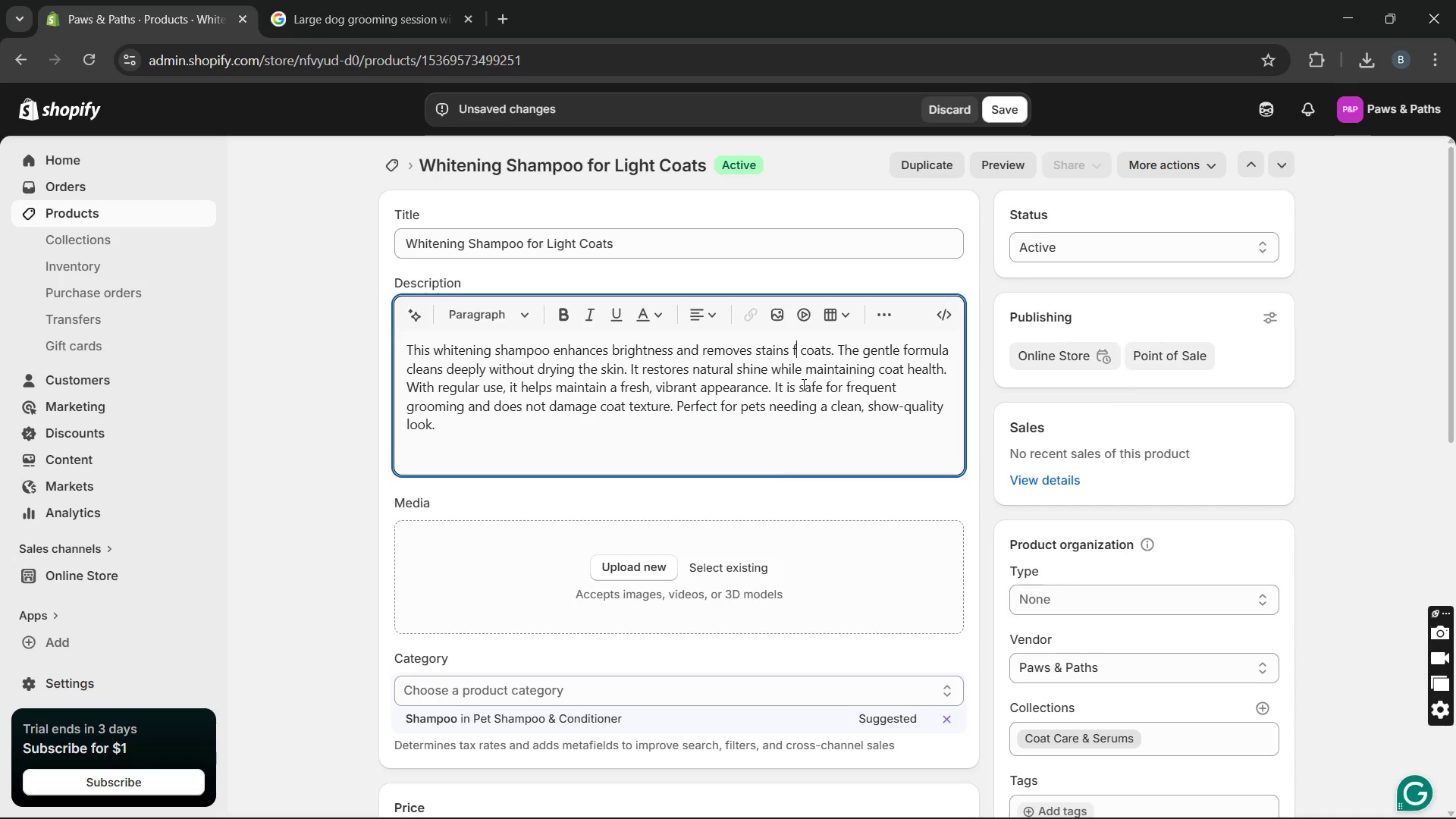 
key(Unknown)
 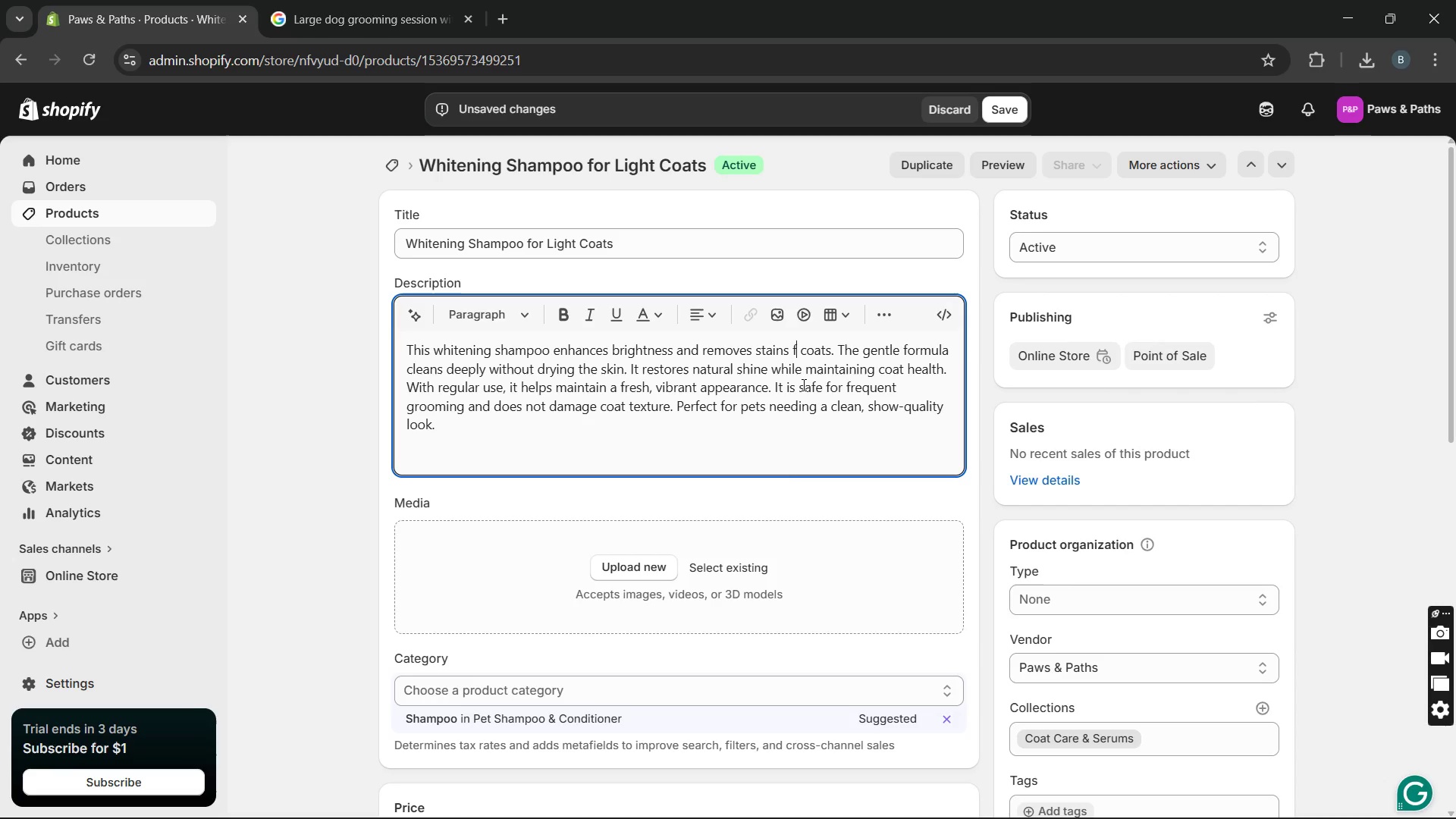 
key(Unknown)
 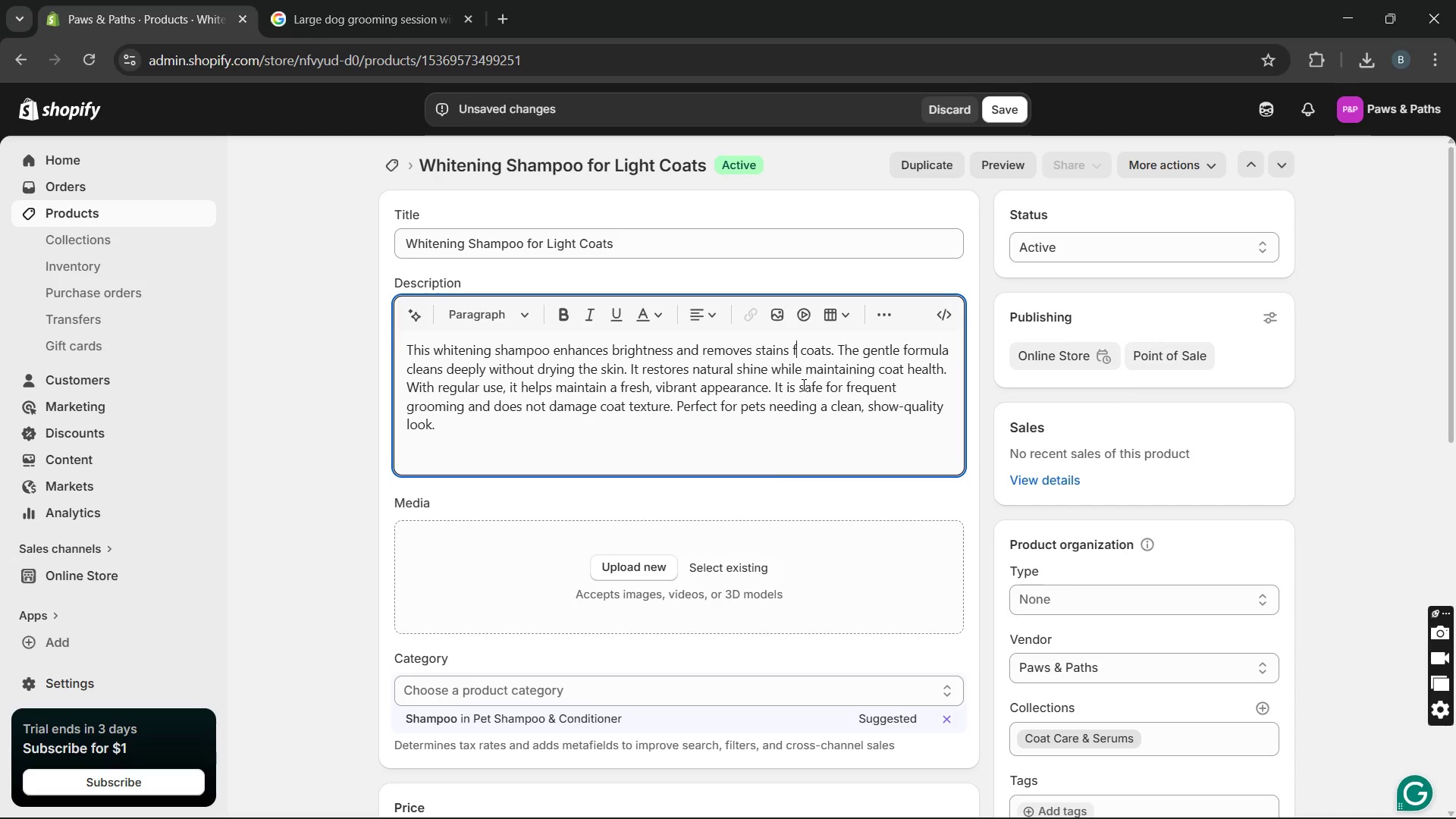 
key(Unknown)
 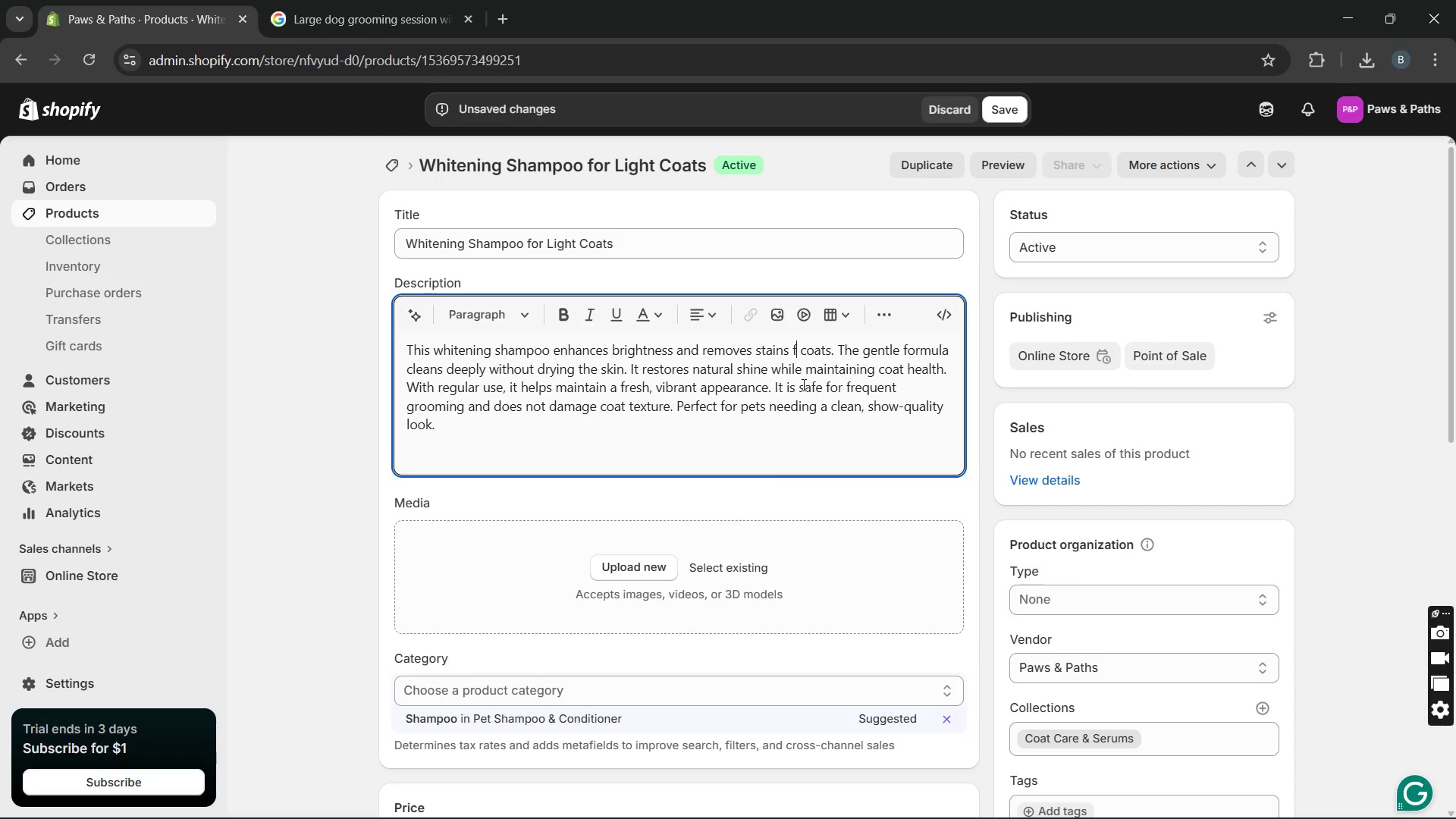 
key(Unknown)
 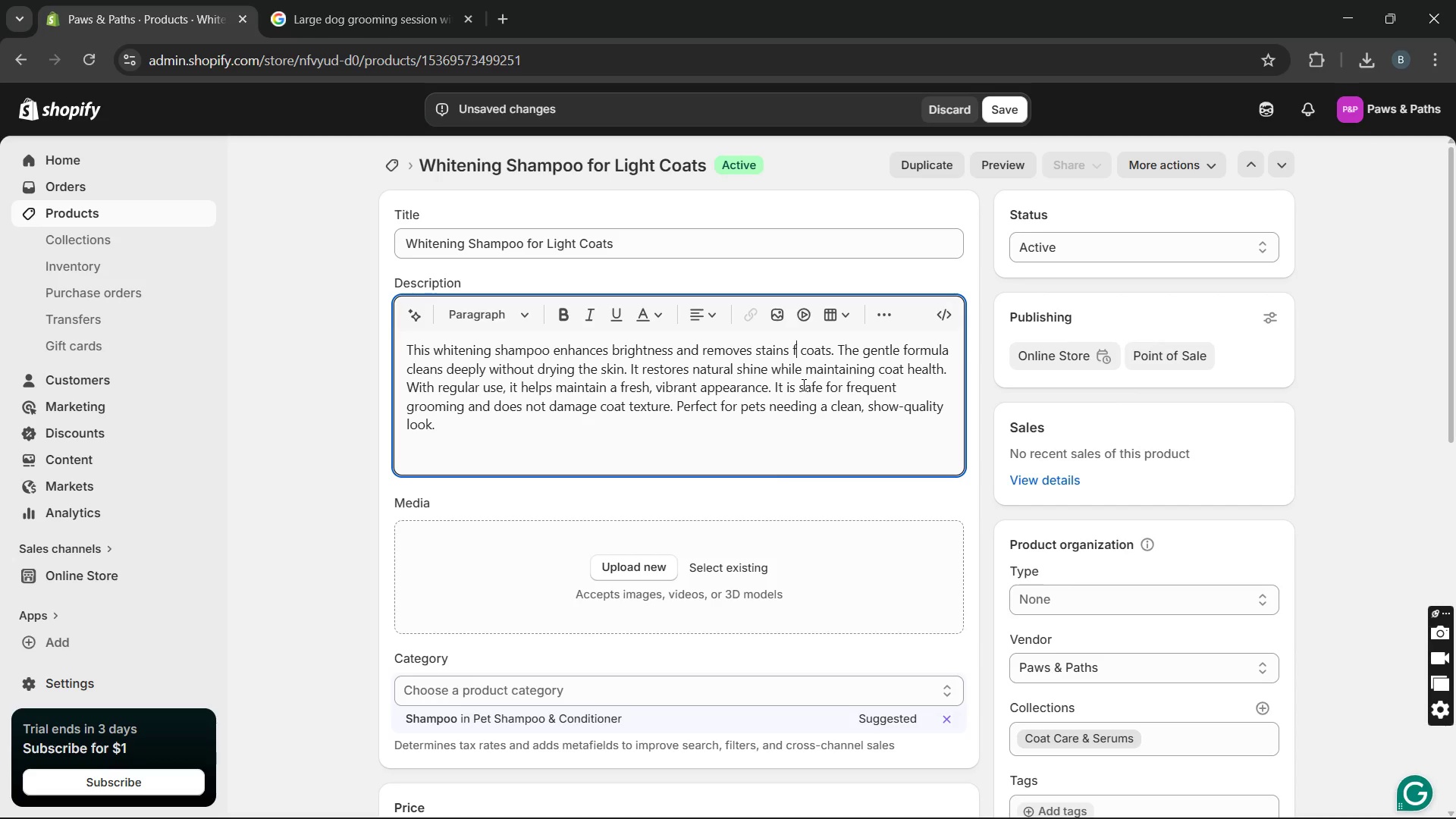 
key(Unknown)
 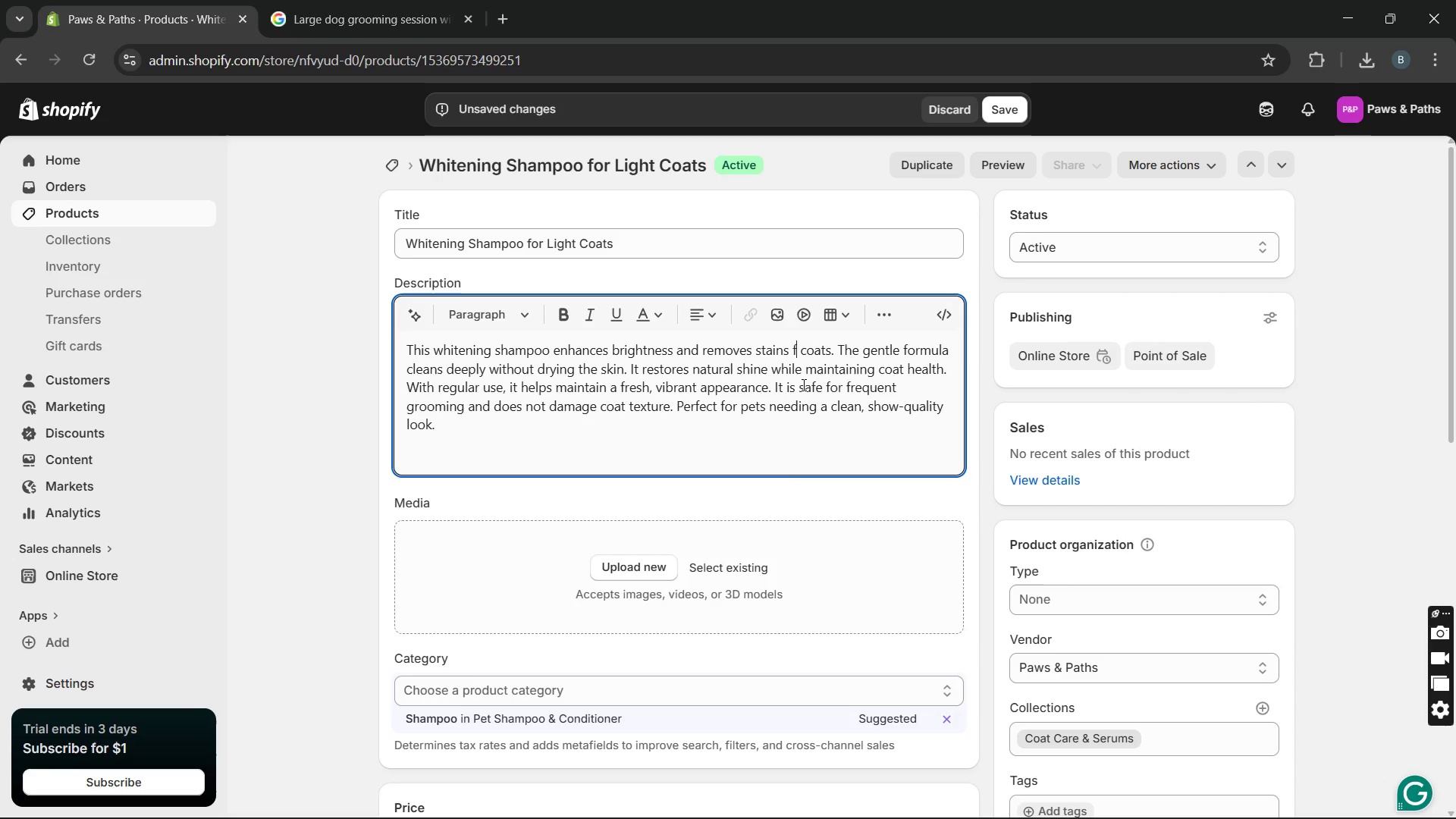 
key(Unknown)
 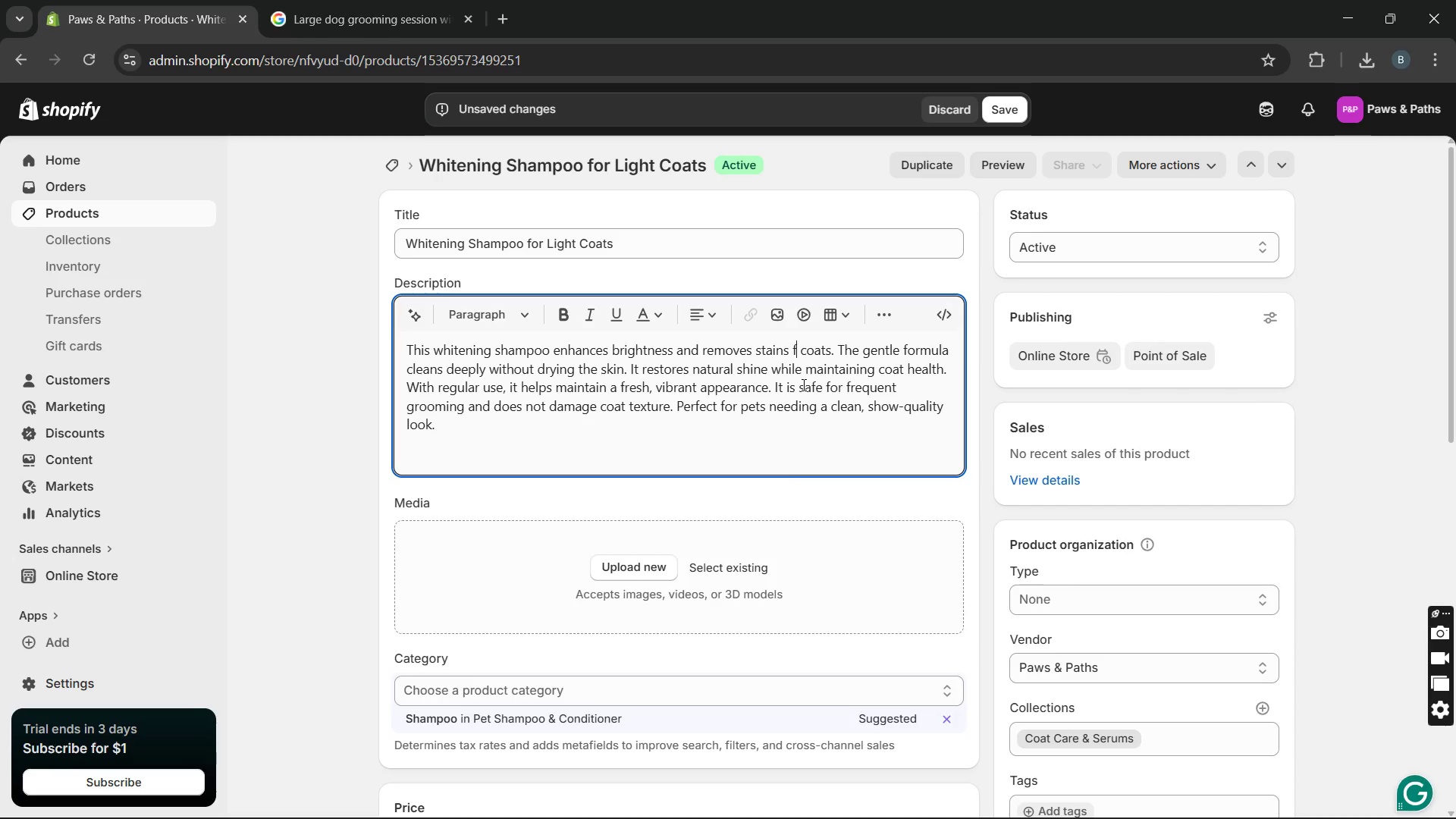 
key(Unknown)
 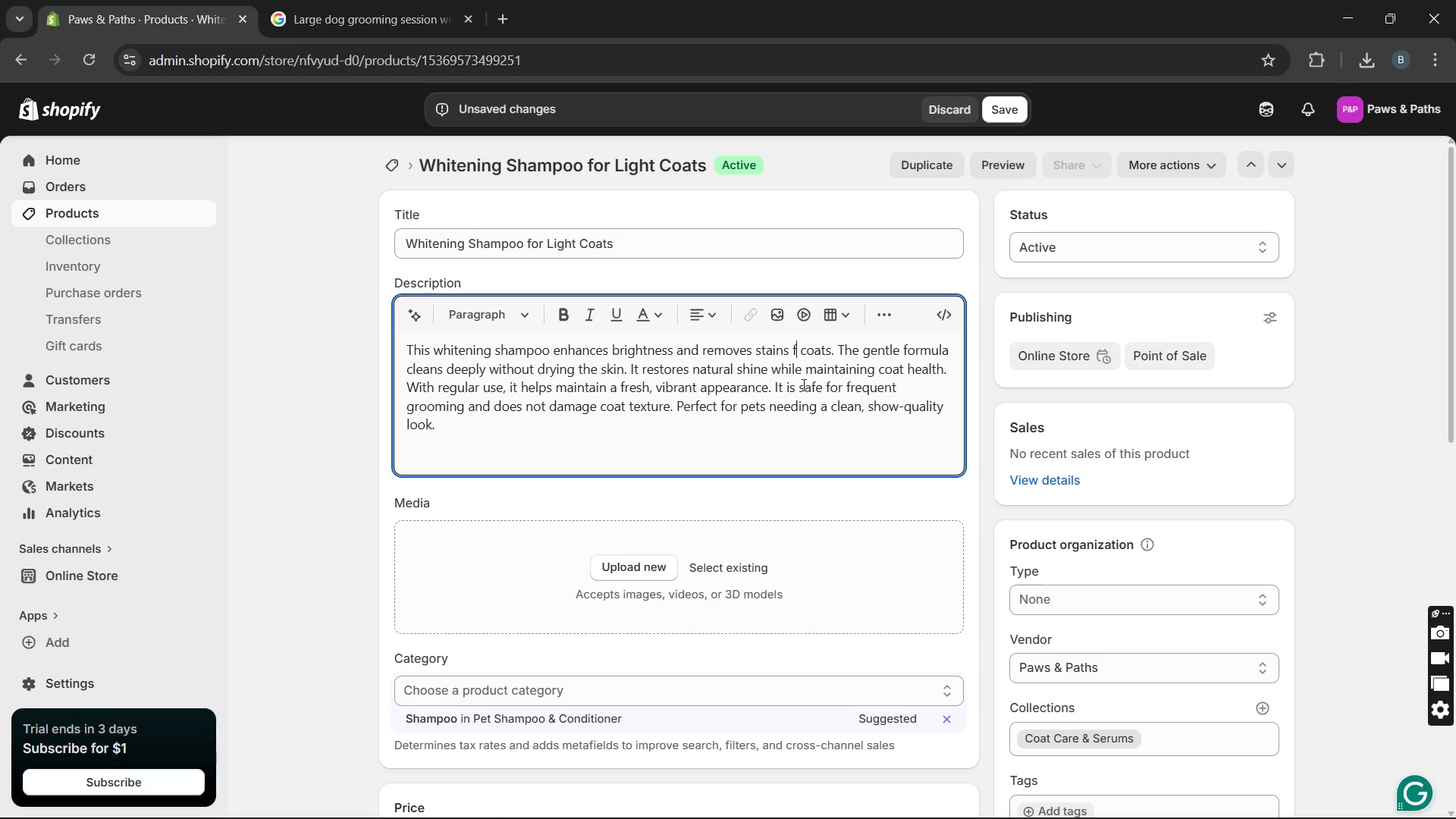 
key(Unknown)
 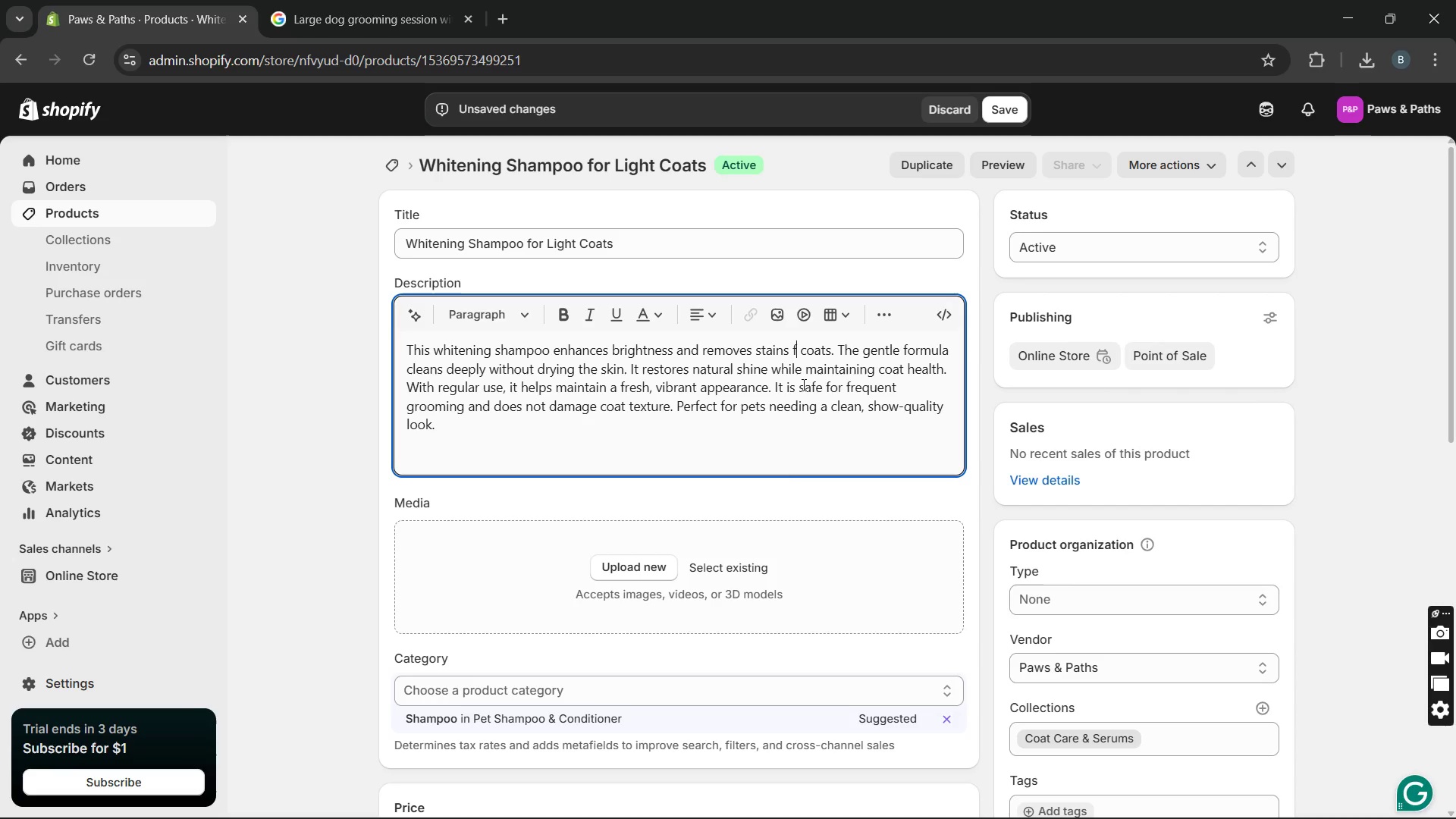 
key(Unknown)
 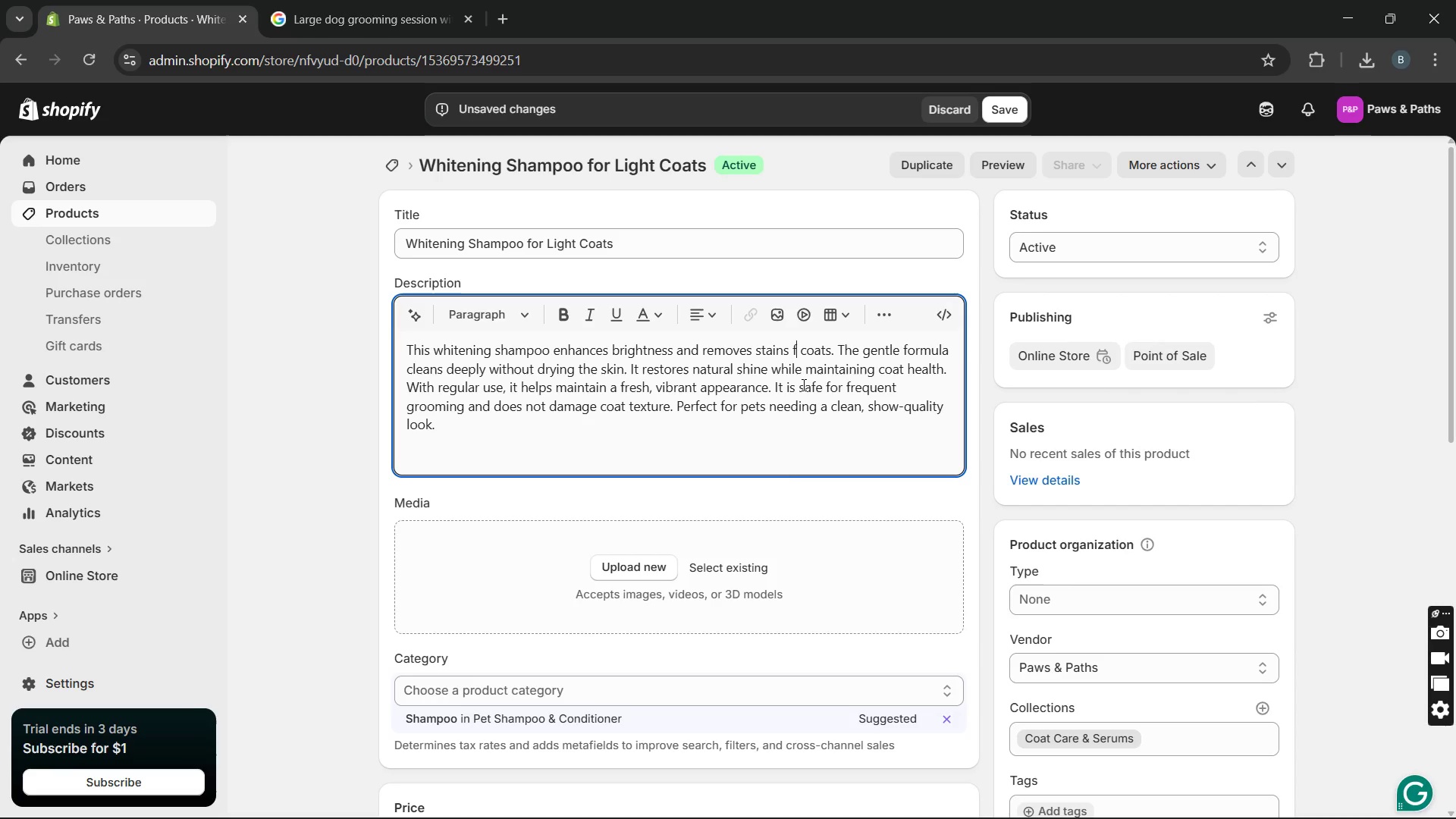 
key(Unknown)
 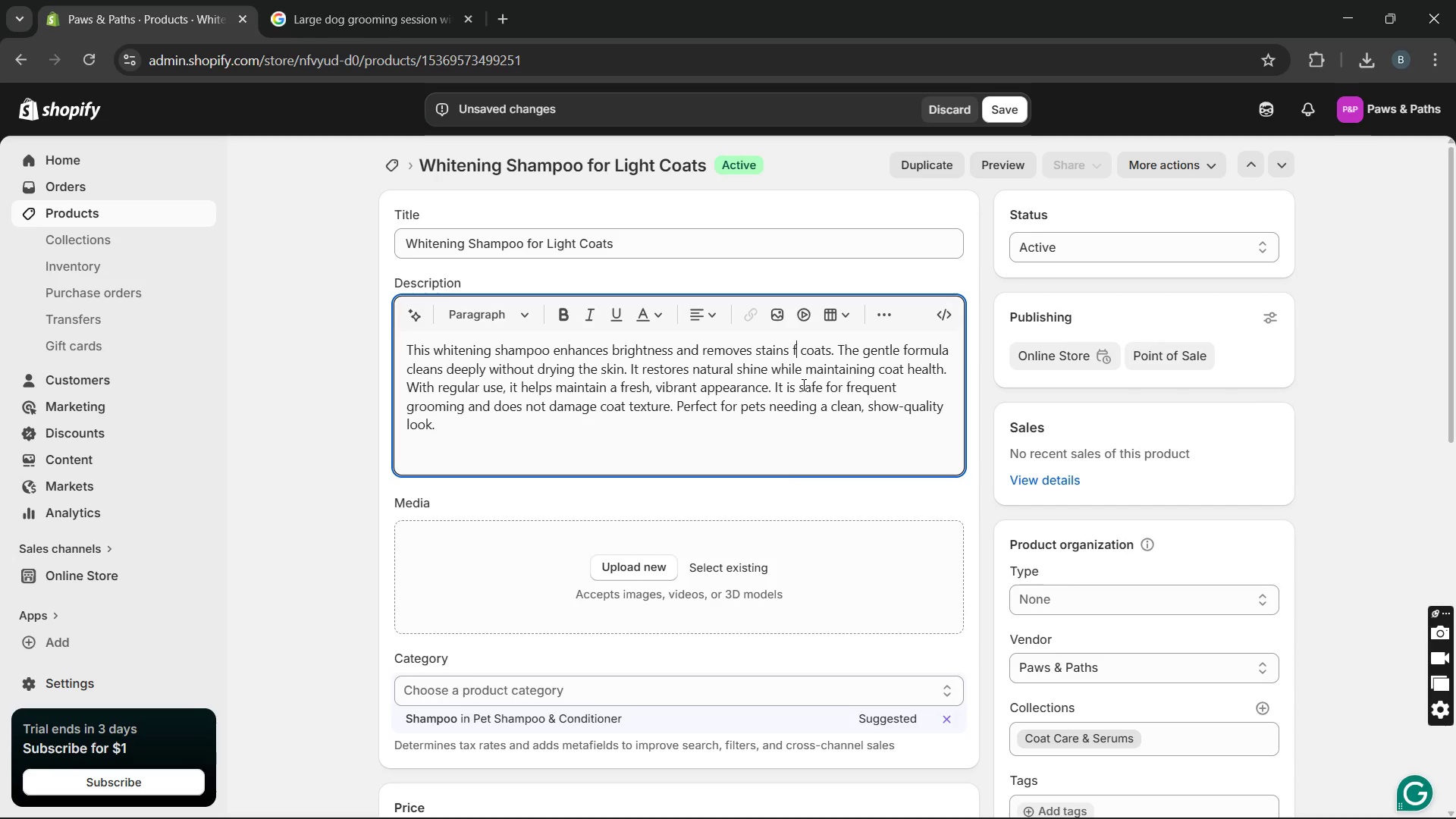 
key(Unknown)
 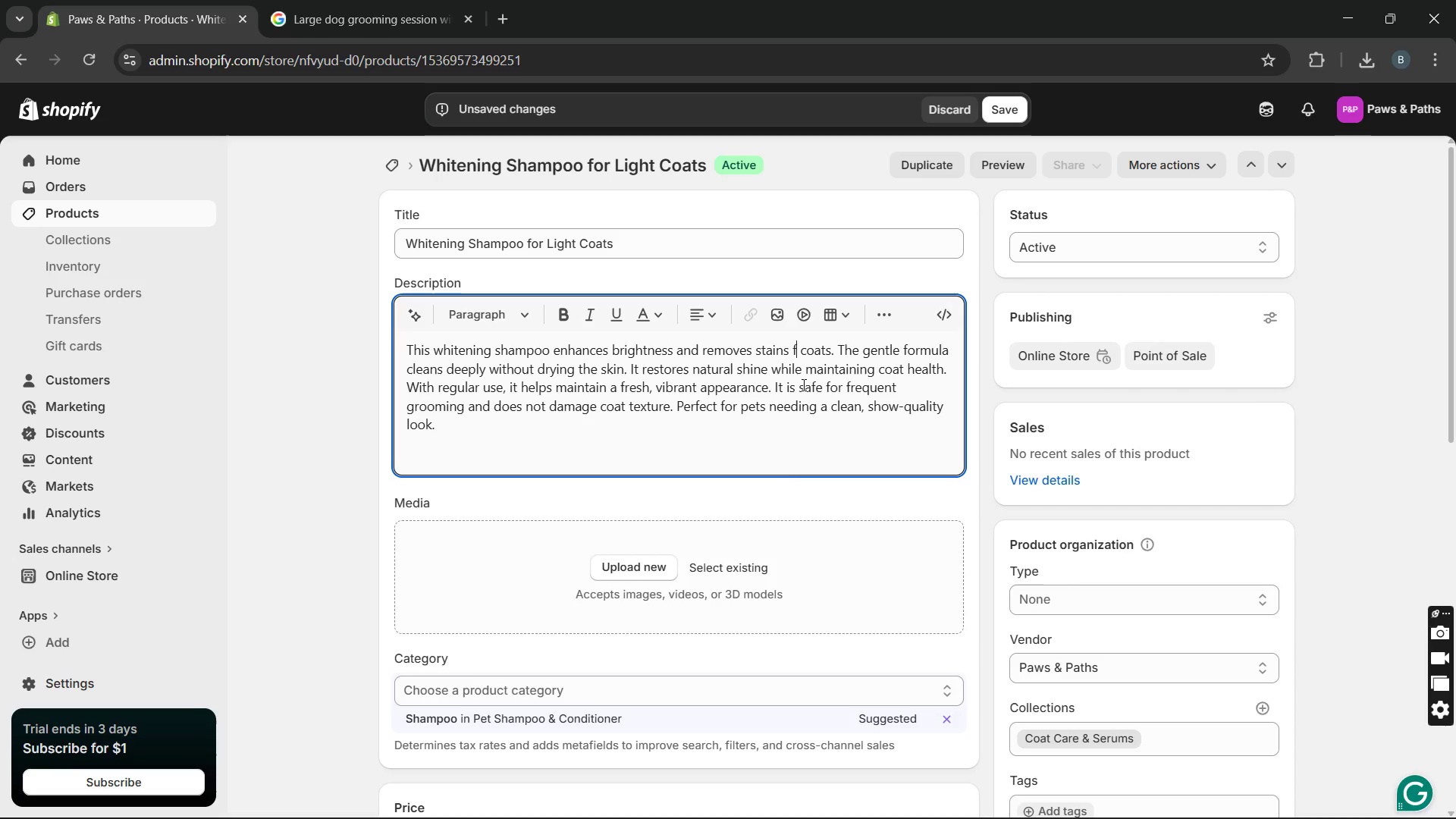 
key(Unknown)
 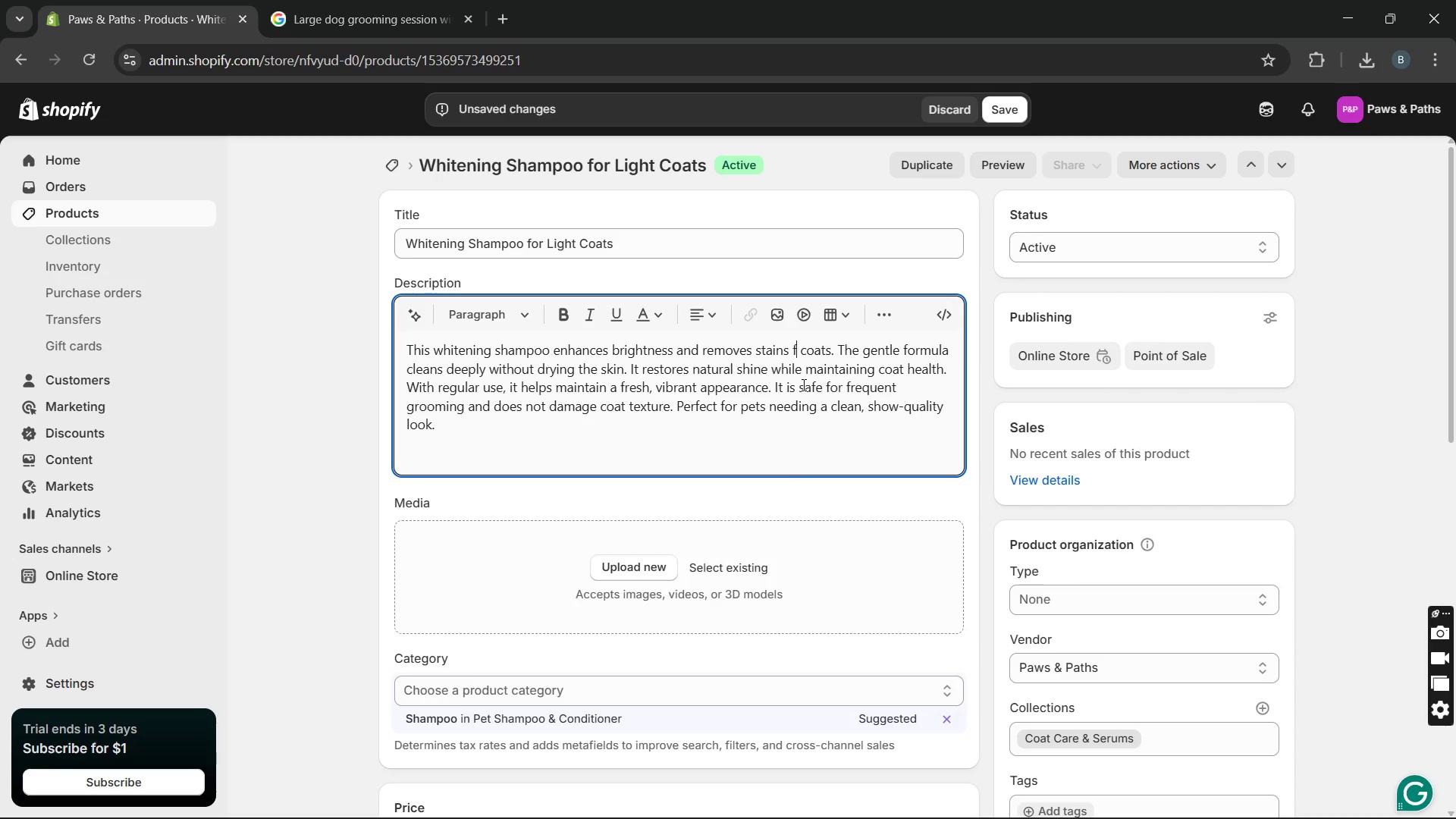 
key(Unknown)
 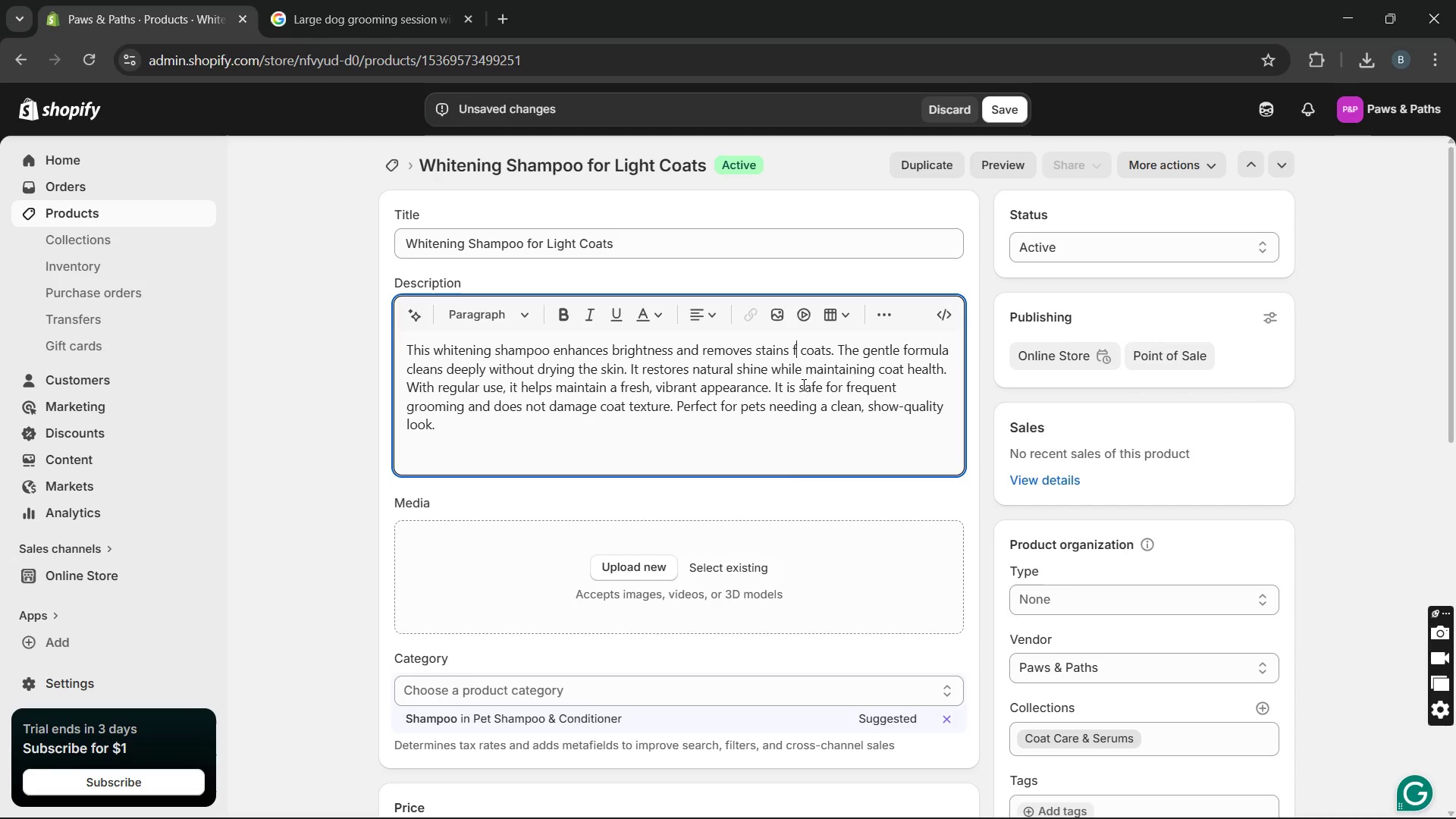 
key(Unknown)
 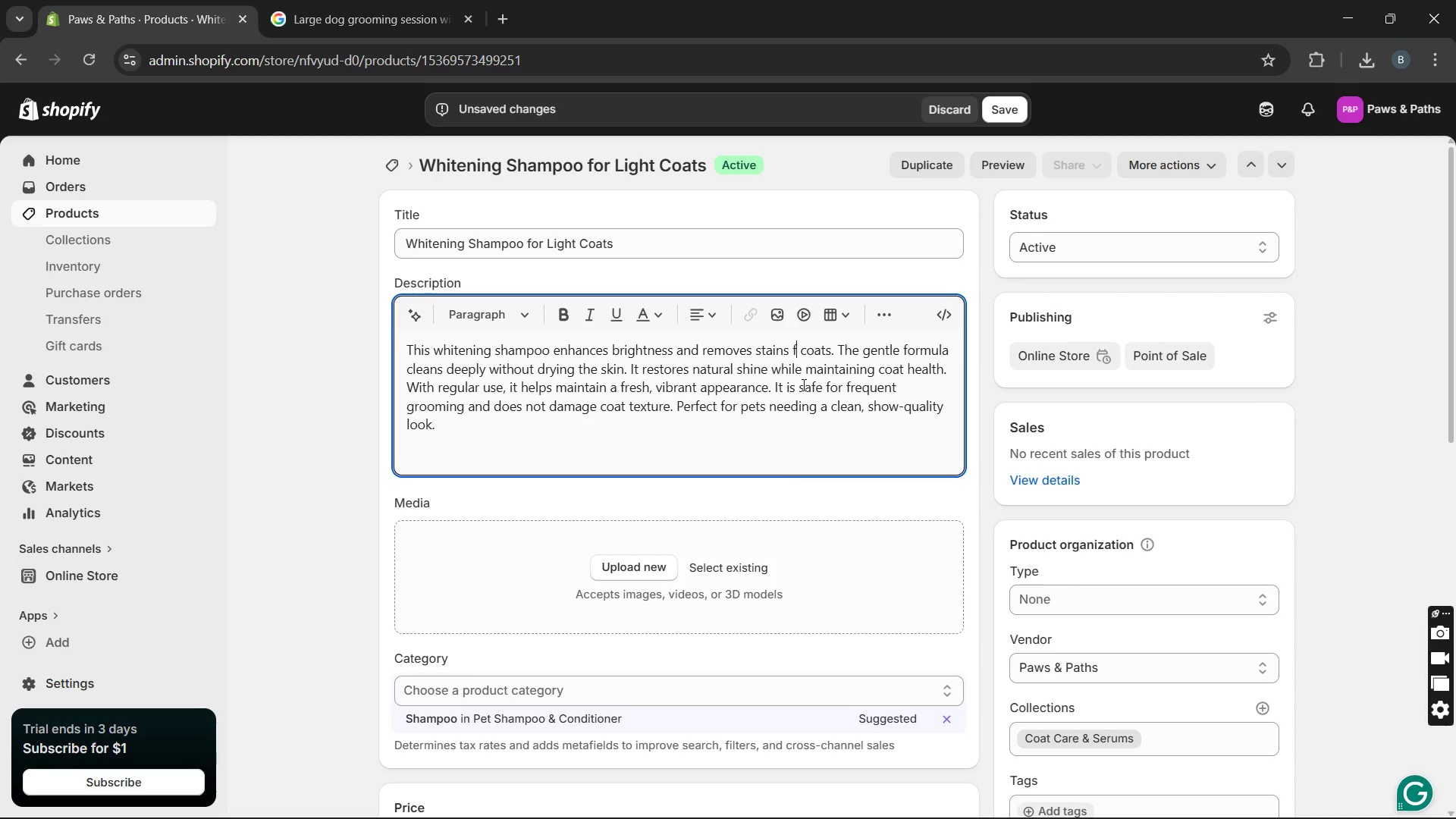 
key(Unknown)
 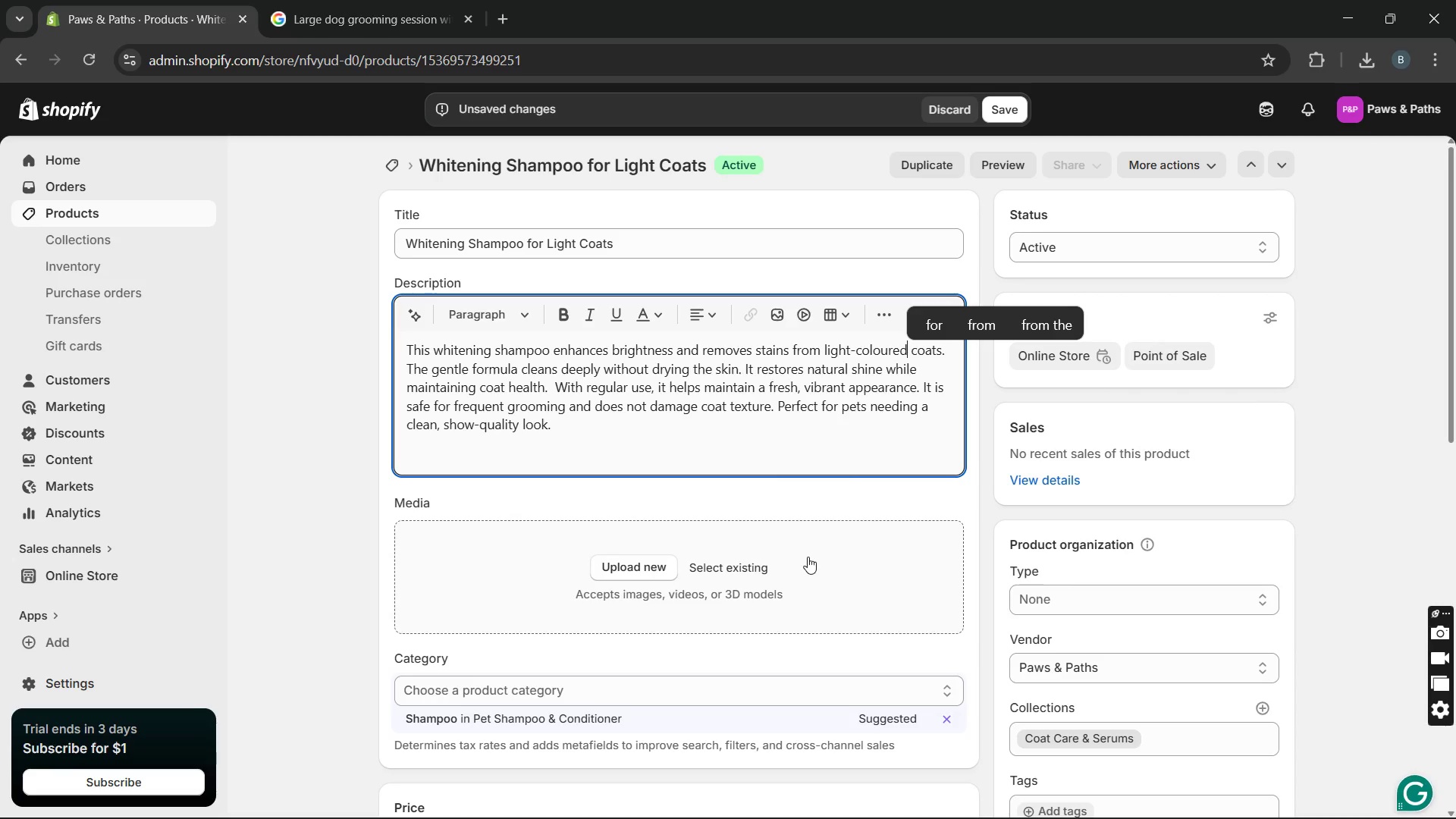 
wait(10.94)
 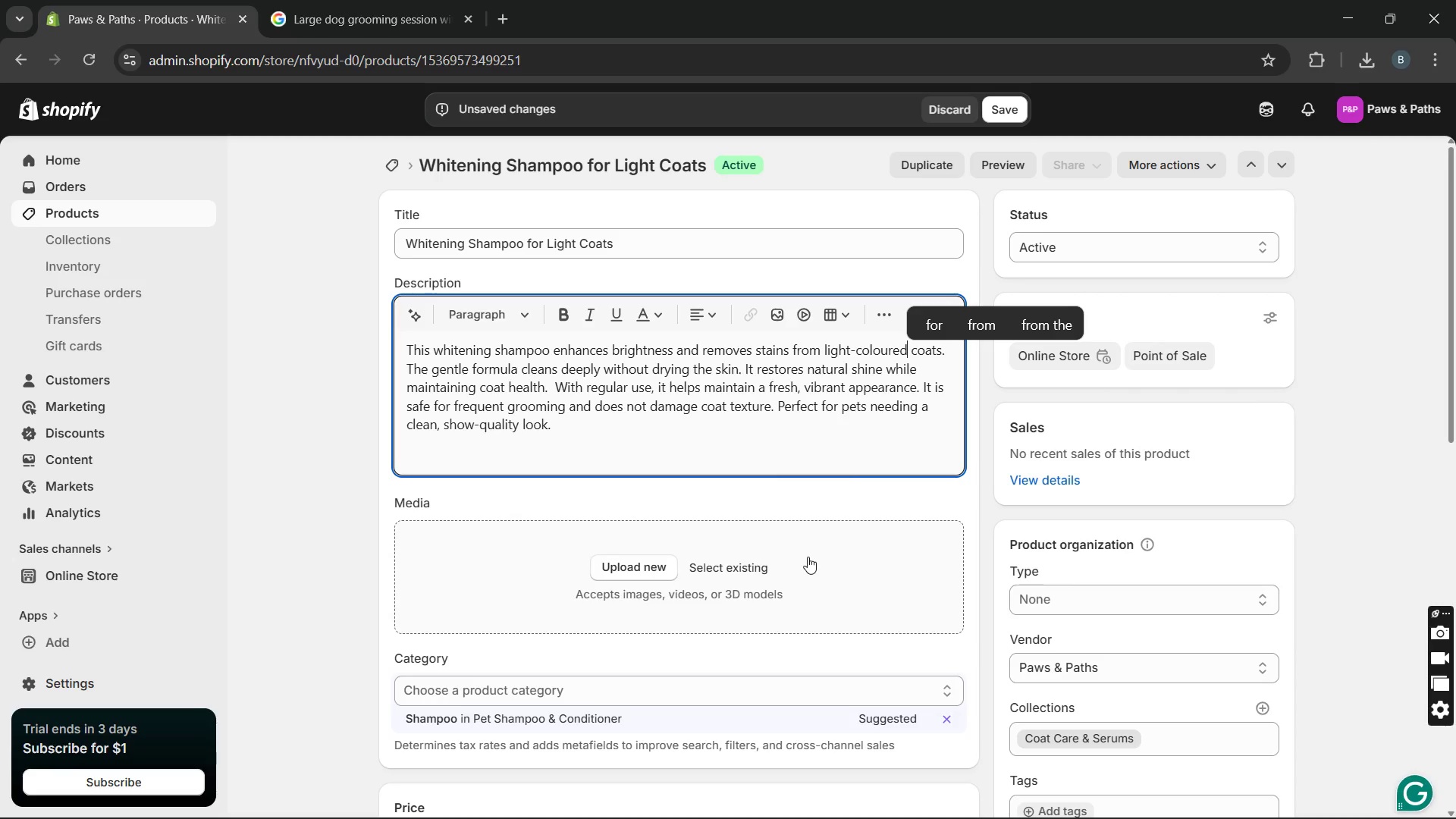 
left_click([938, 460])
 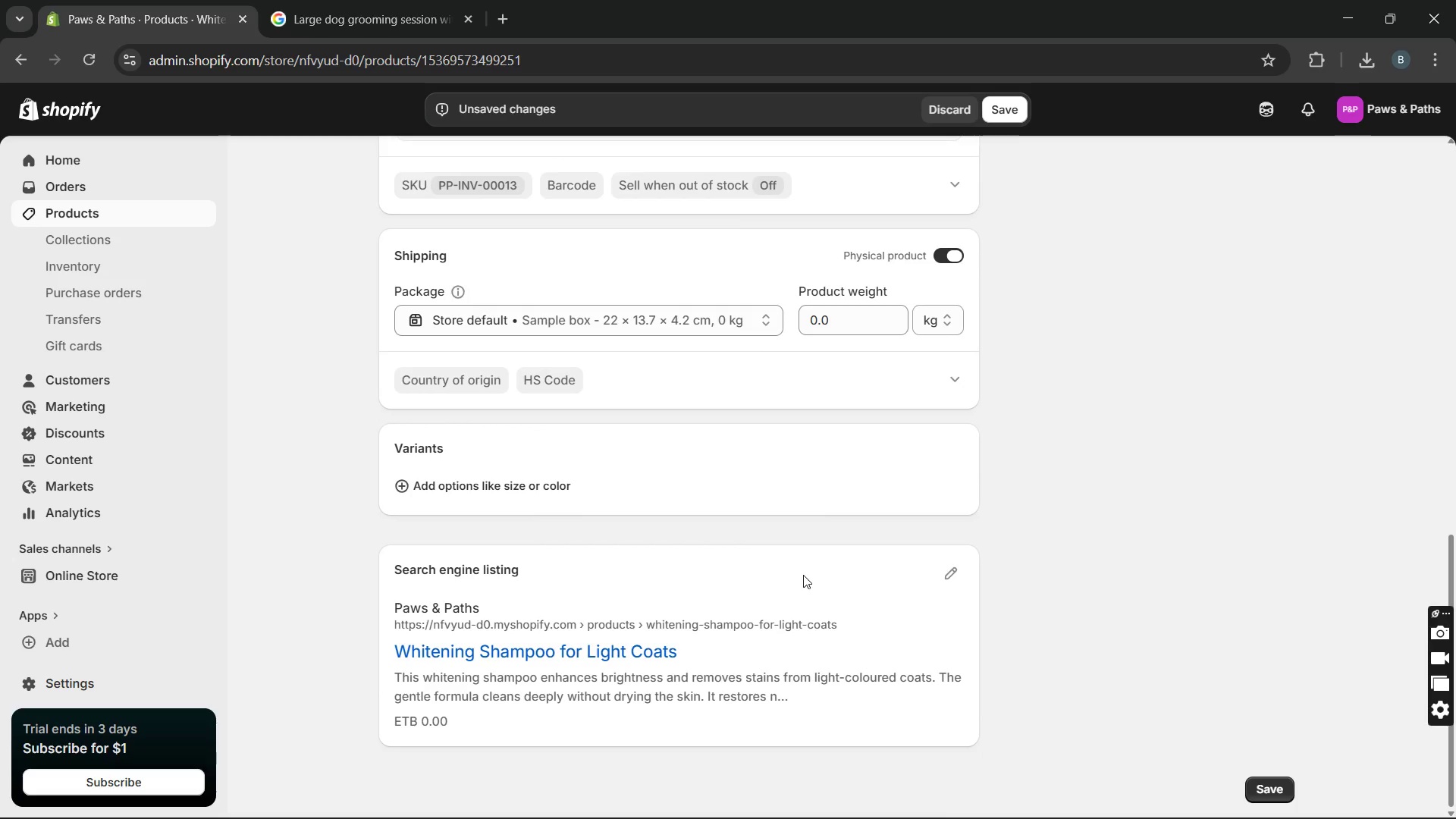 
wait(5.51)
 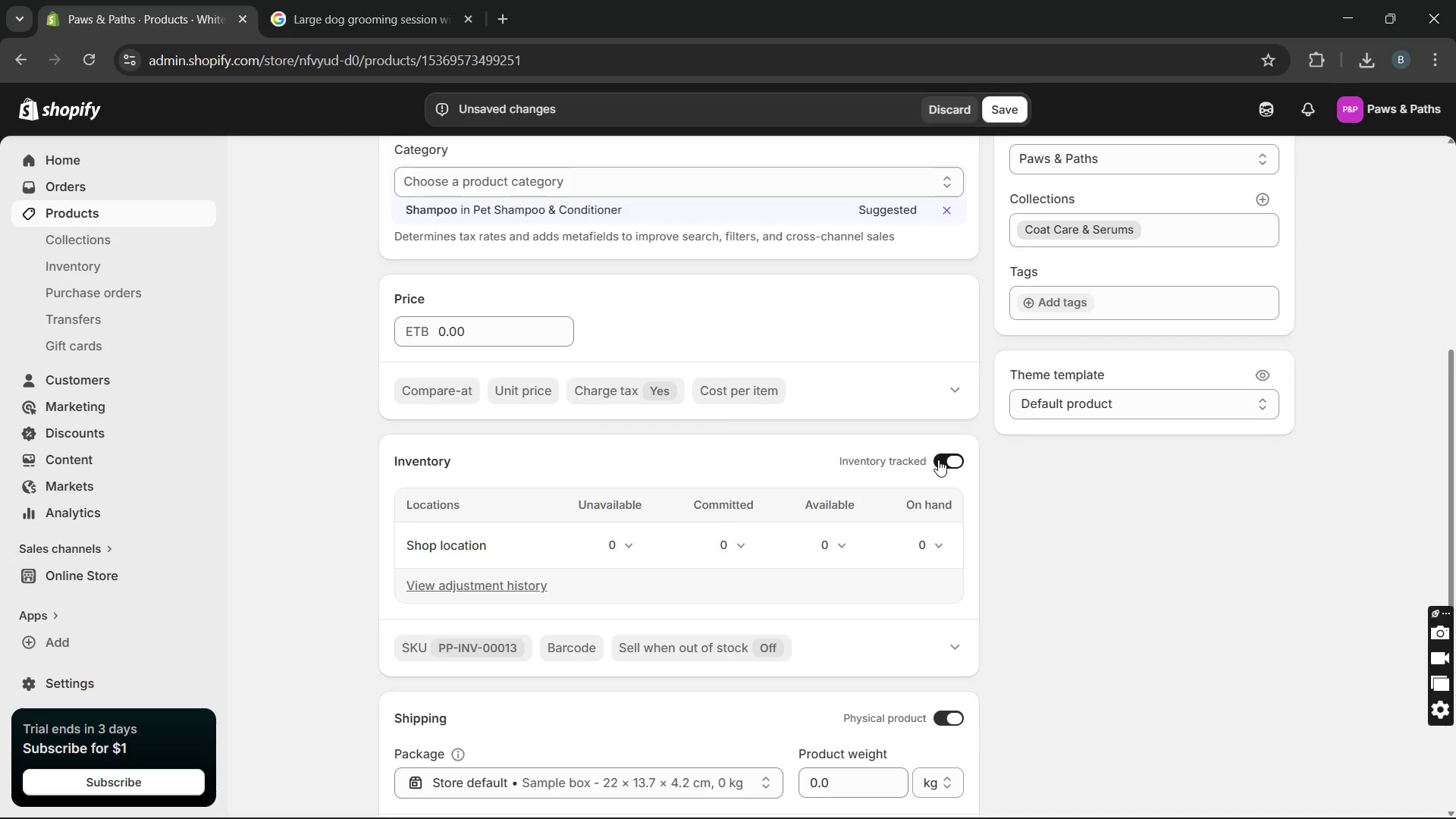 
left_click([946, 575])
 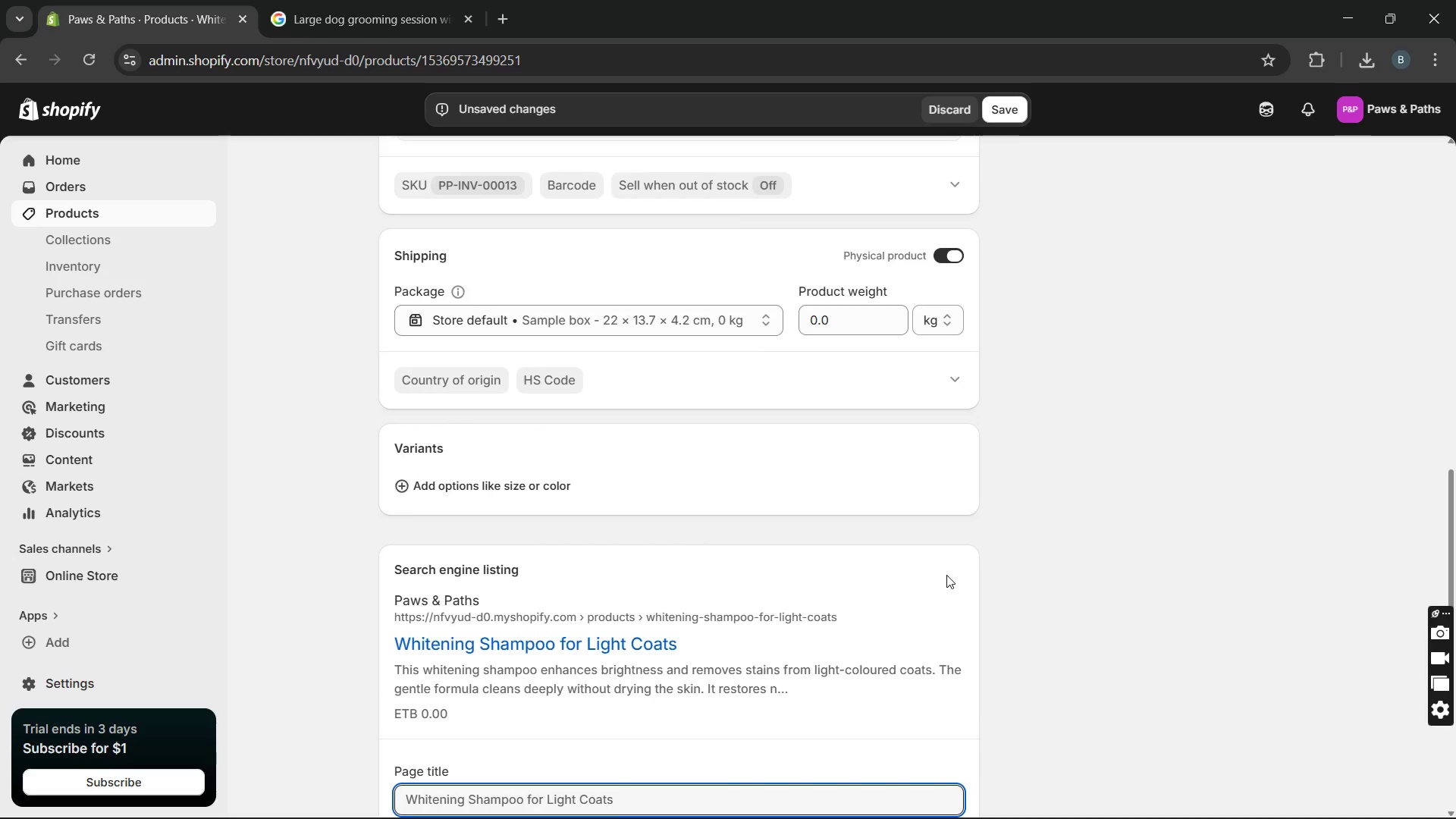 
wait(12.8)
 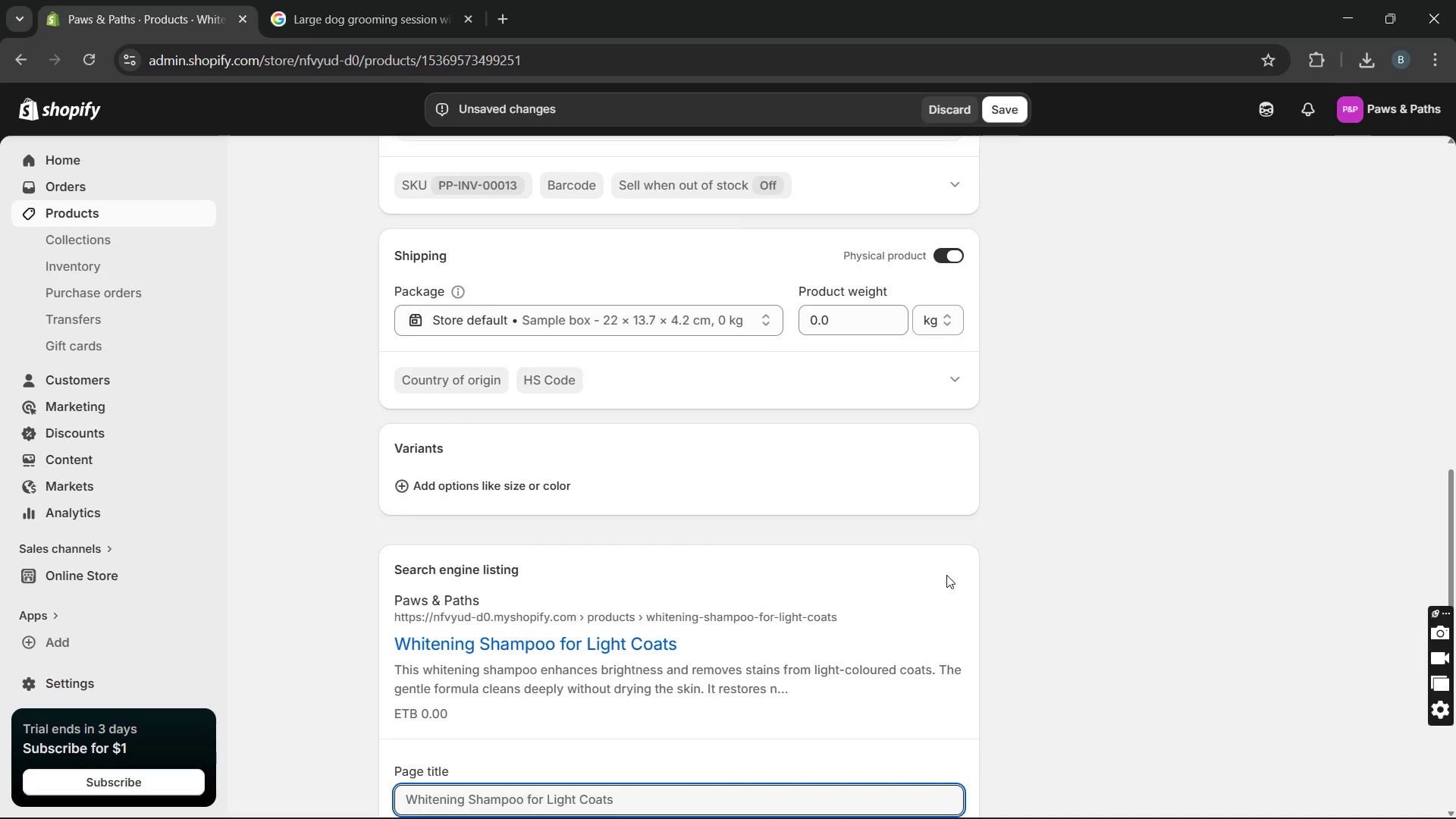 
left_click([692, 607])
 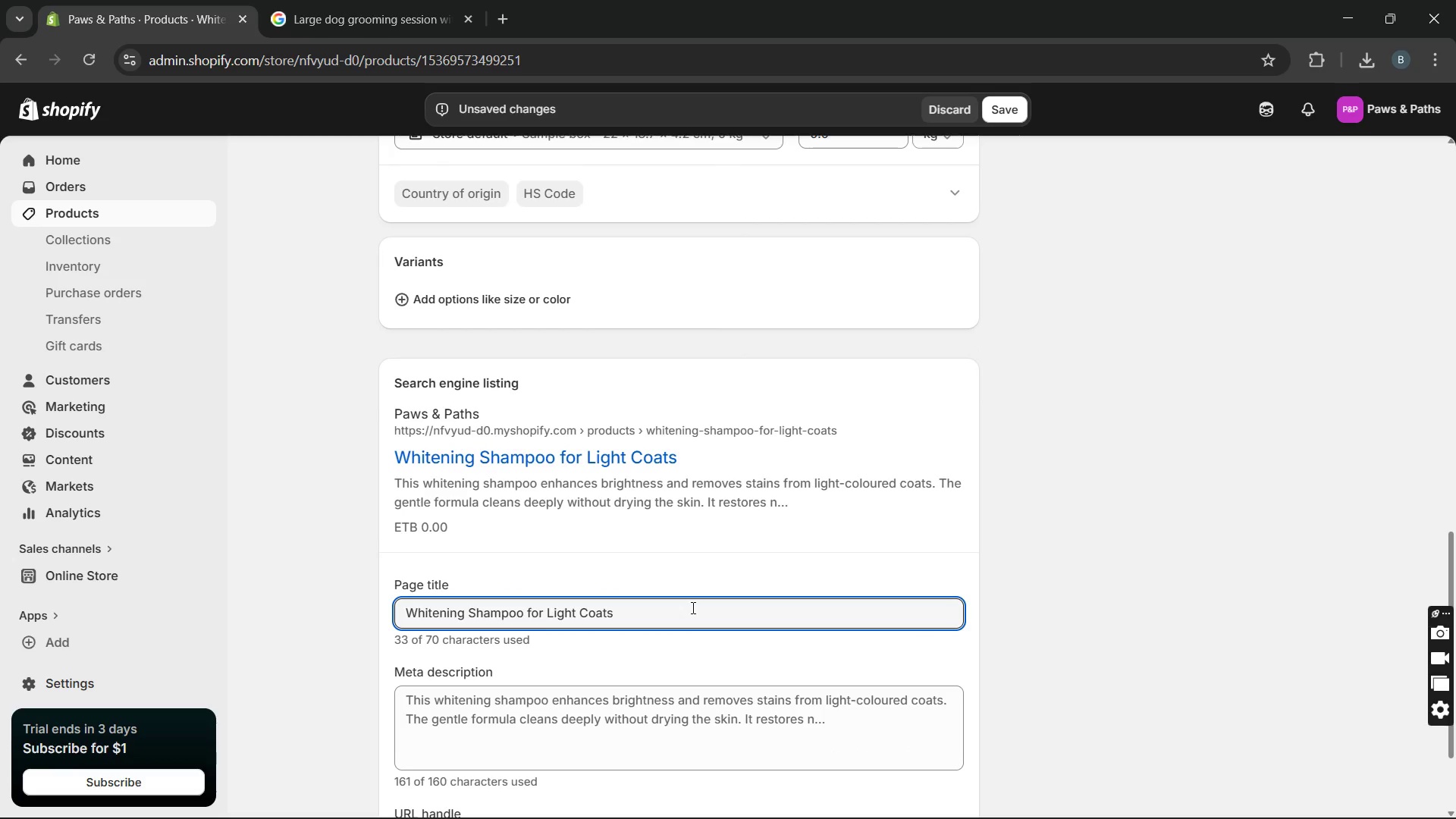 
hold_key(key=Backspace, duration=0.42)
 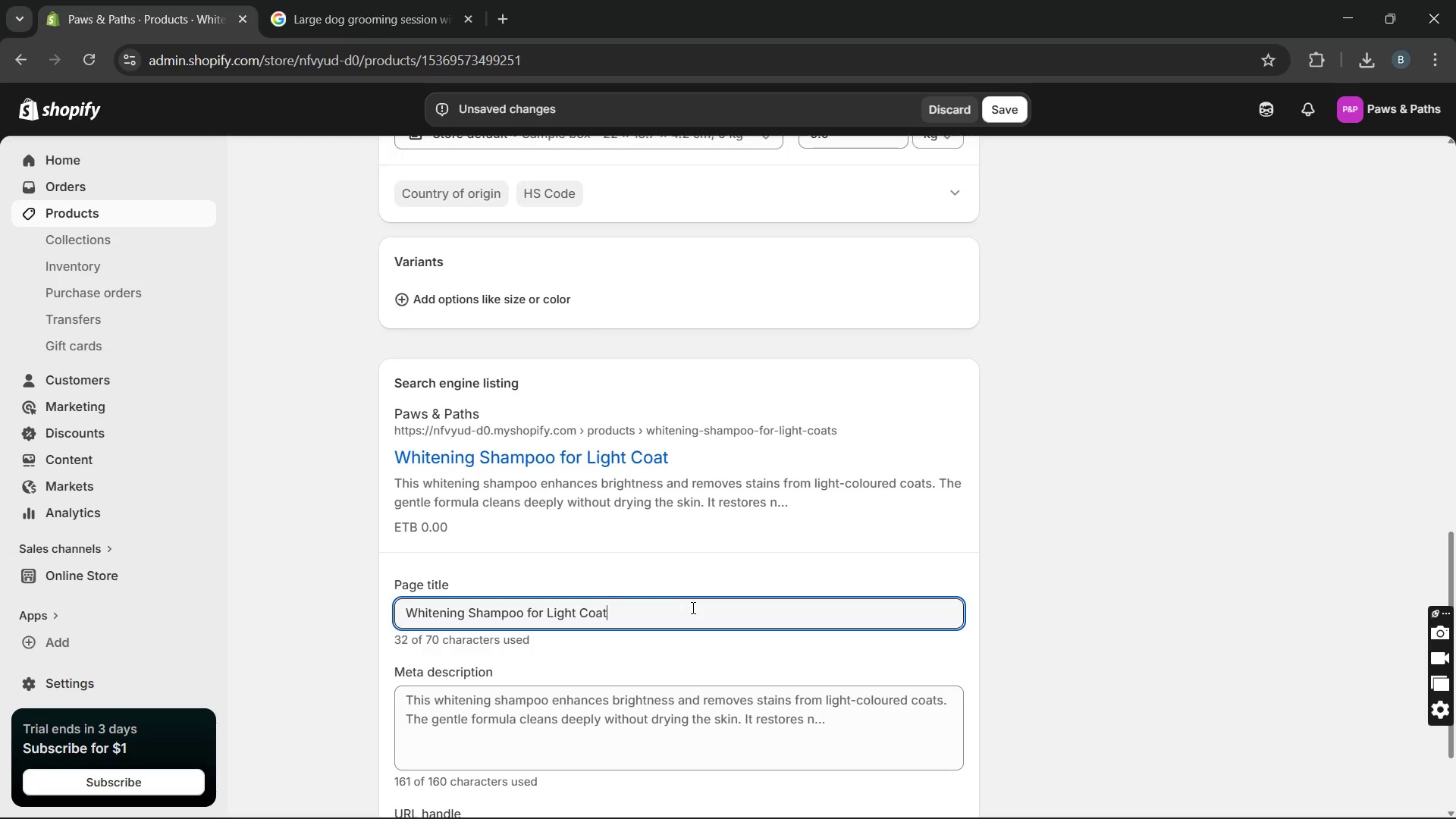 
left_click([692, 607])
 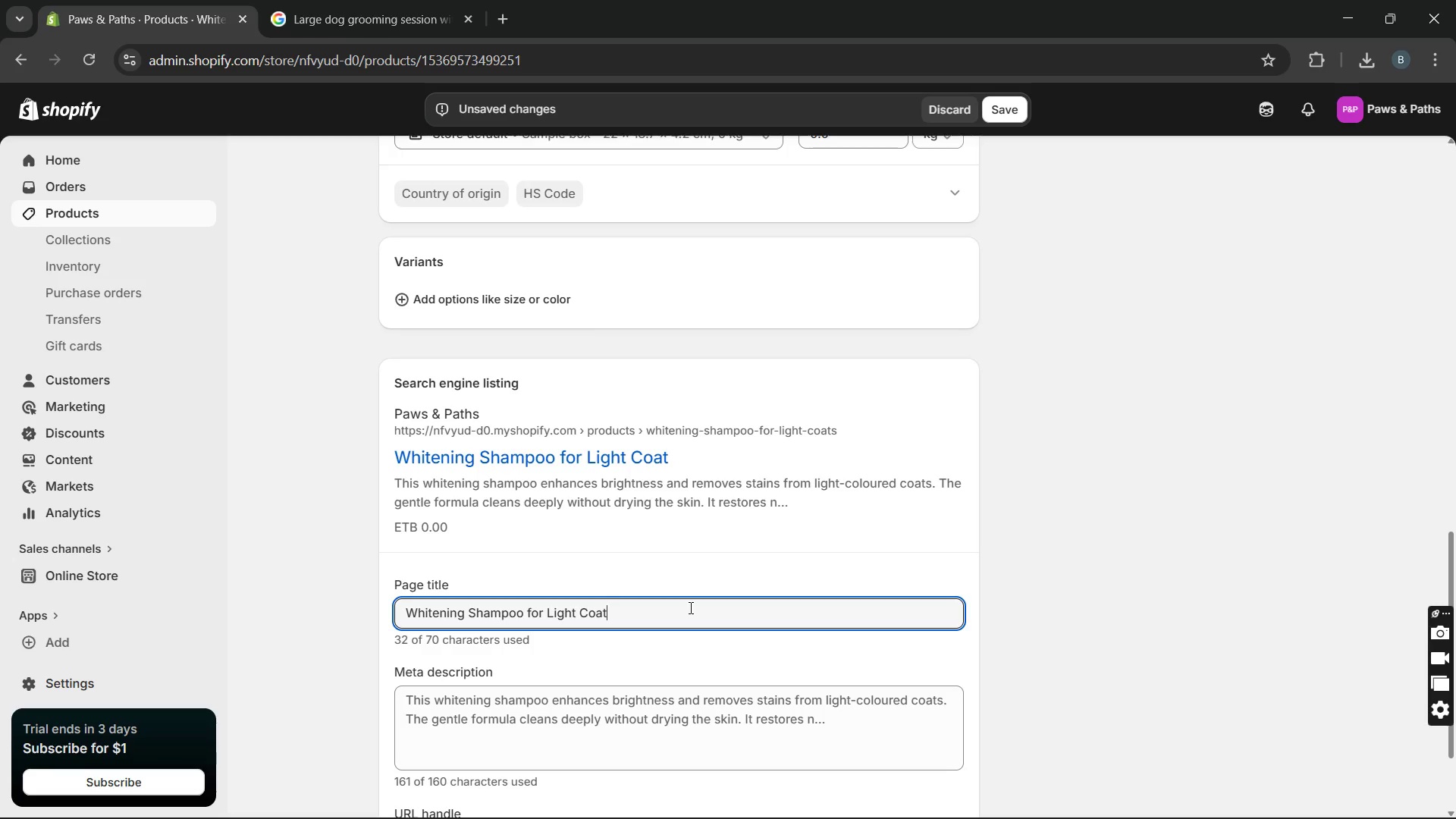 
left_click_drag(start_coordinate=[689, 607], to_coordinate=[534, 619])
 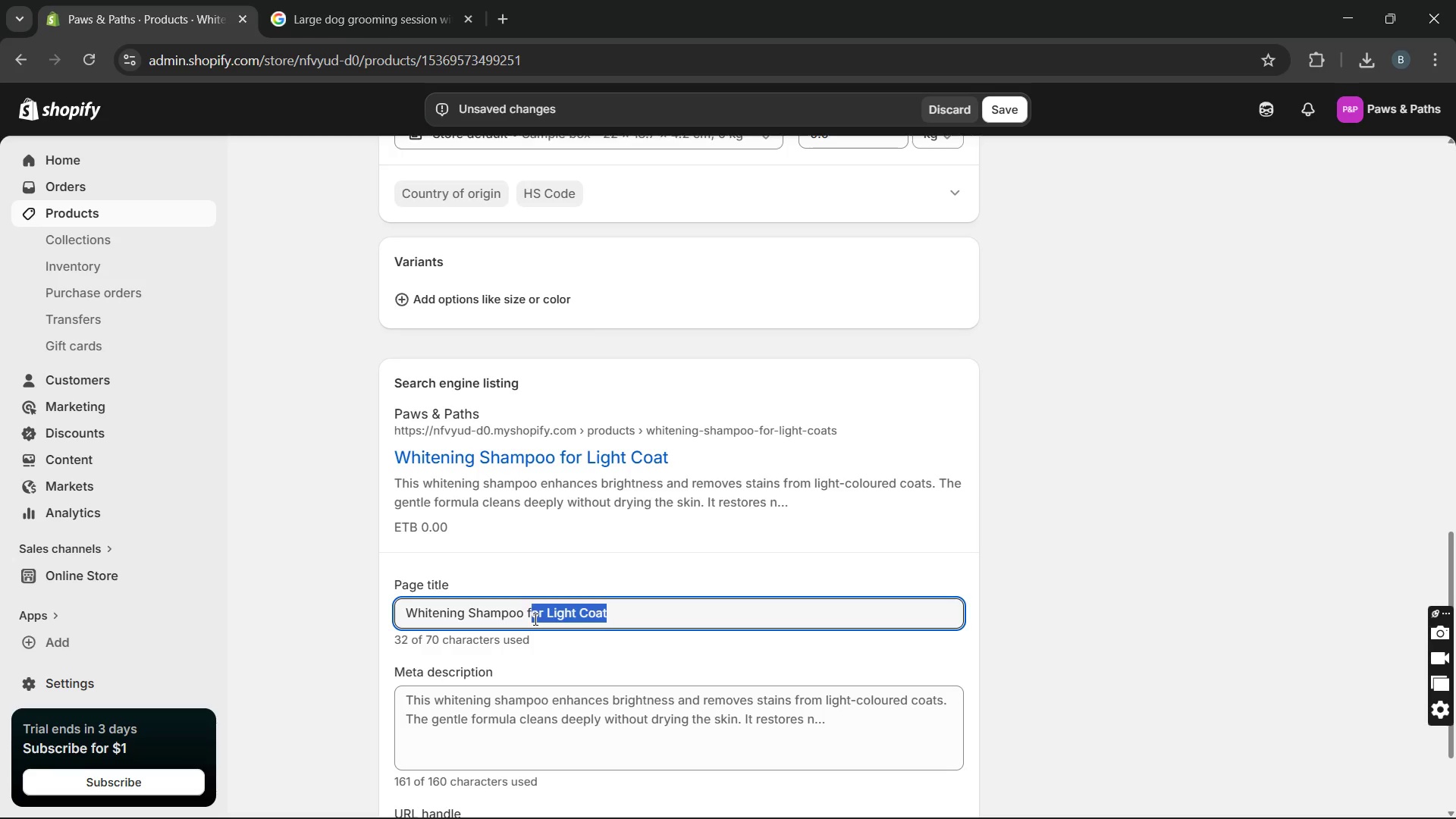 
key(Backspace)
 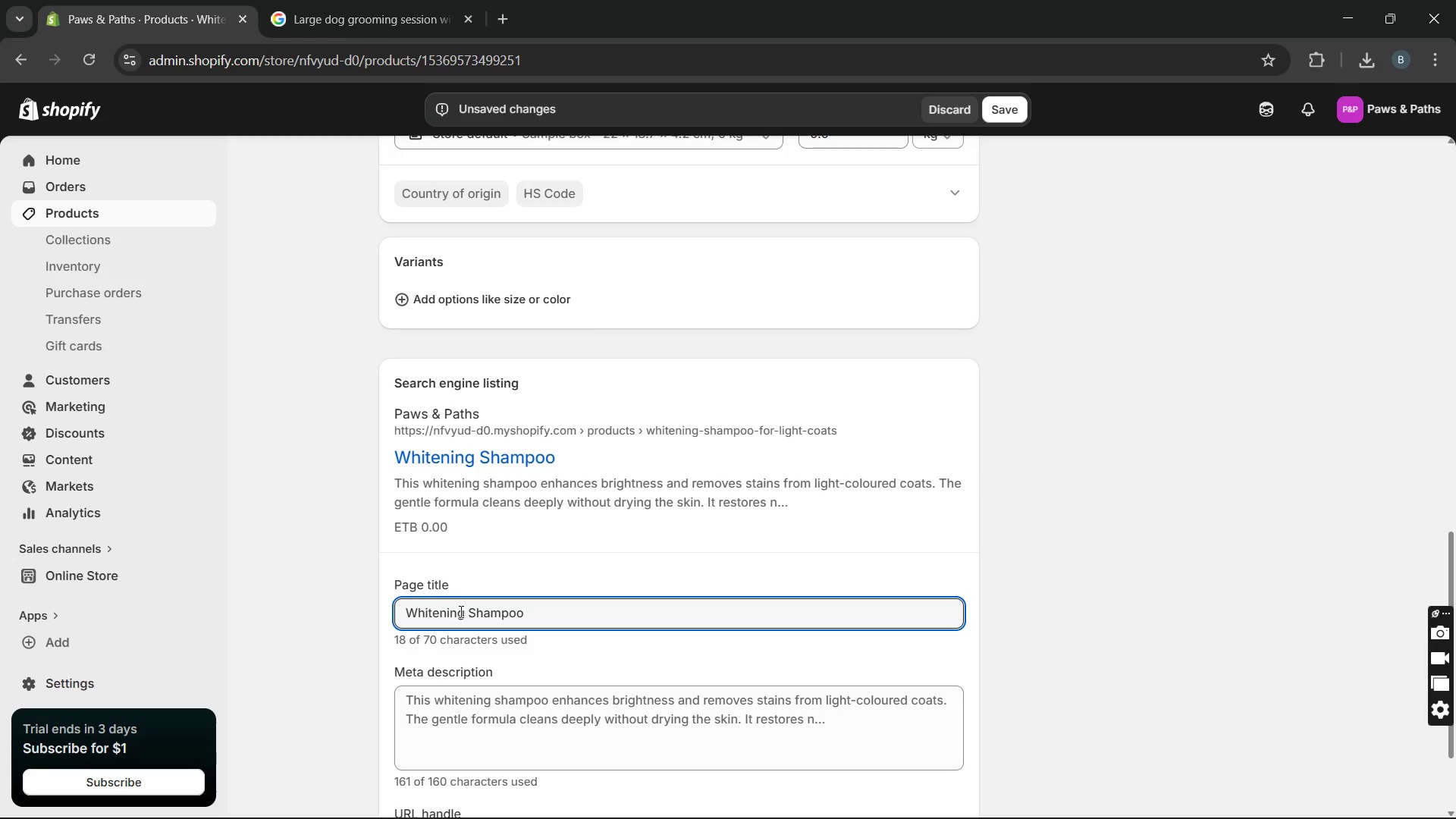 
left_click([465, 611])
 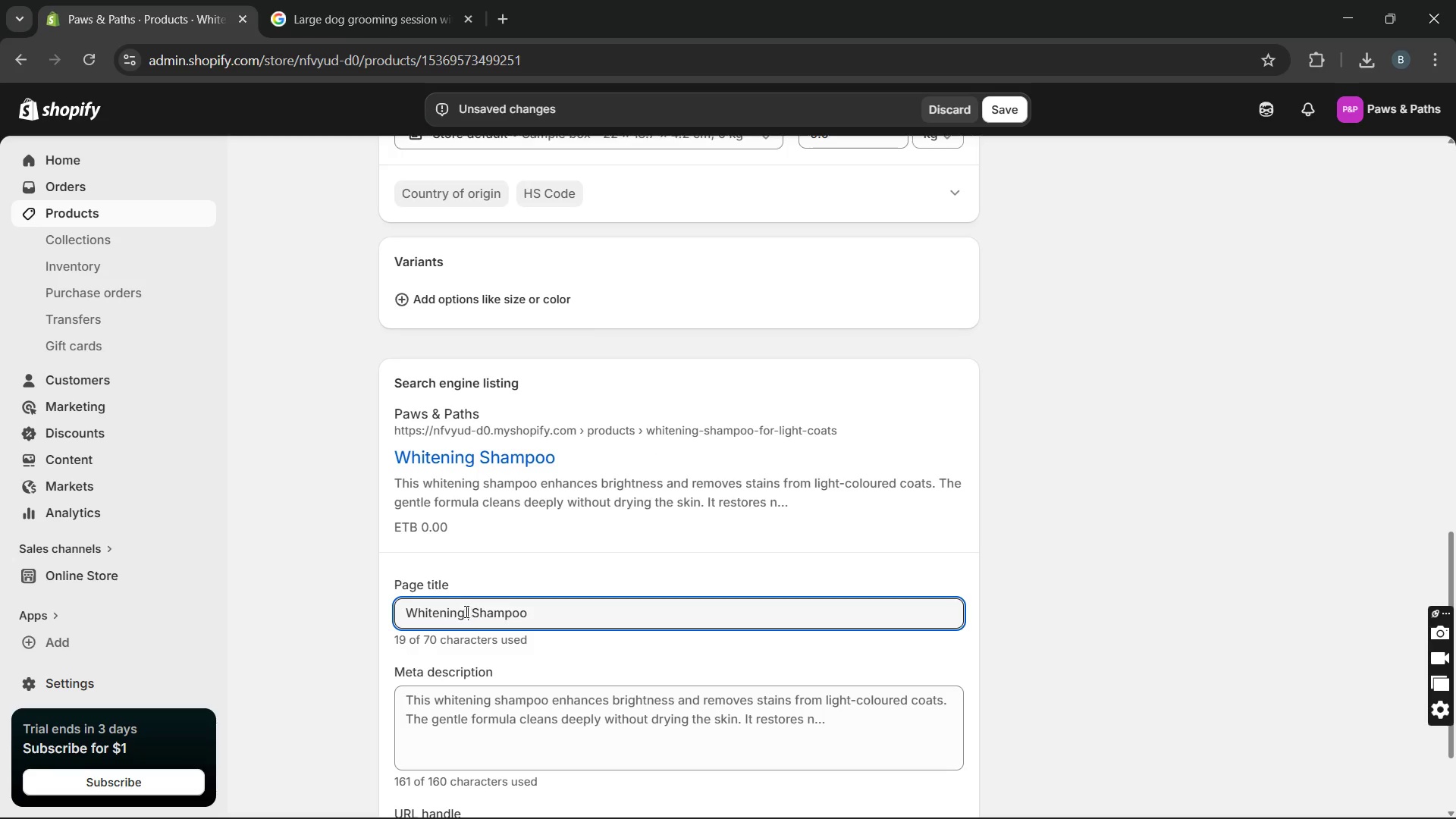 
type( Dog)
 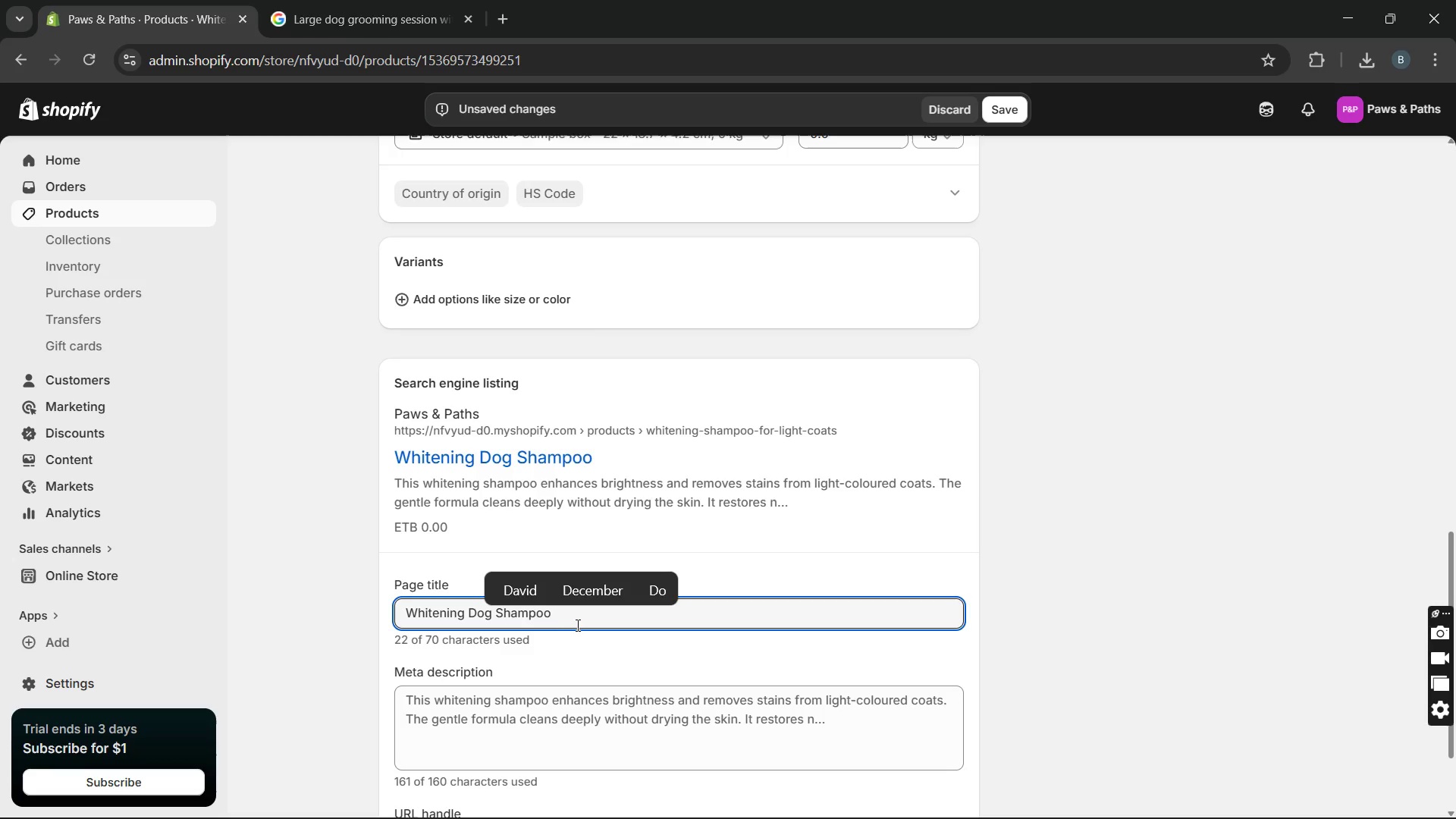 
left_click([579, 625])
 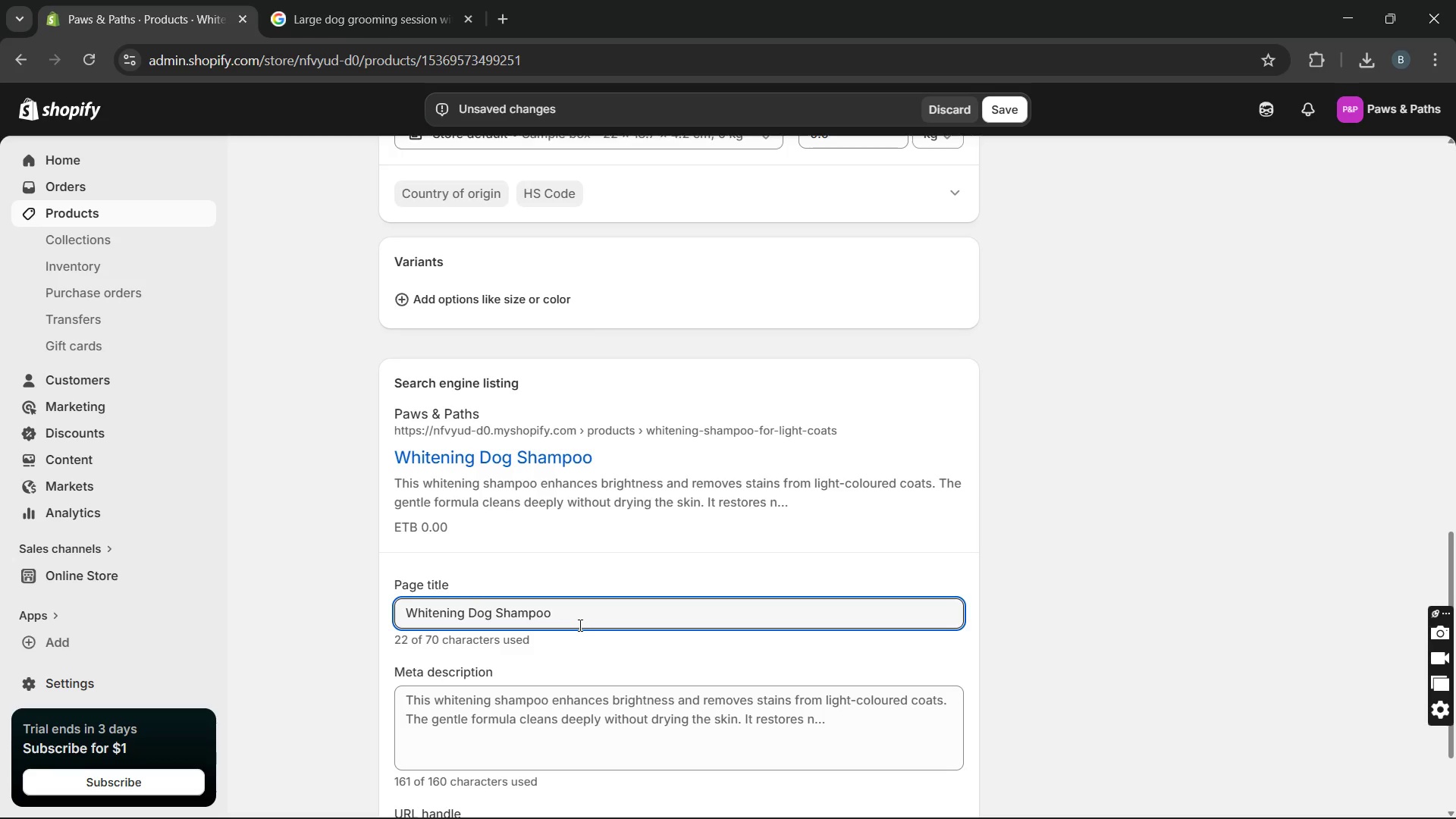 
type([Break] Brighten light-)
 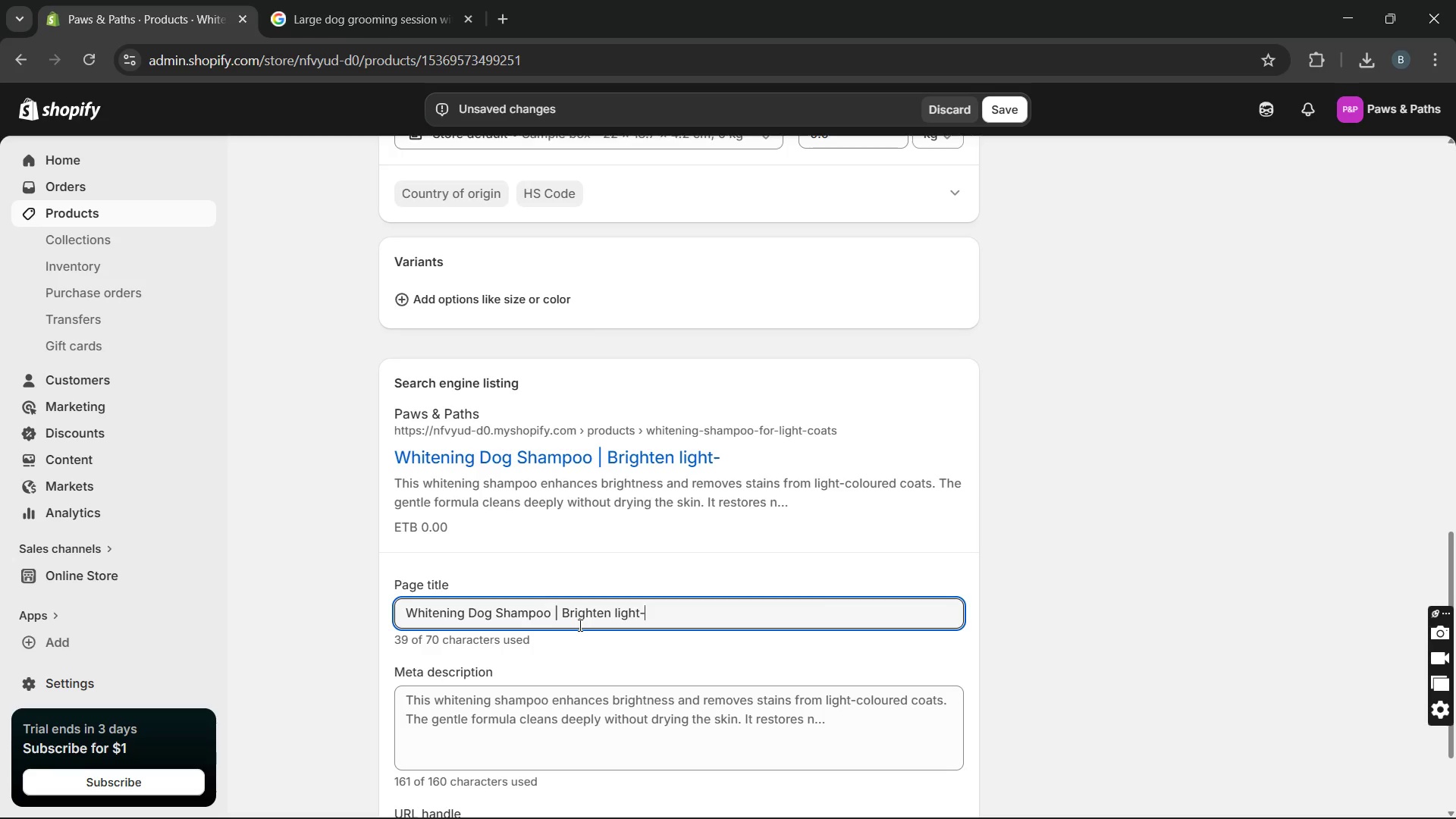 
type(Coloured Coats)
 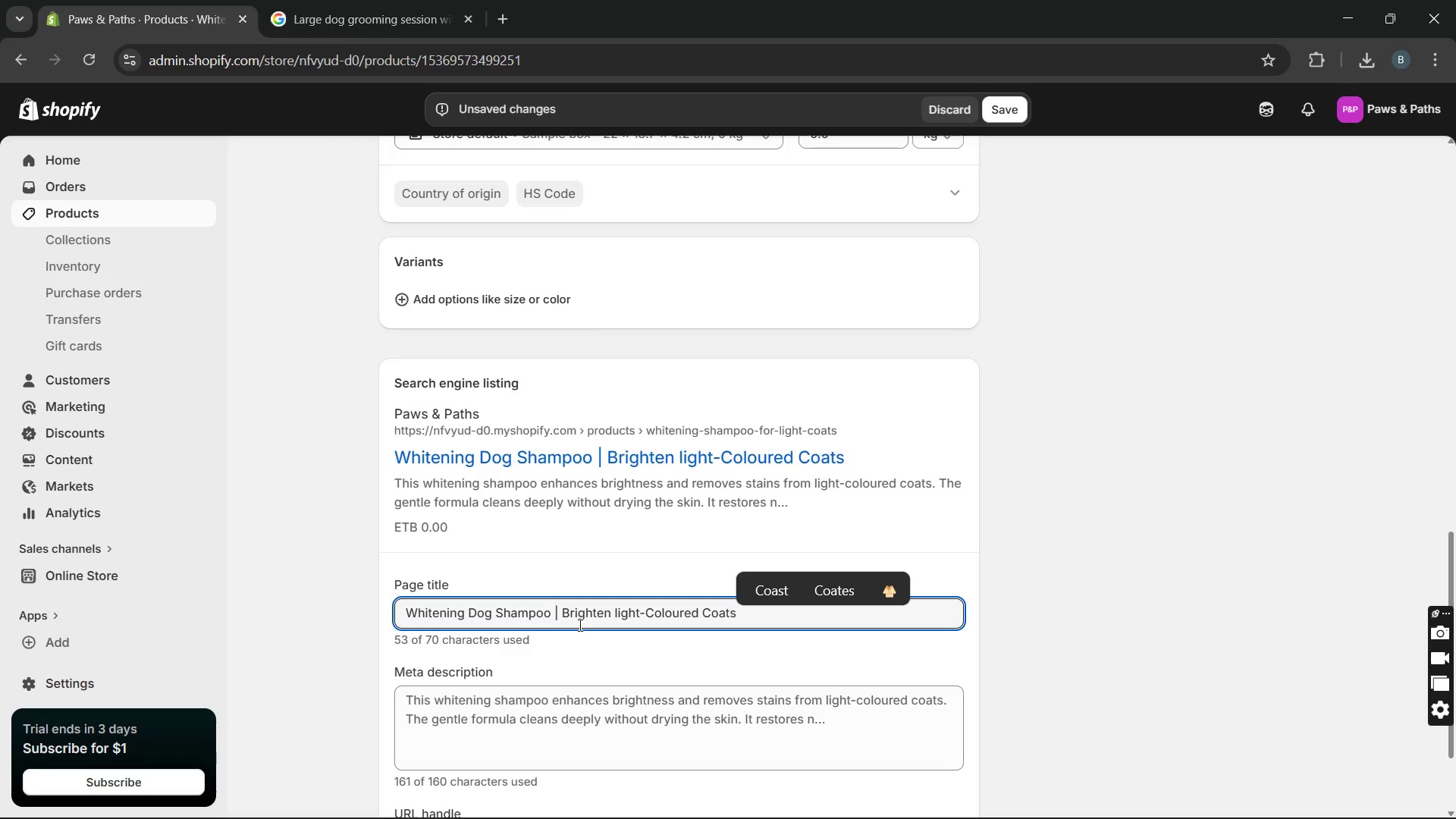 
wait(5.22)
 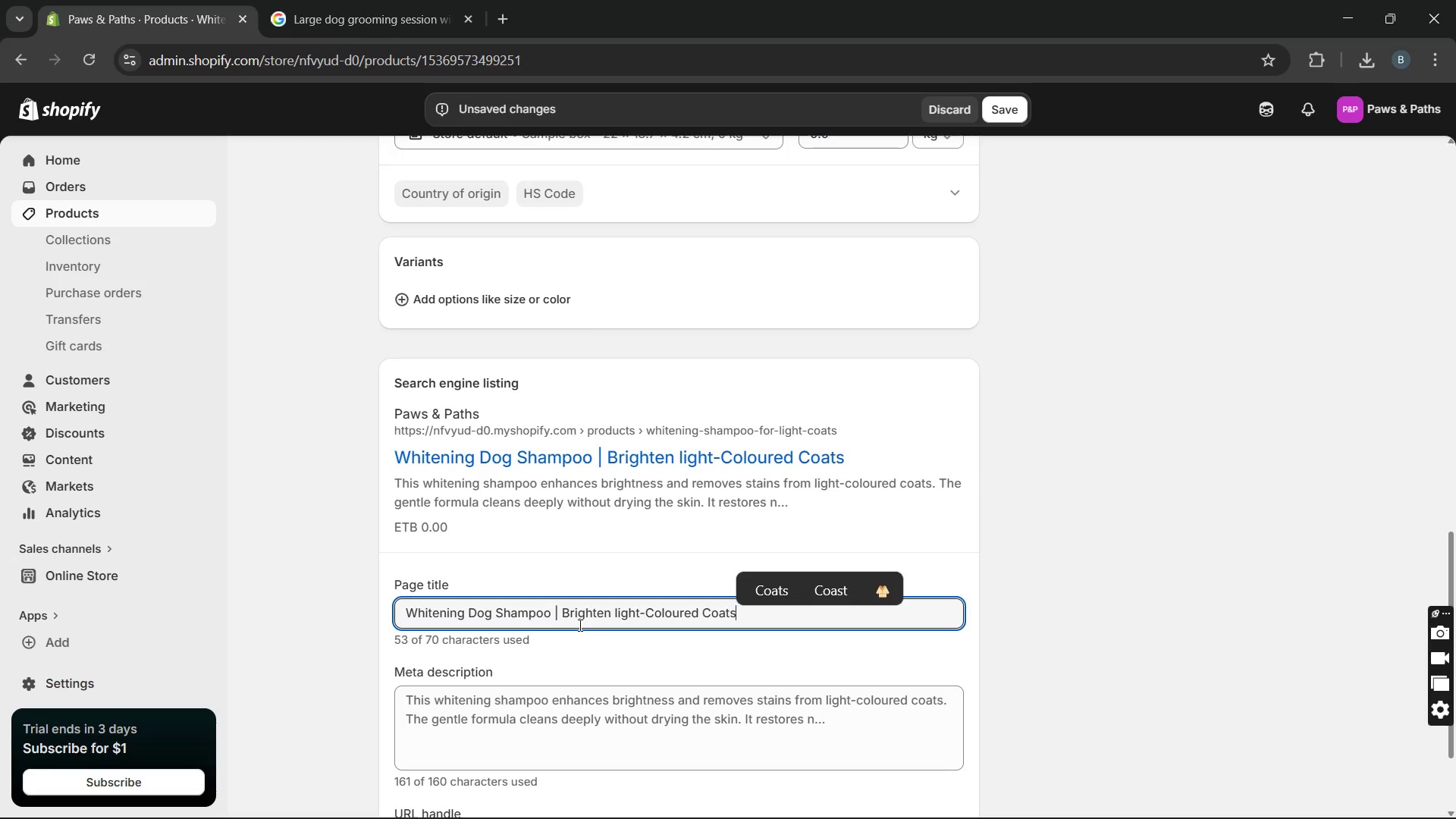 
left_click([620, 617])
 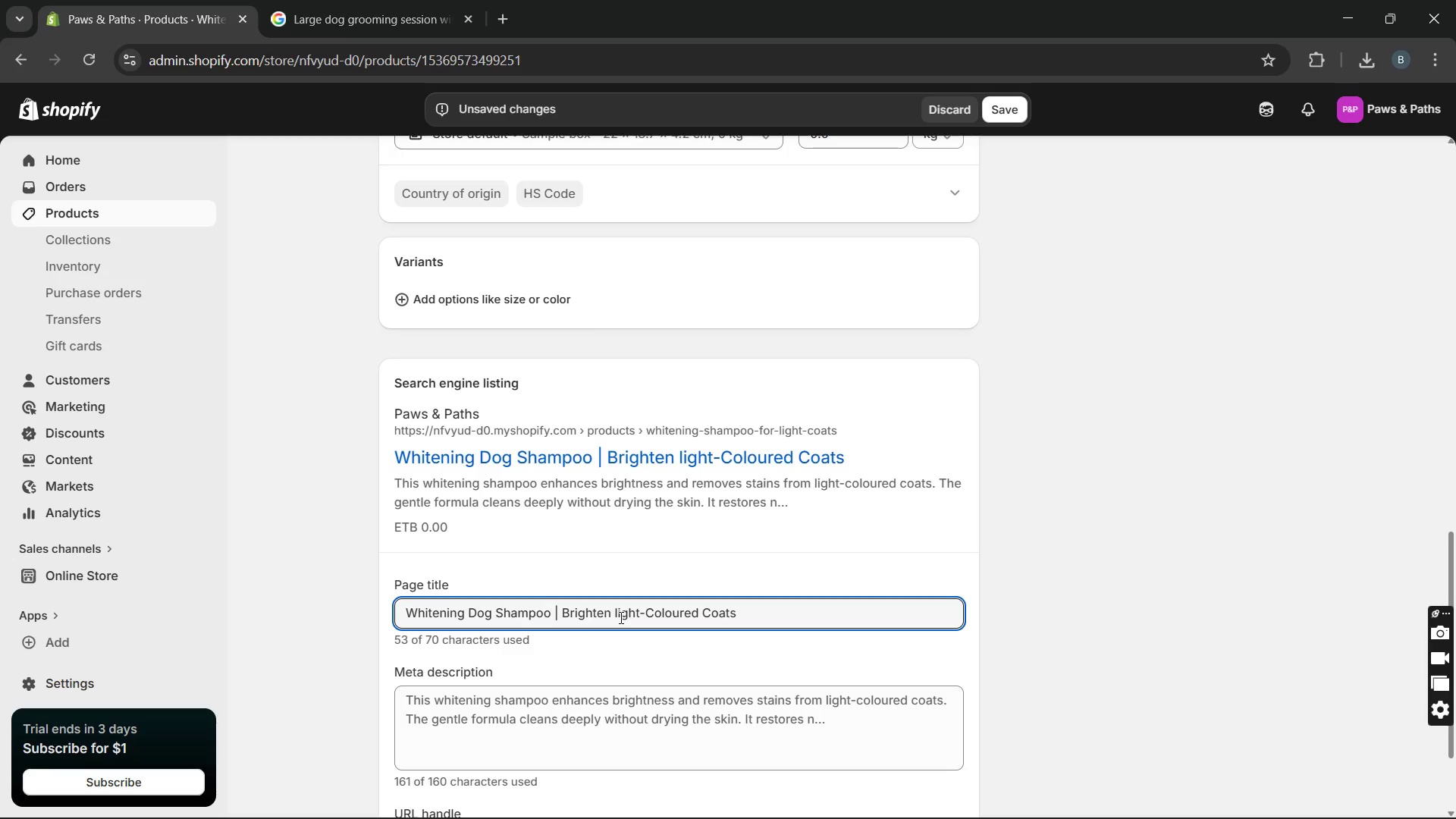 
key(Backspace)
 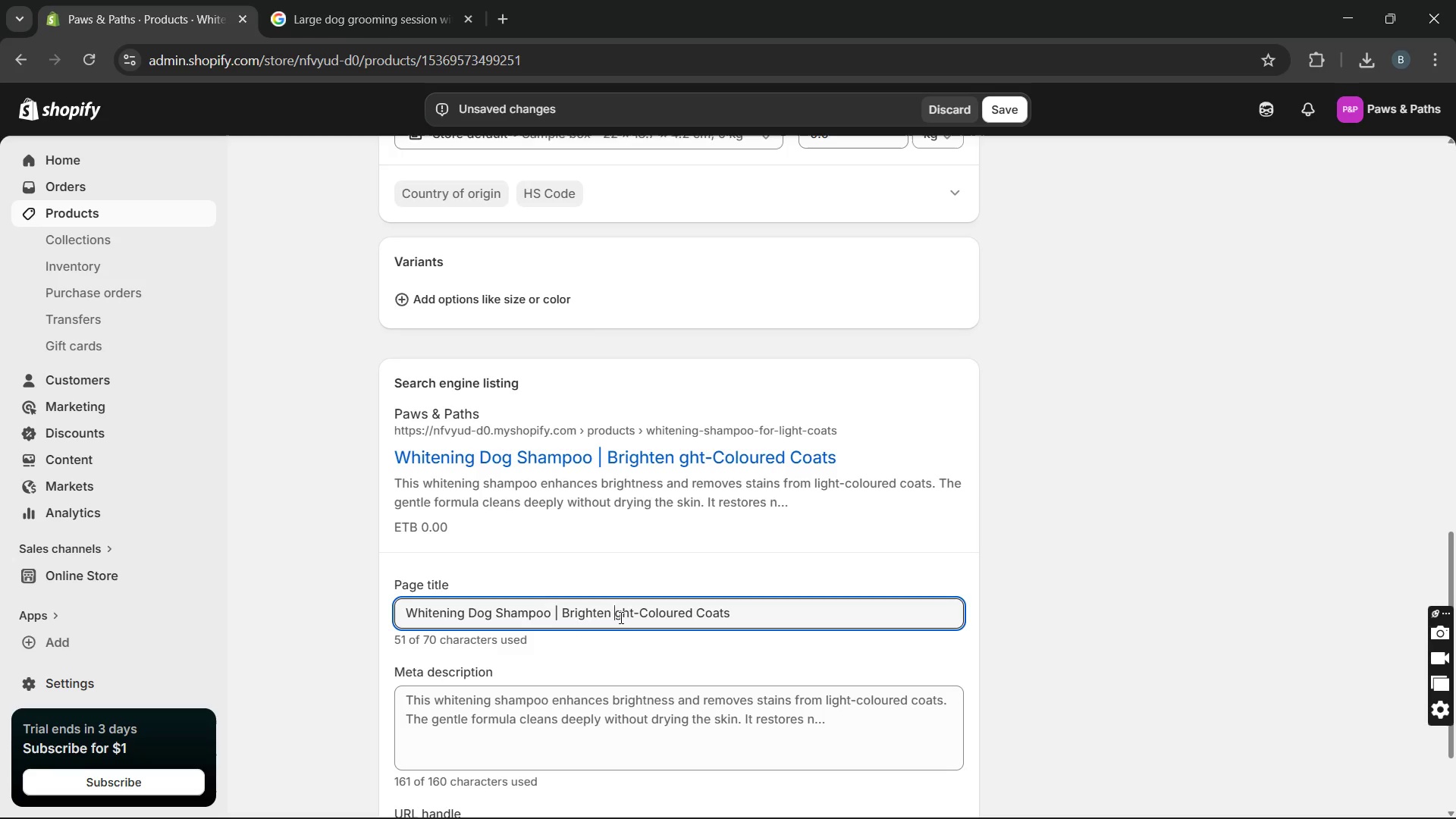 
key(Backspace)
 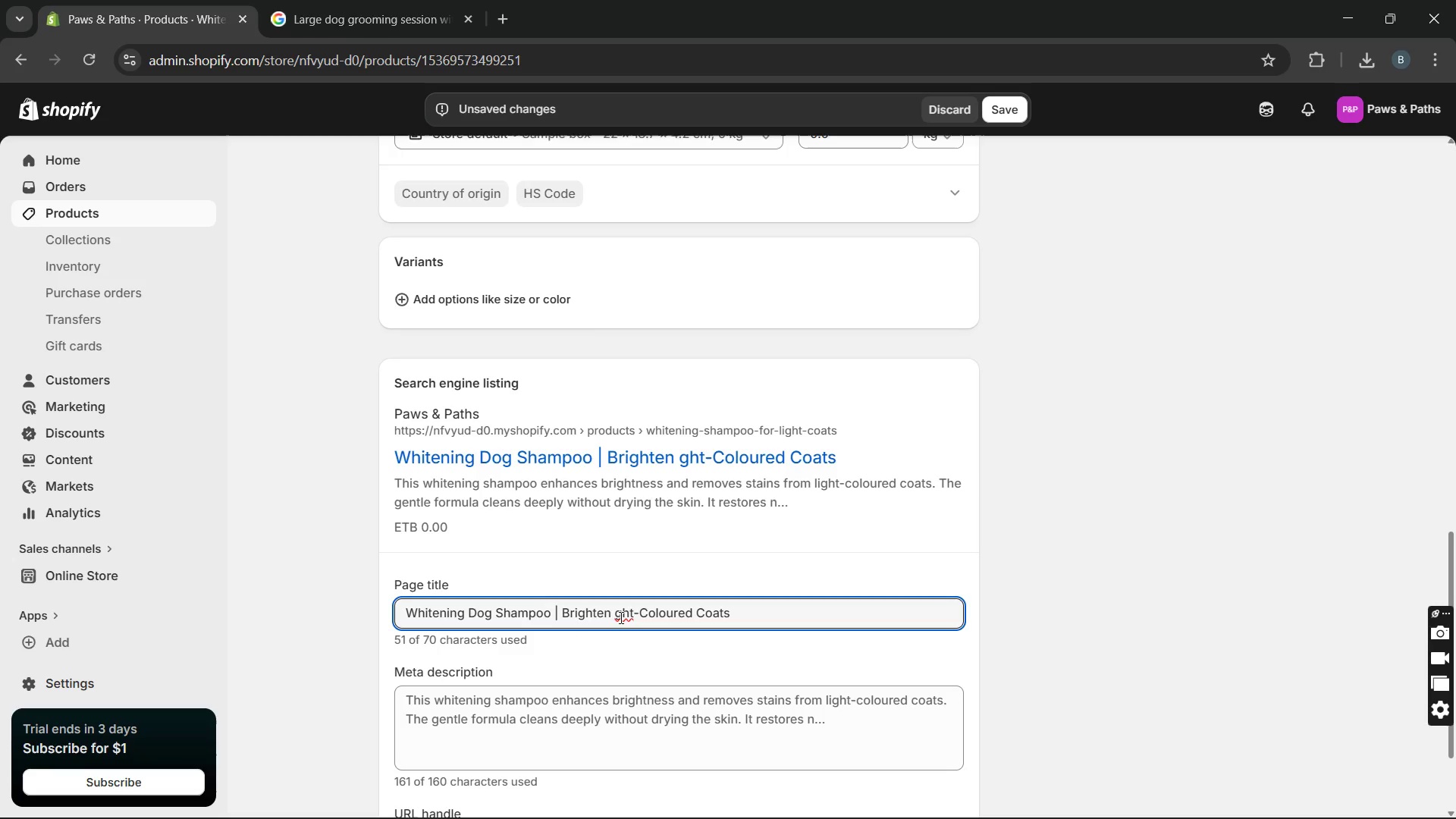 
key(CapsLock)
 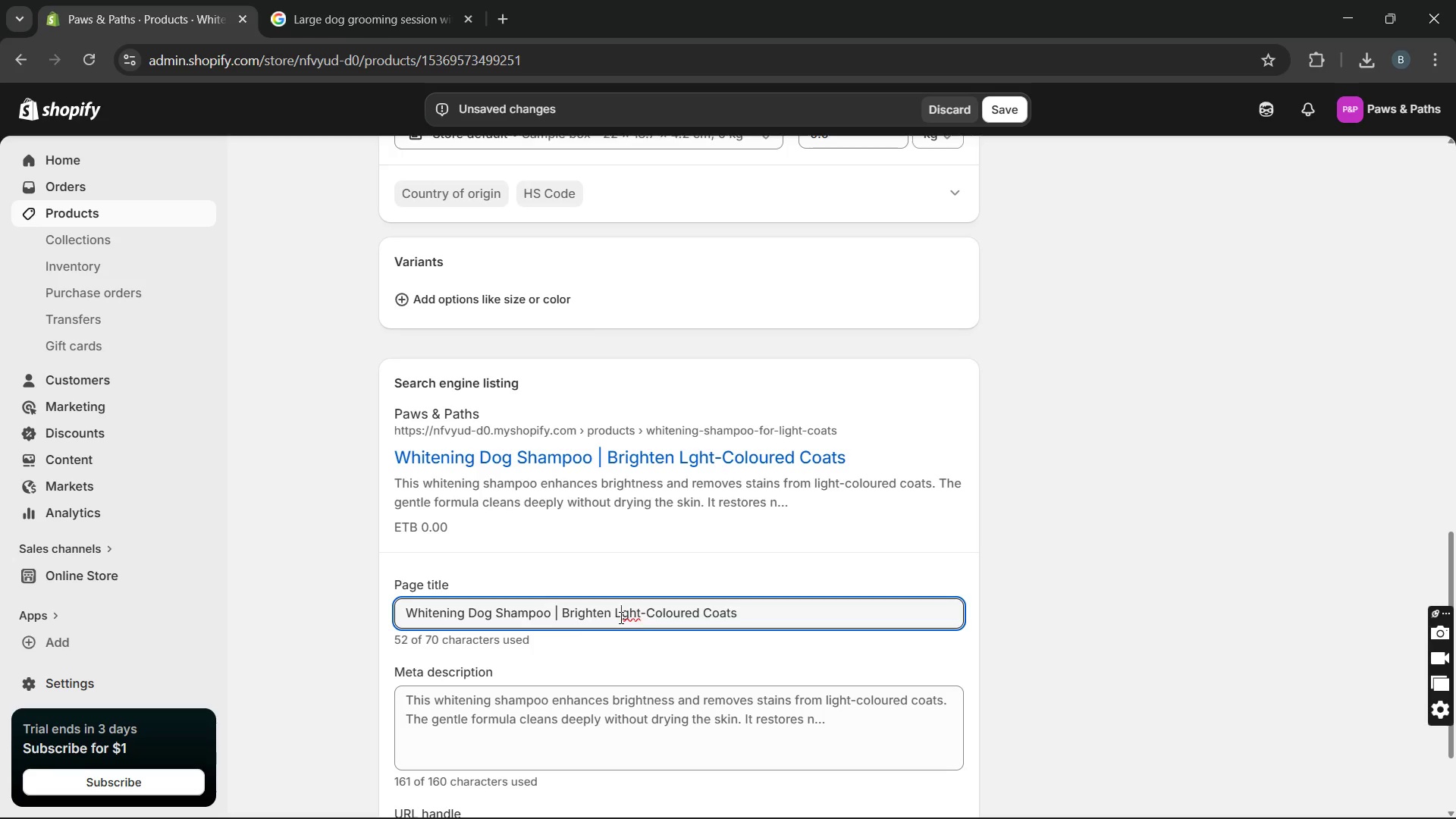 
key(L)
 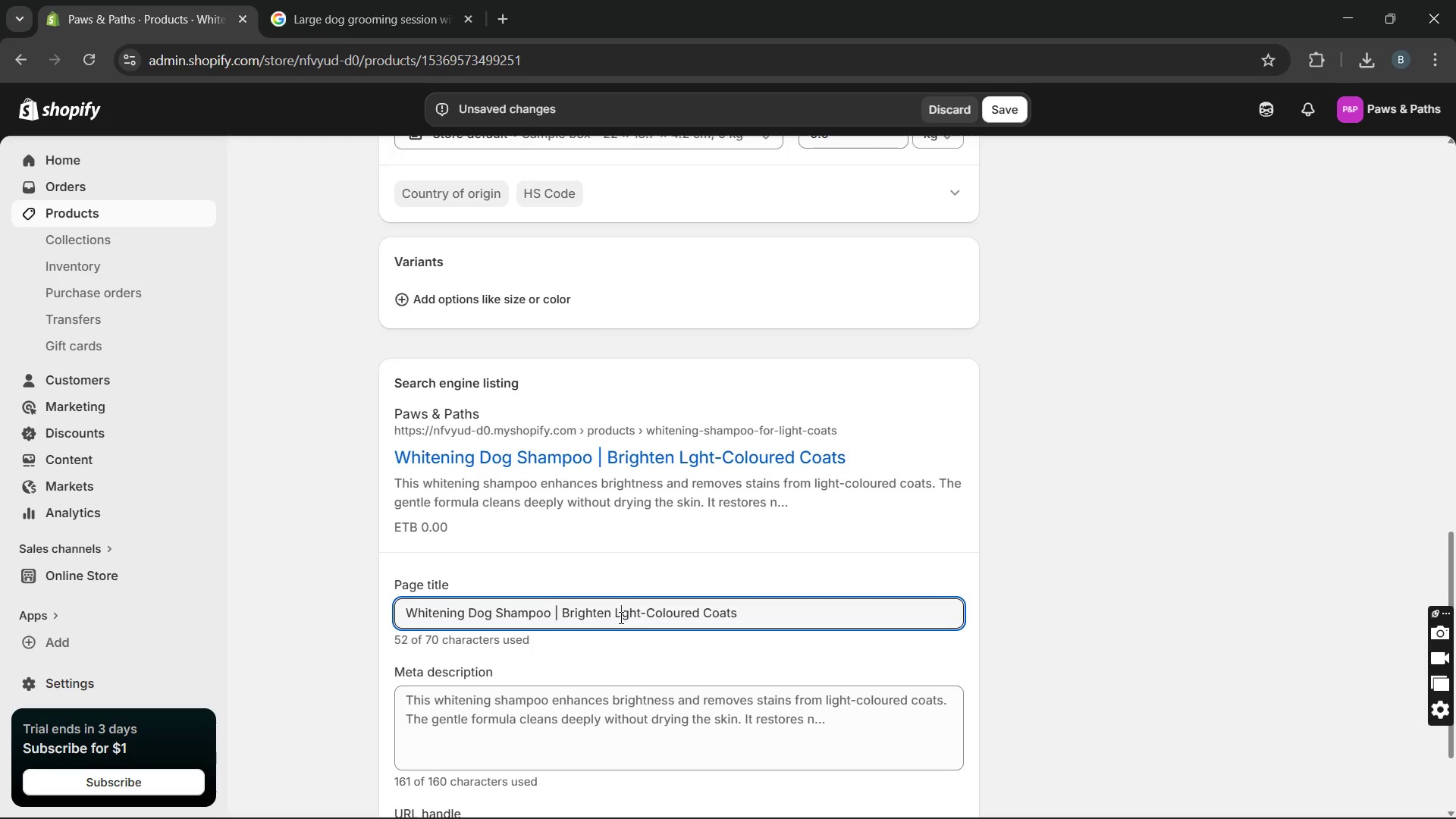 
key(CapsLock)
 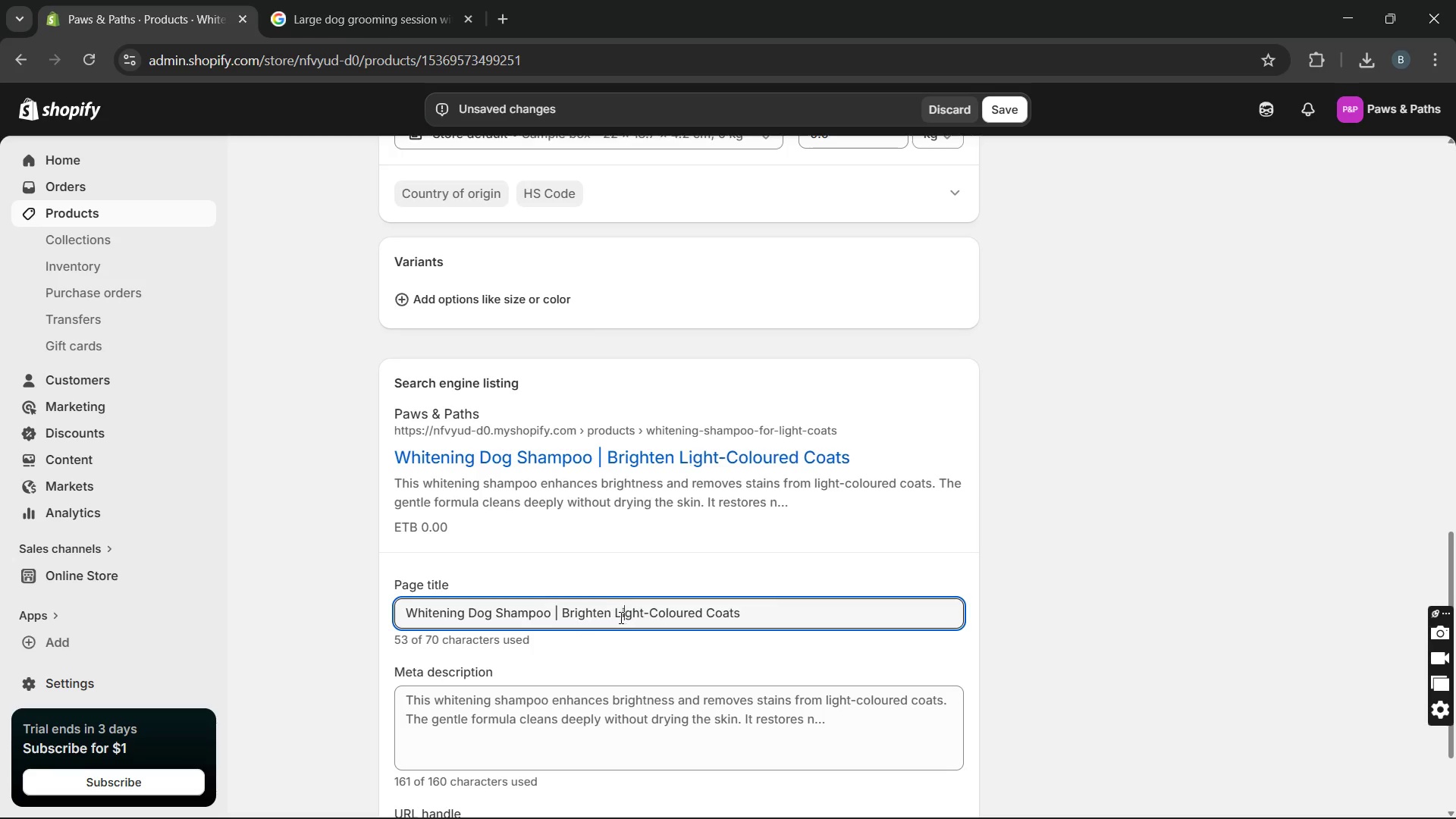 
key(I)
 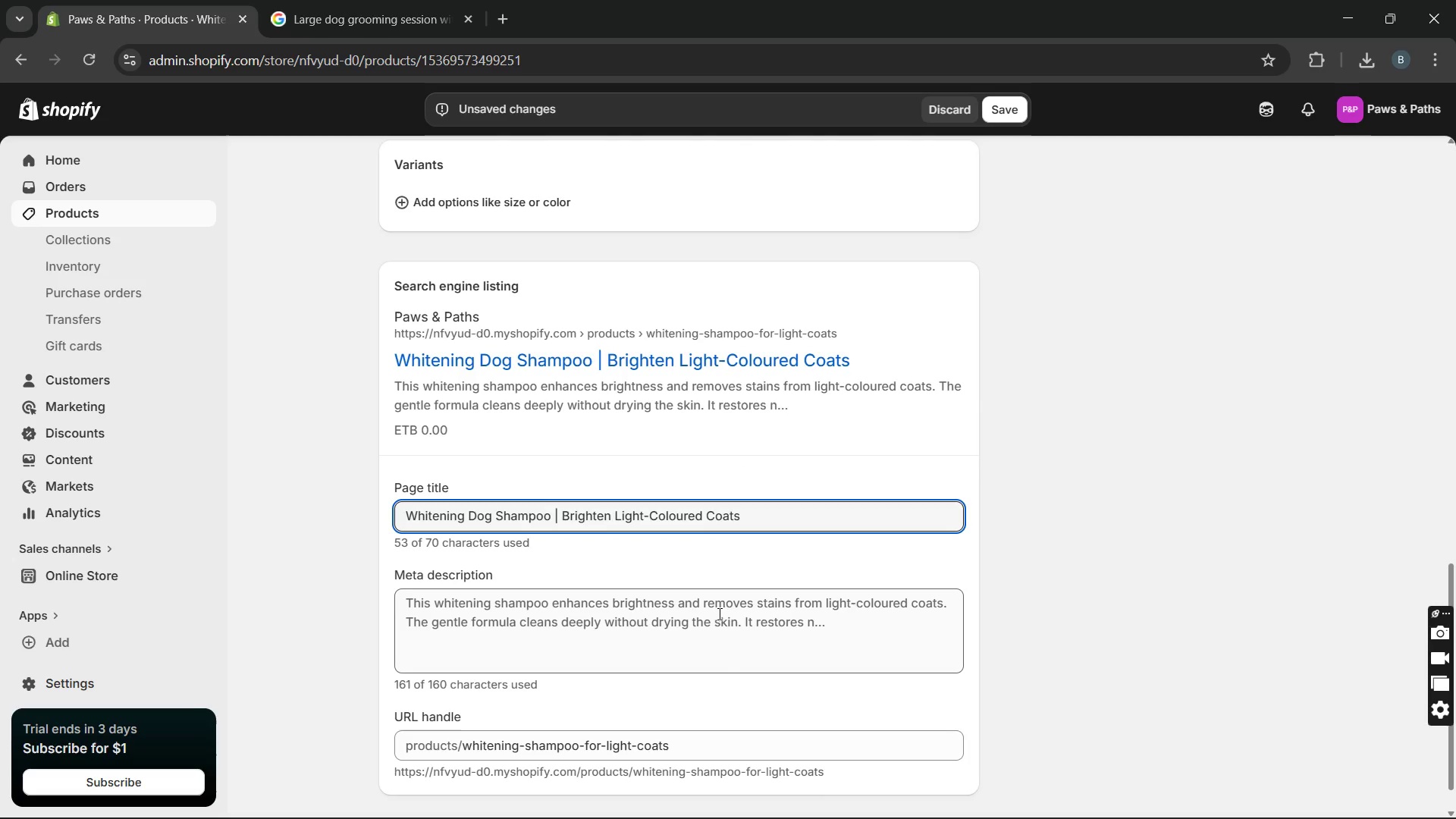 
double_click([674, 623])
 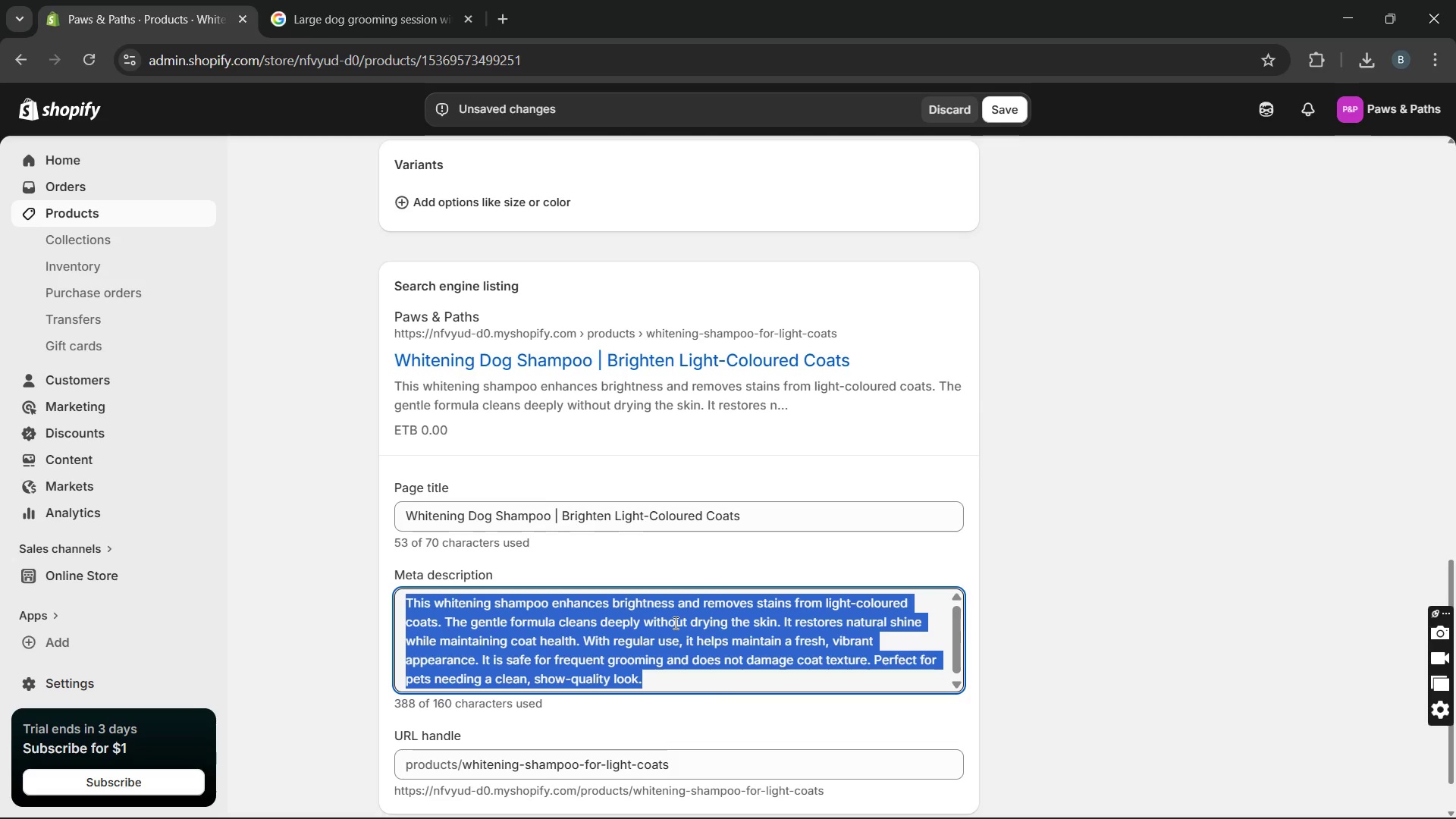 
triple_click([674, 623])
 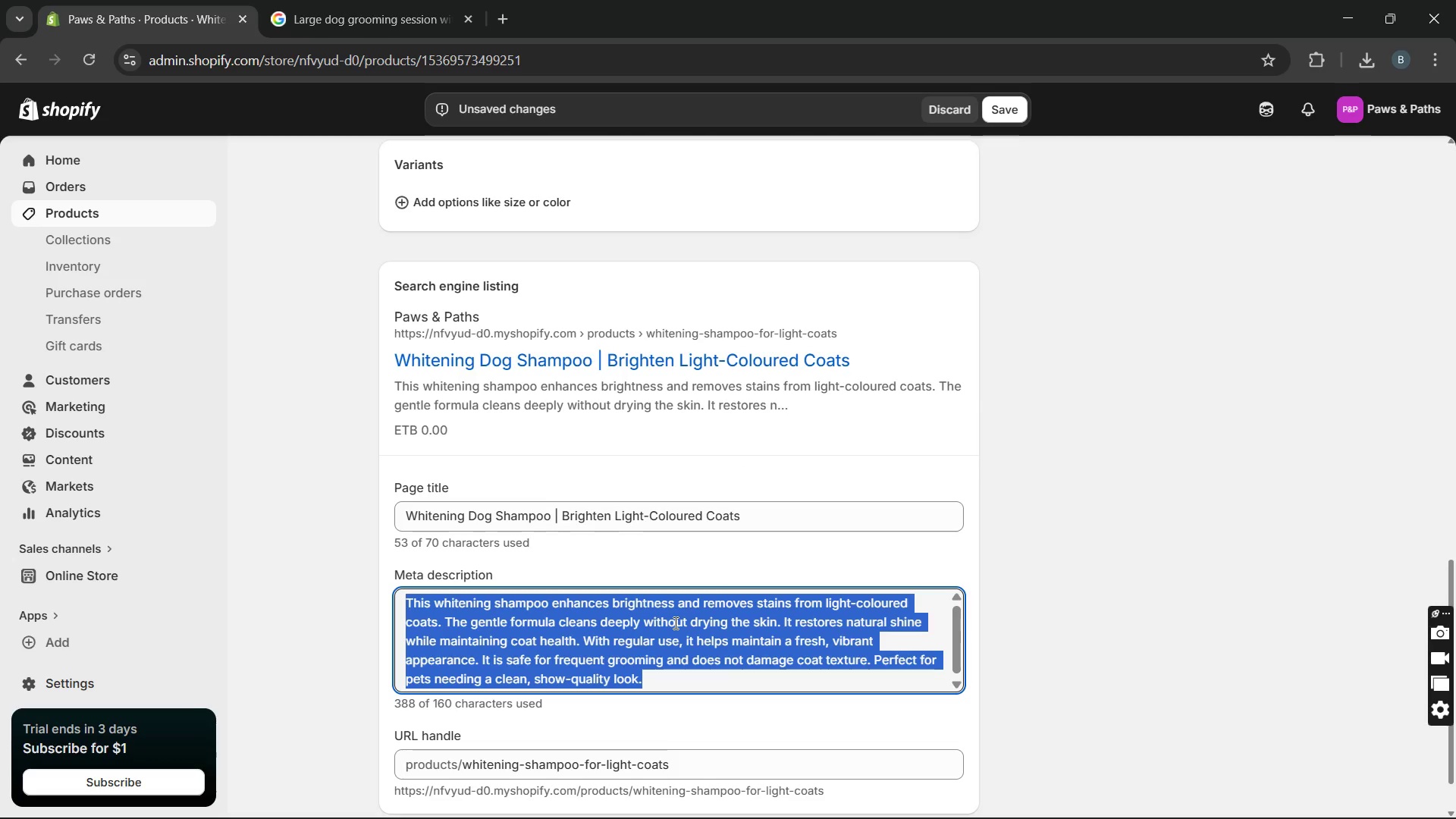 
triple_click([674, 623])
 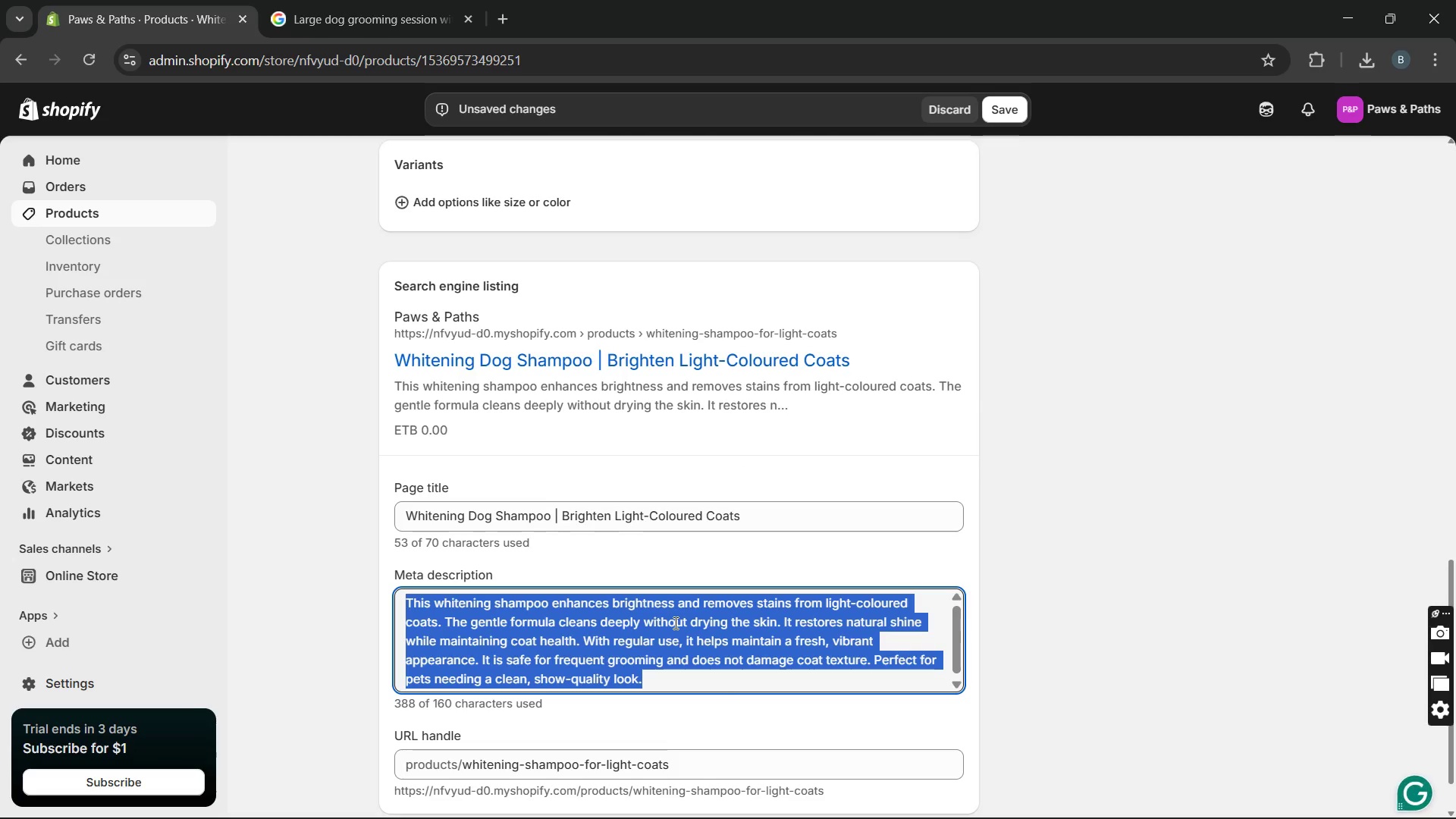 
type(Restore brightness and shine with a professional whitening shampoo foe)
key(Backspace)
type(r light coated pets. Buy for your bets )
key(Backspace)
key(Backspace)
key(Backspace)
key(Backspace)
key(Backspace)
type(pets now.)
 